 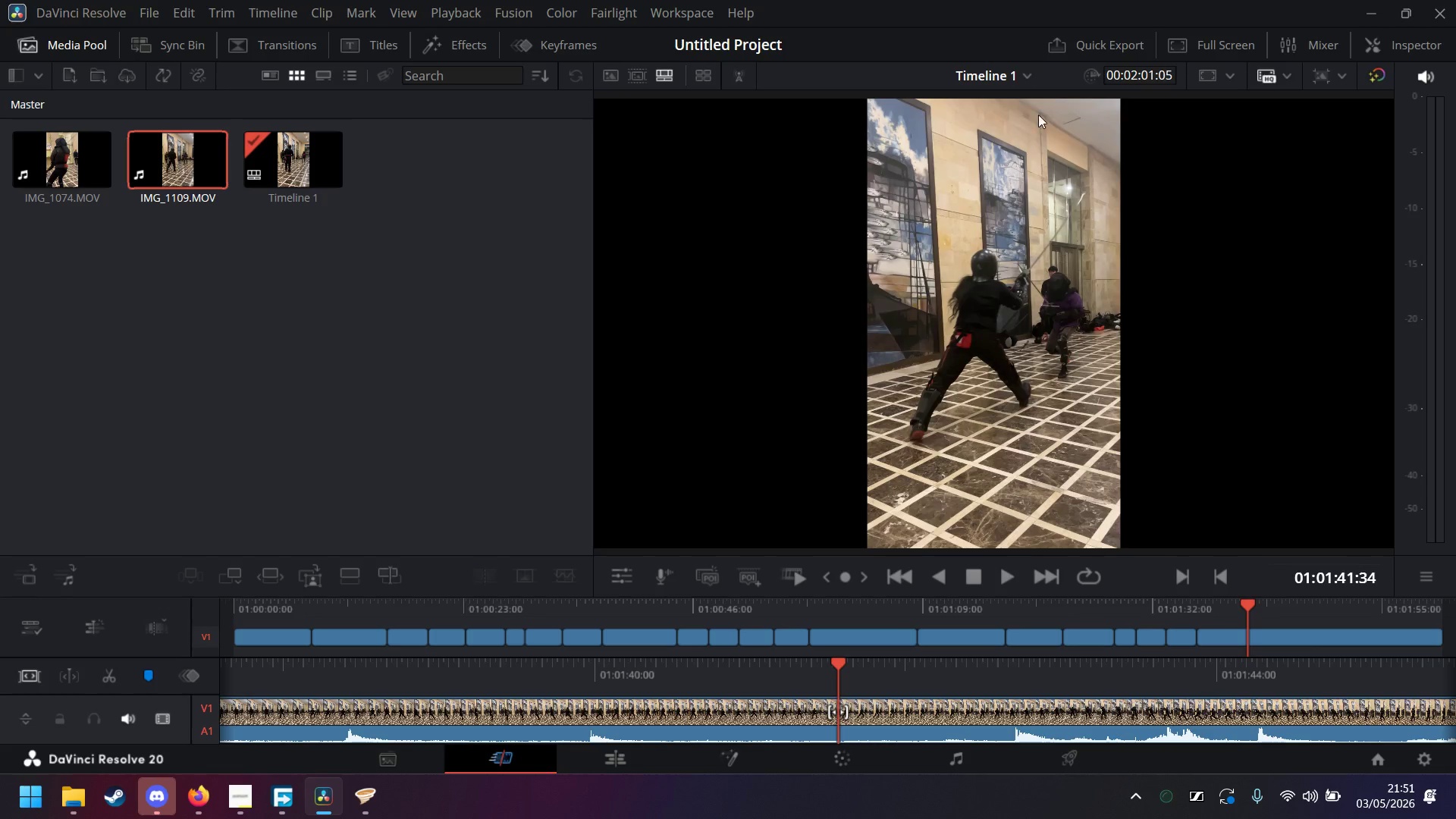 
left_click([1011, 577])
 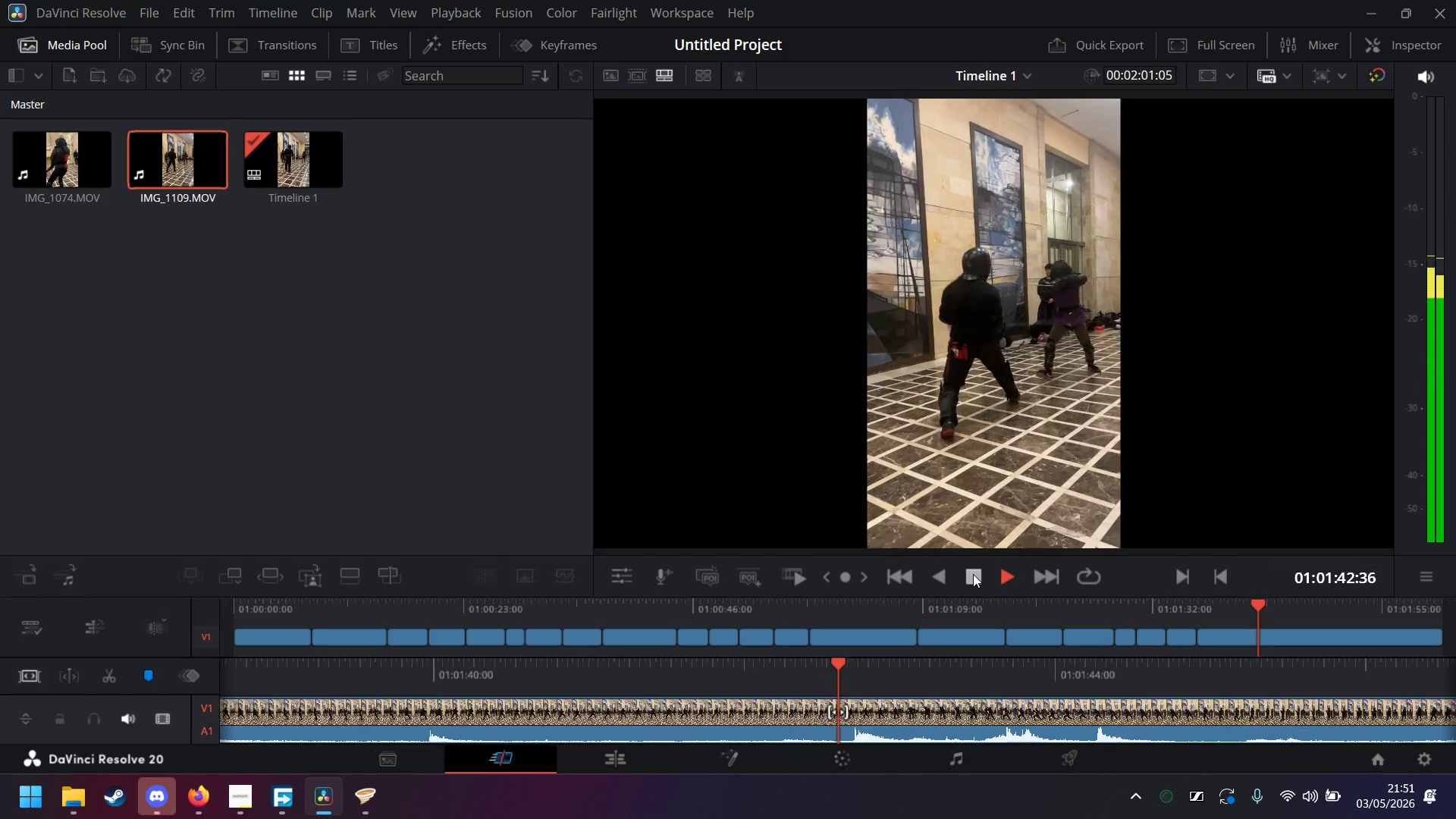 
left_click([973, 574])
 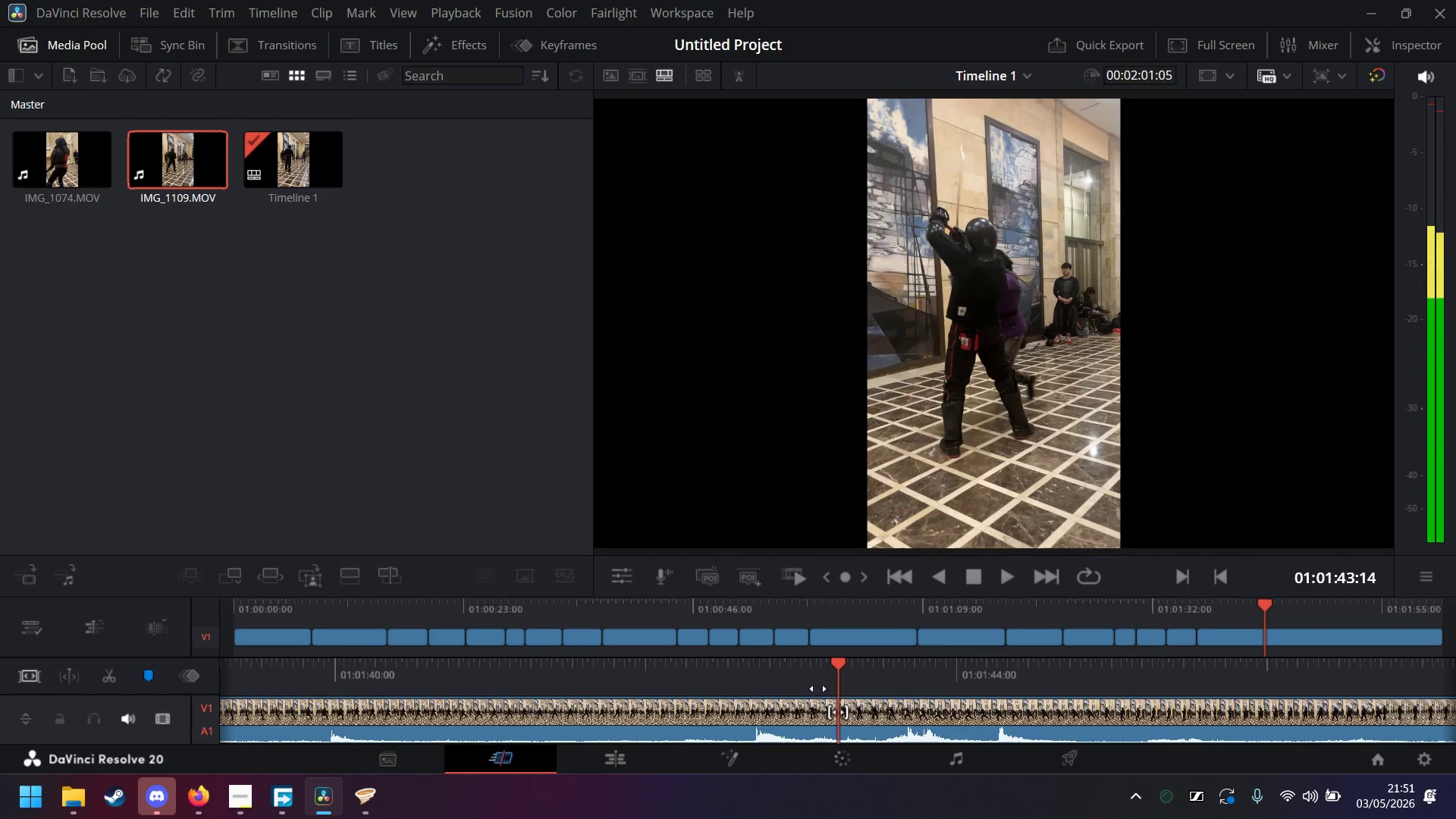 
left_click_drag(start_coordinate=[767, 679], to_coordinate=[940, 667])
 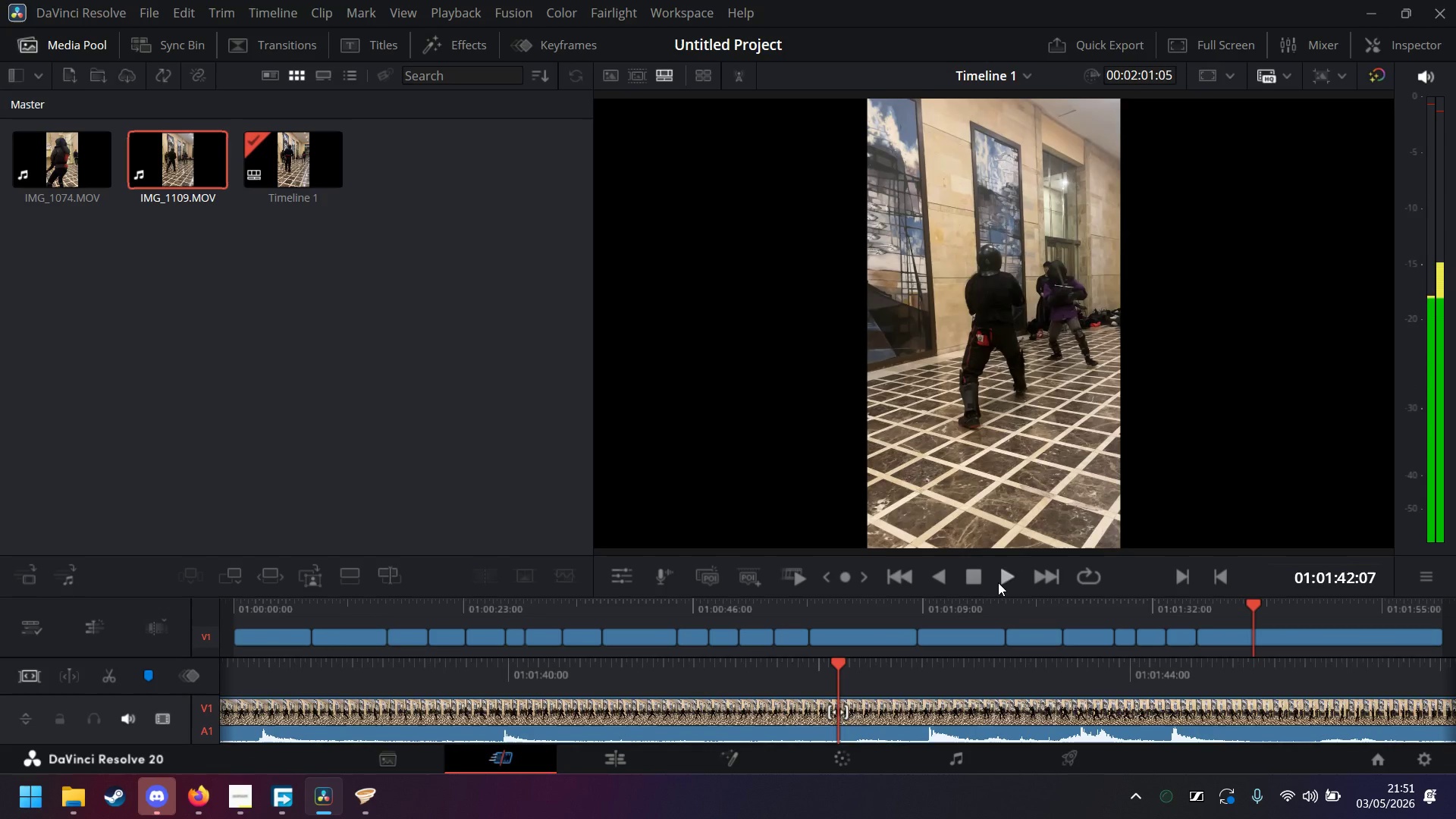 
left_click([1002, 580])
 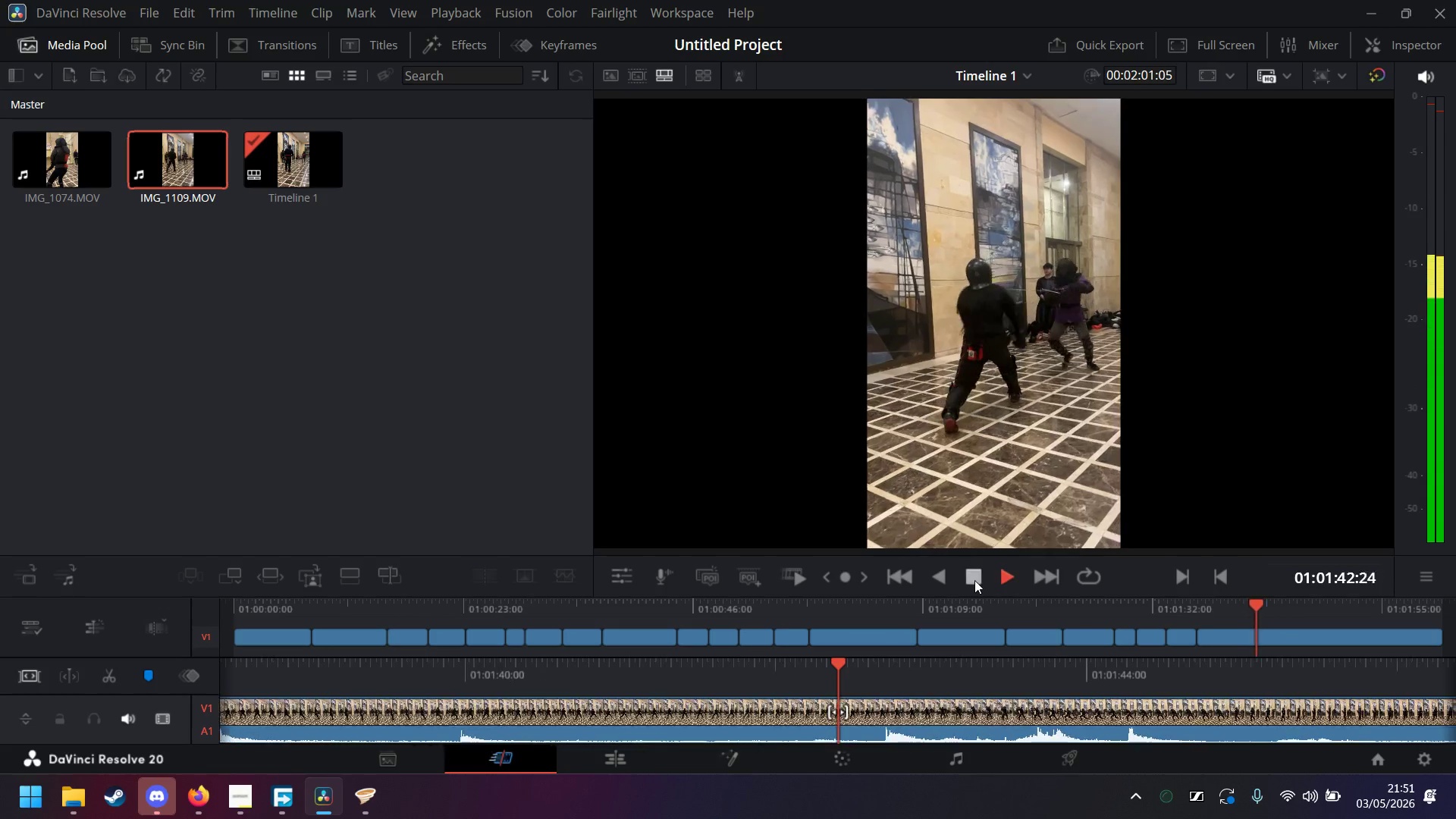 
left_click([974, 579])
 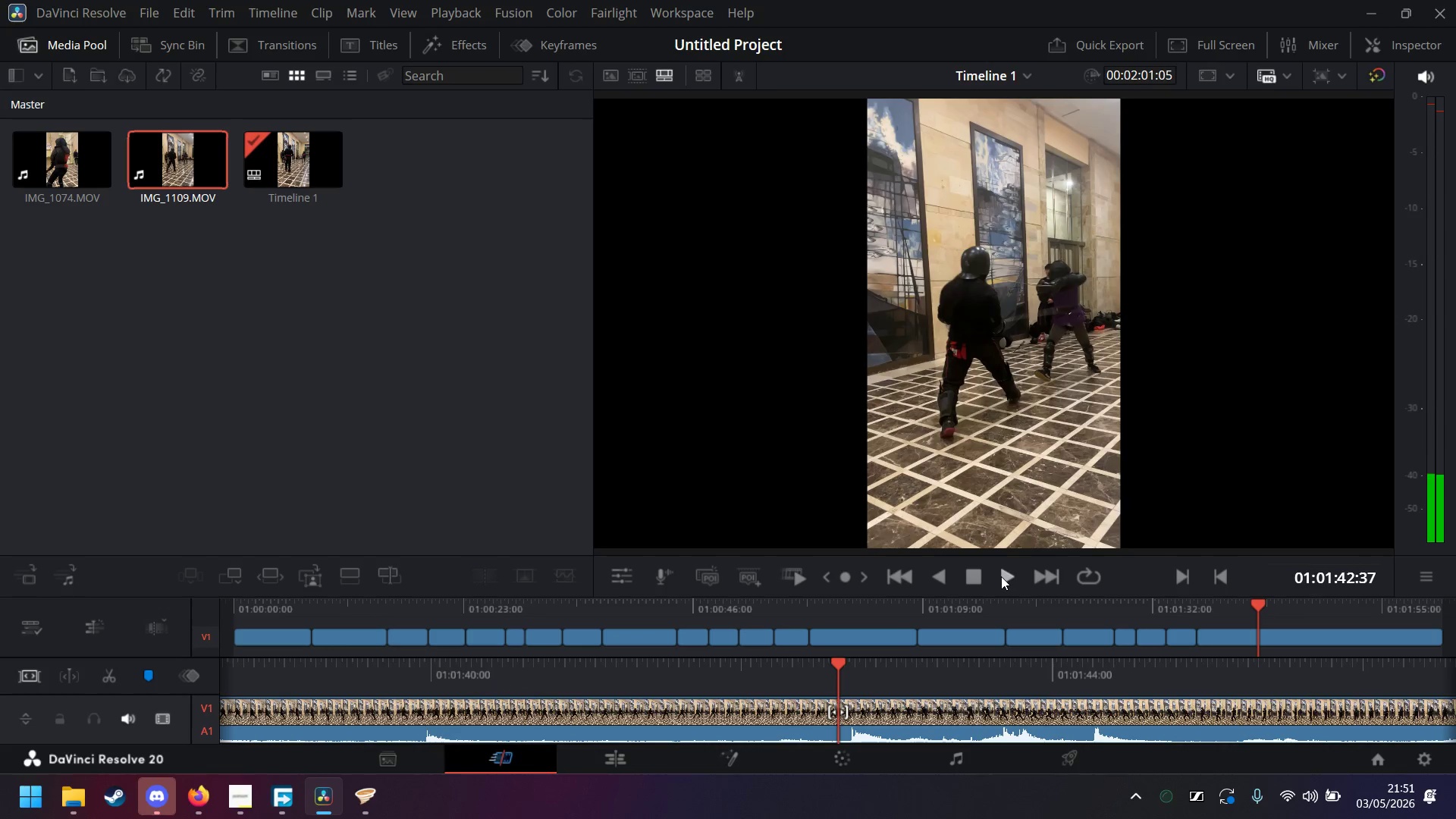 
double_click([989, 576])
 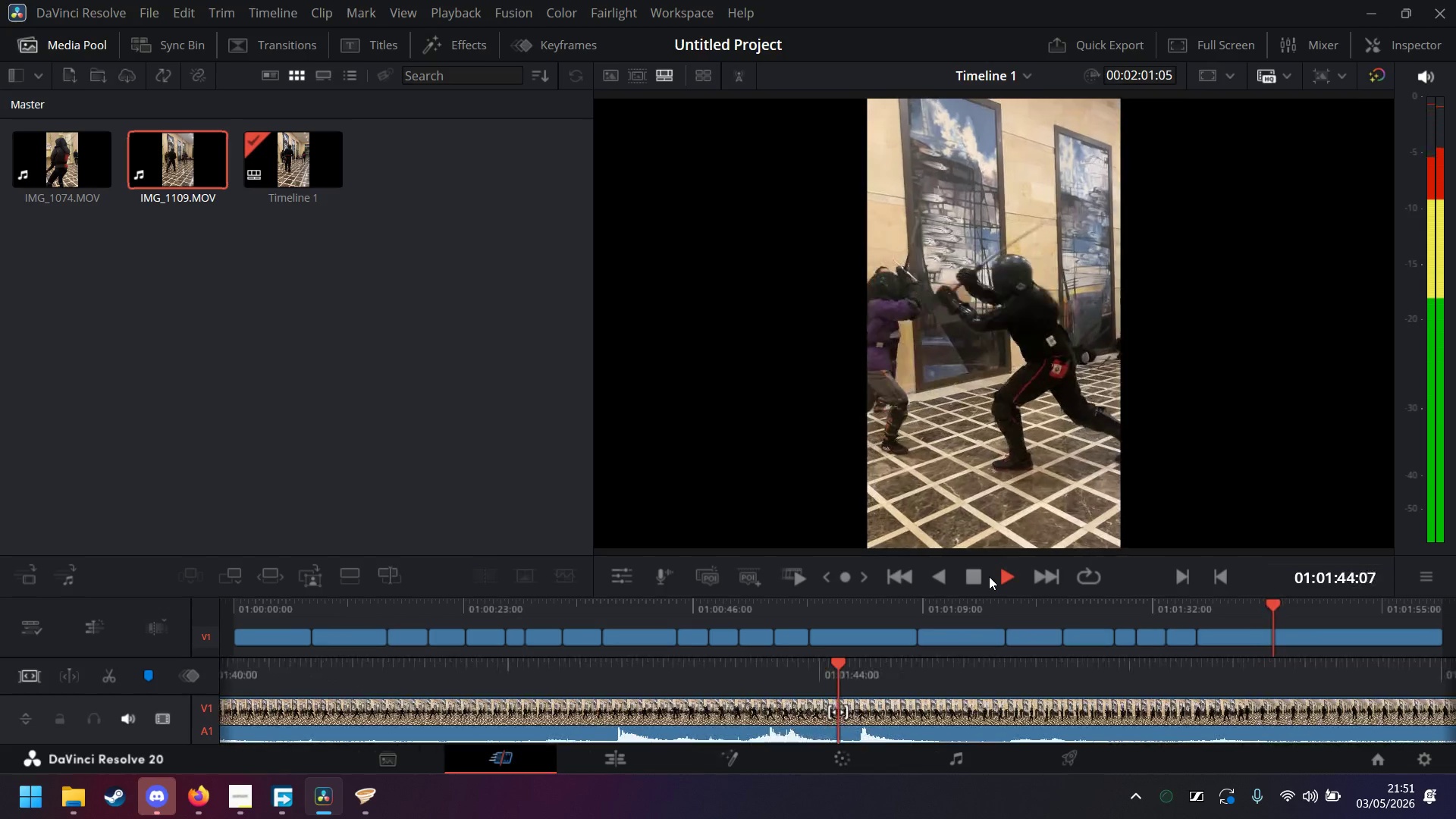 
left_click([975, 577])
 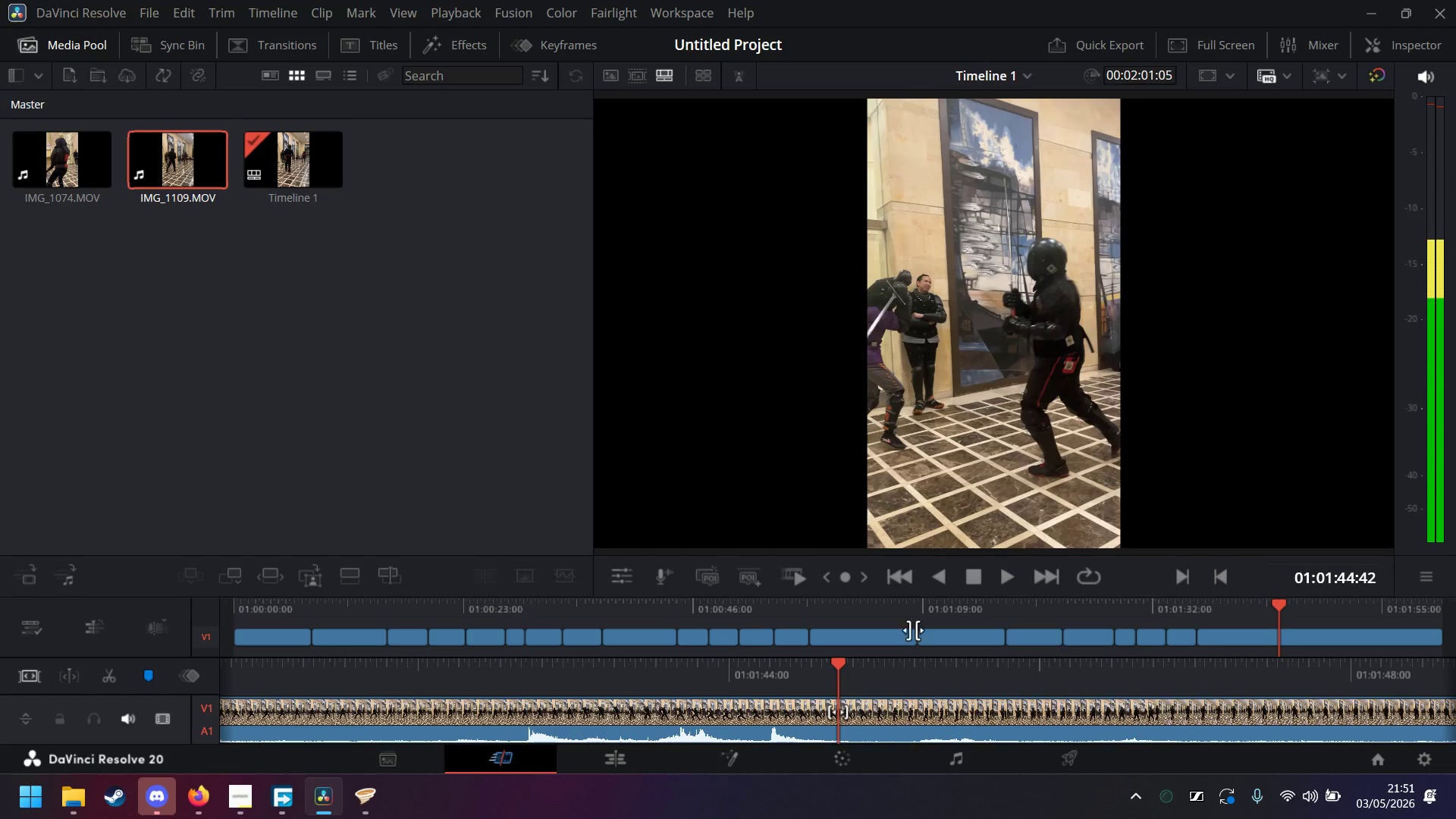 
left_click_drag(start_coordinate=[895, 671], to_coordinate=[1224, 651])
 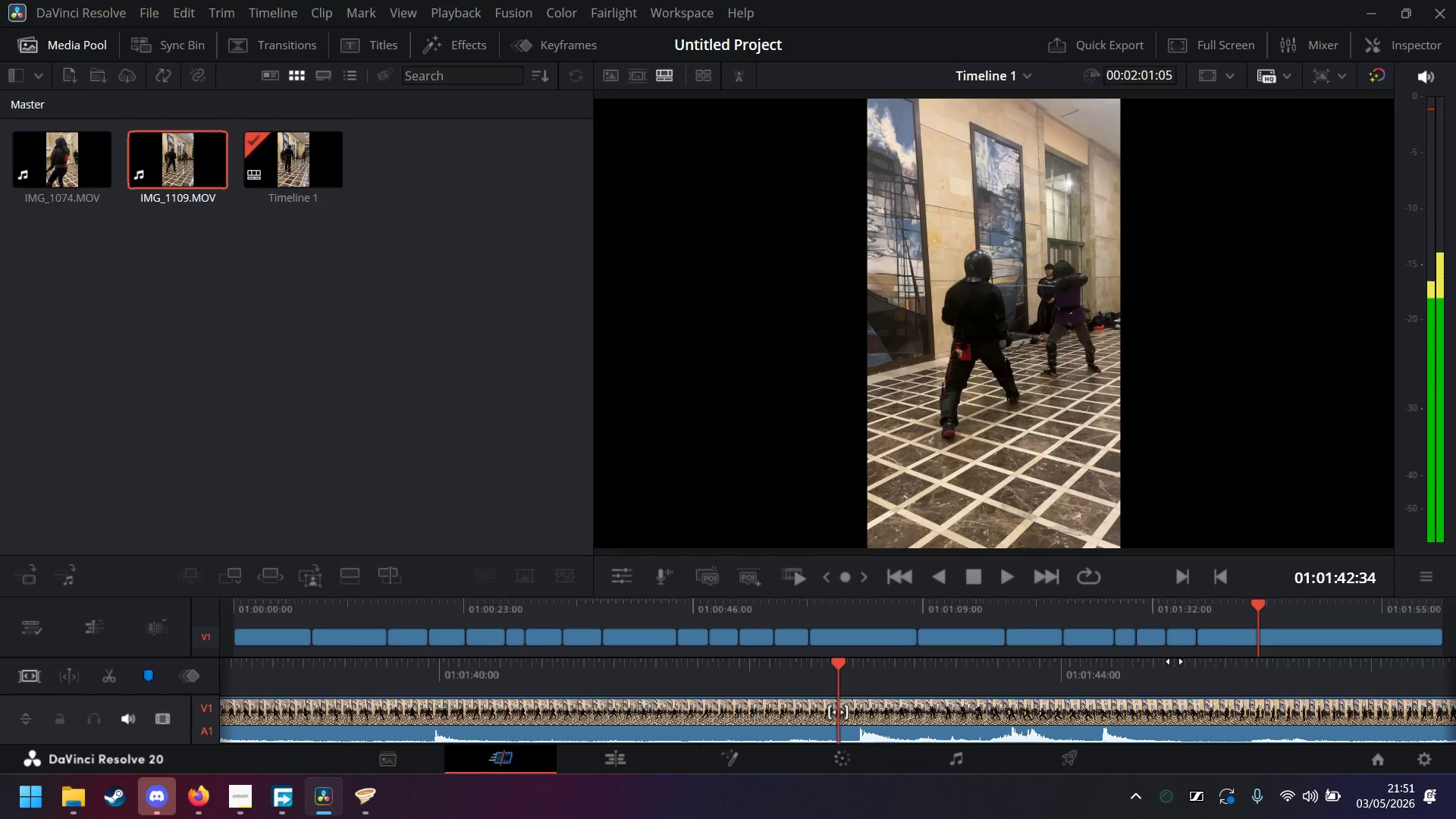 
left_click_drag(start_coordinate=[1174, 670], to_coordinate=[710, 651])
 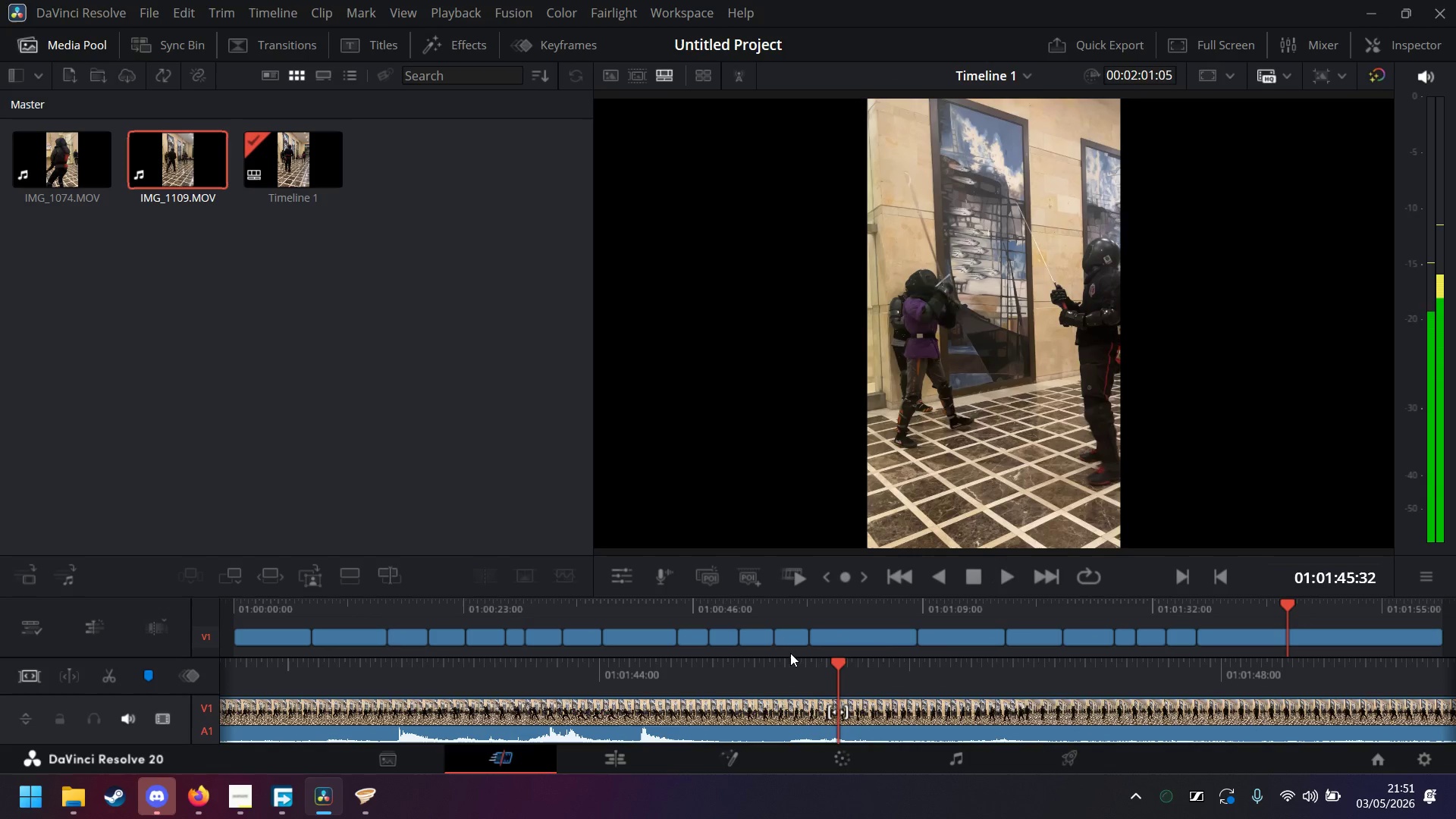 
left_click_drag(start_coordinate=[699, 667], to_coordinate=[1146, 677])
 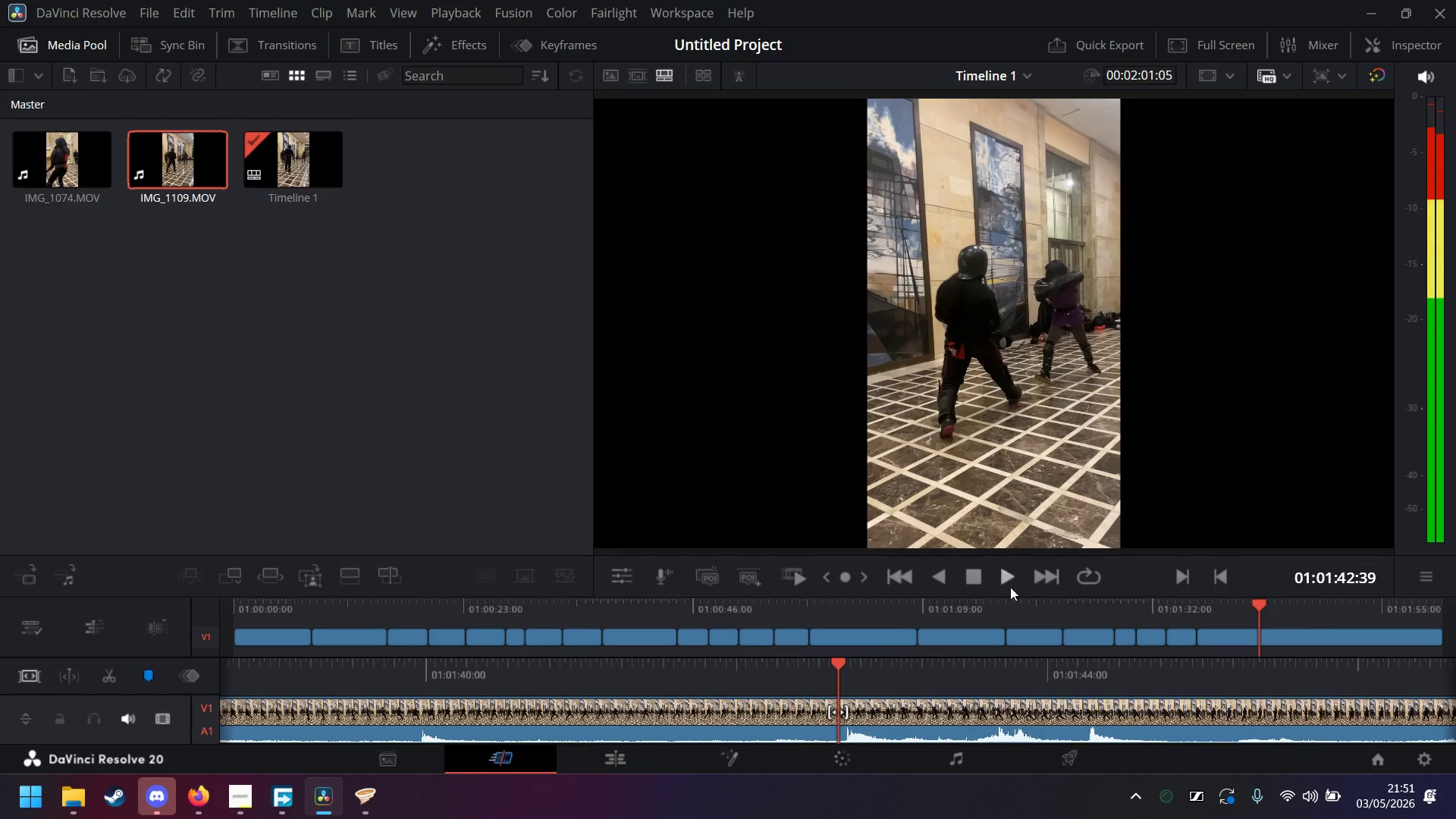 
left_click([1002, 582])
 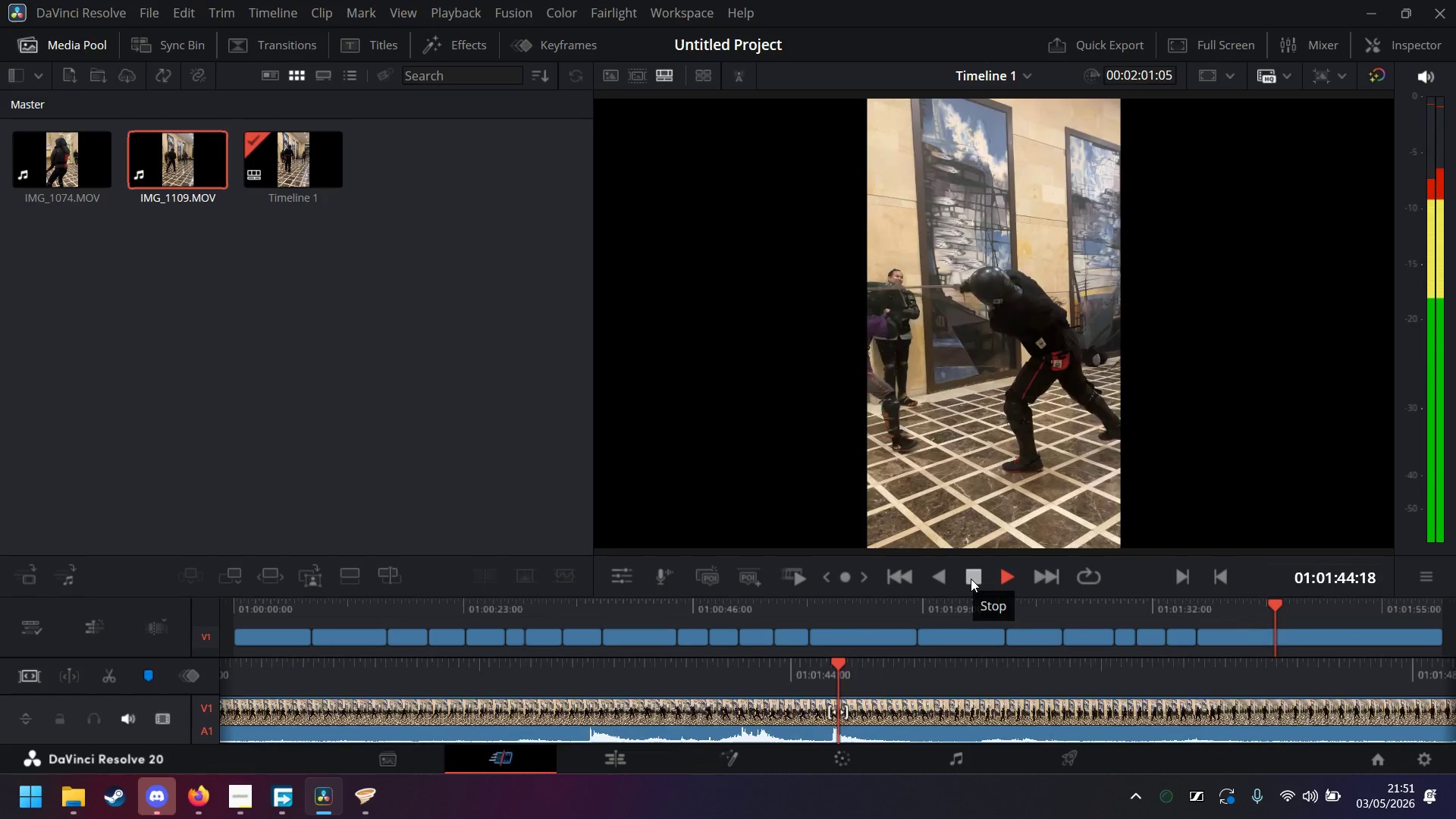 
left_click([971, 579])
 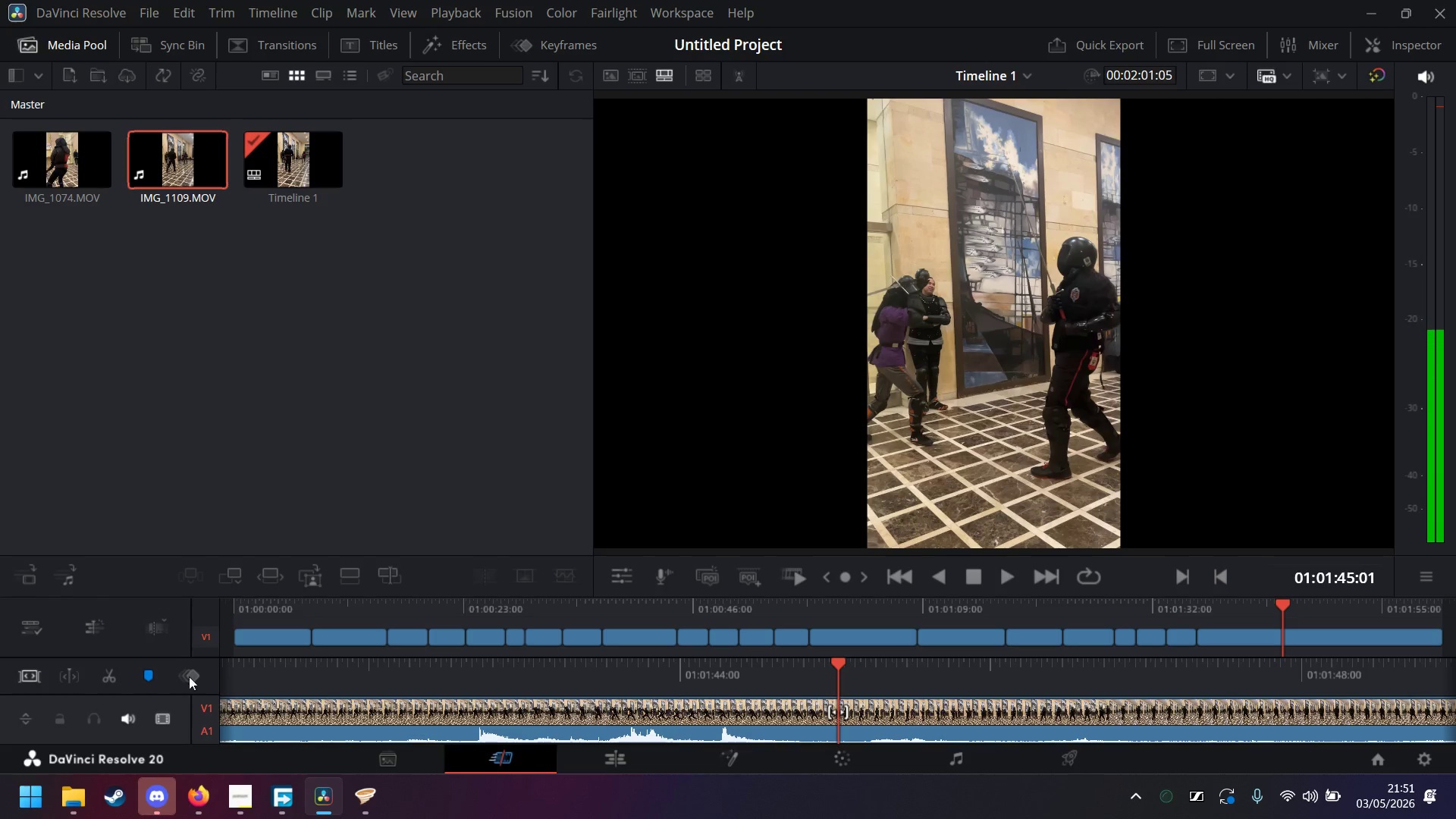 
left_click([105, 673])
 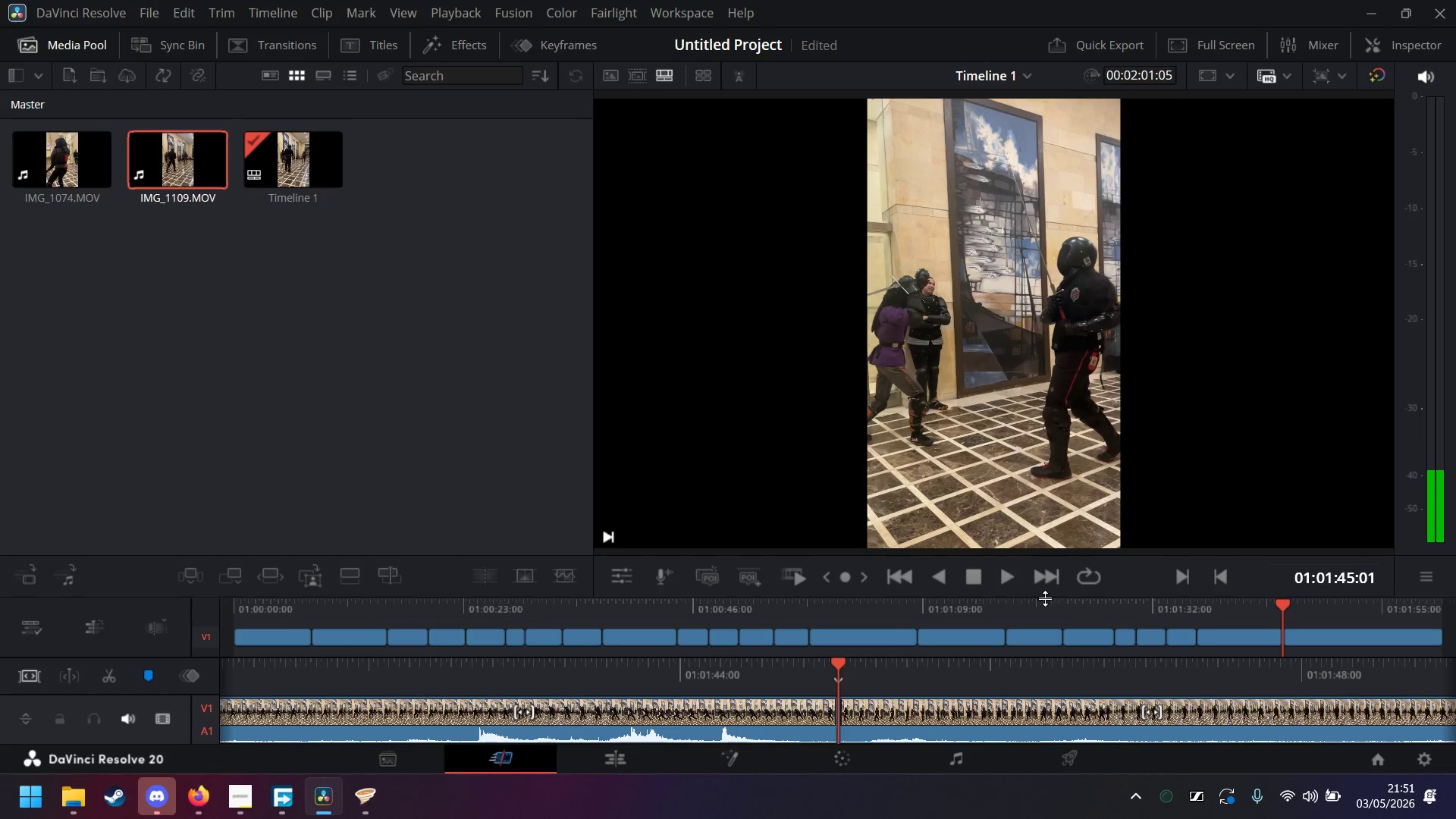 
left_click([1011, 583])
 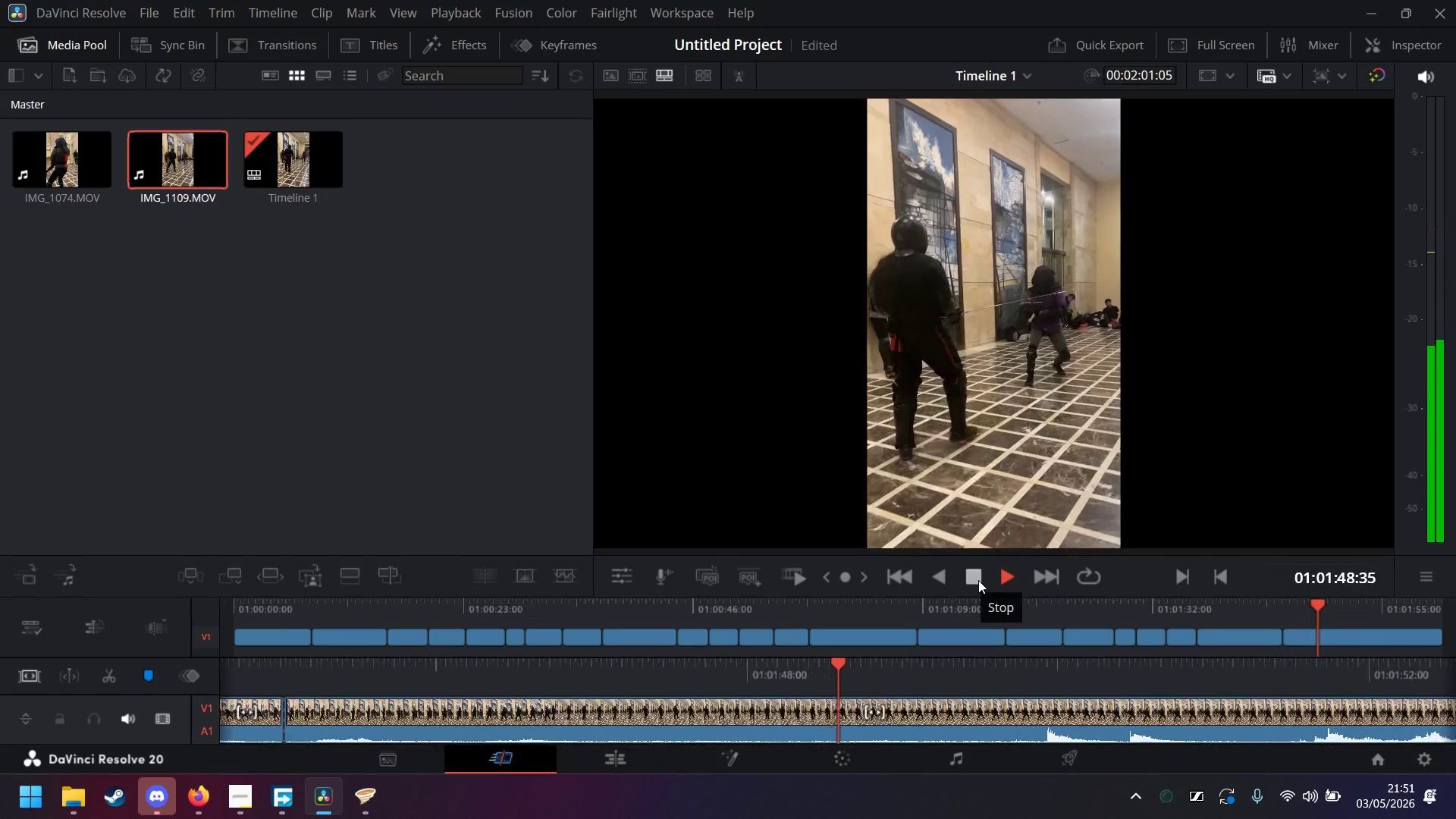 
wait(5.05)
 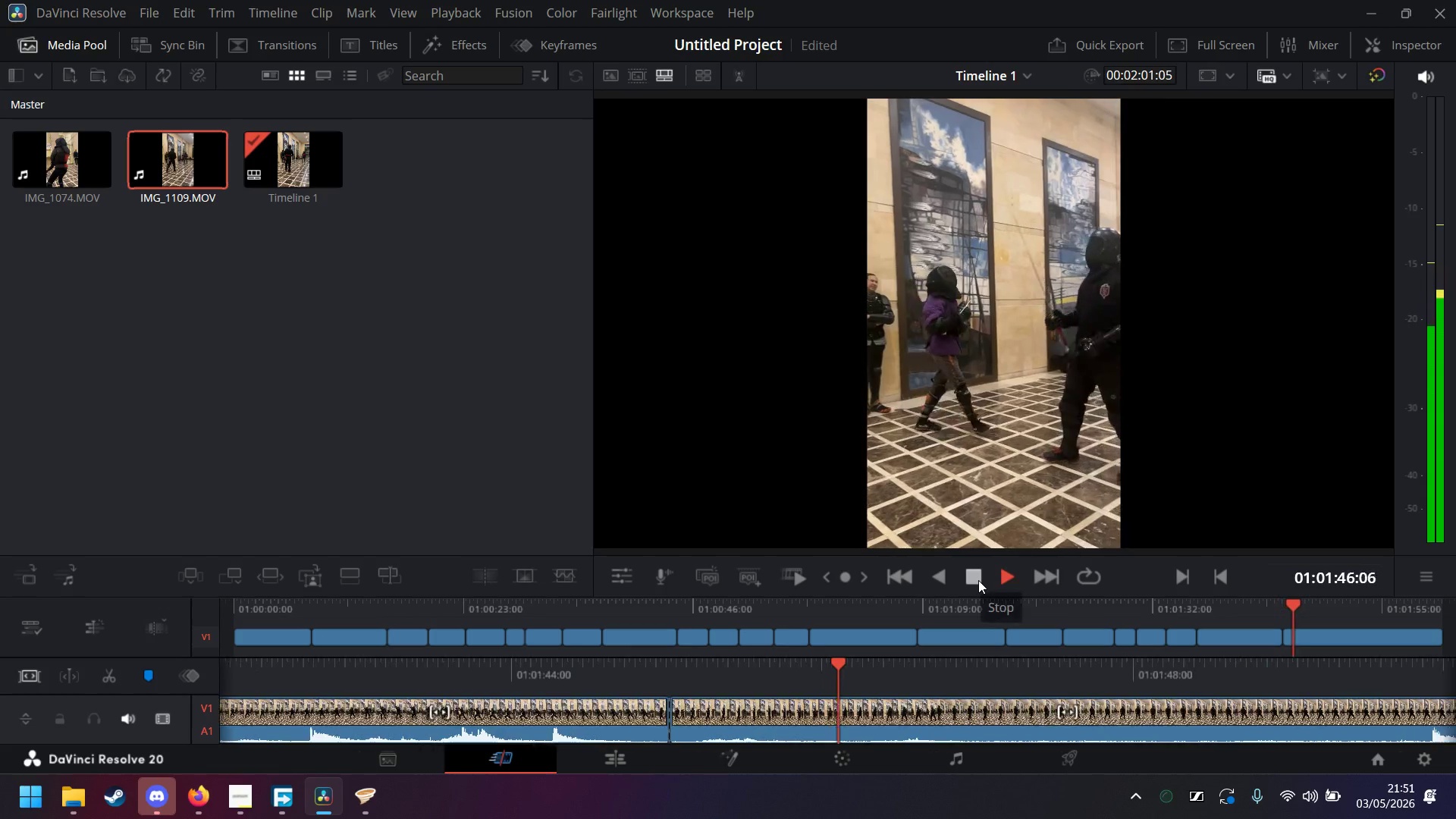 
left_click([978, 580])
 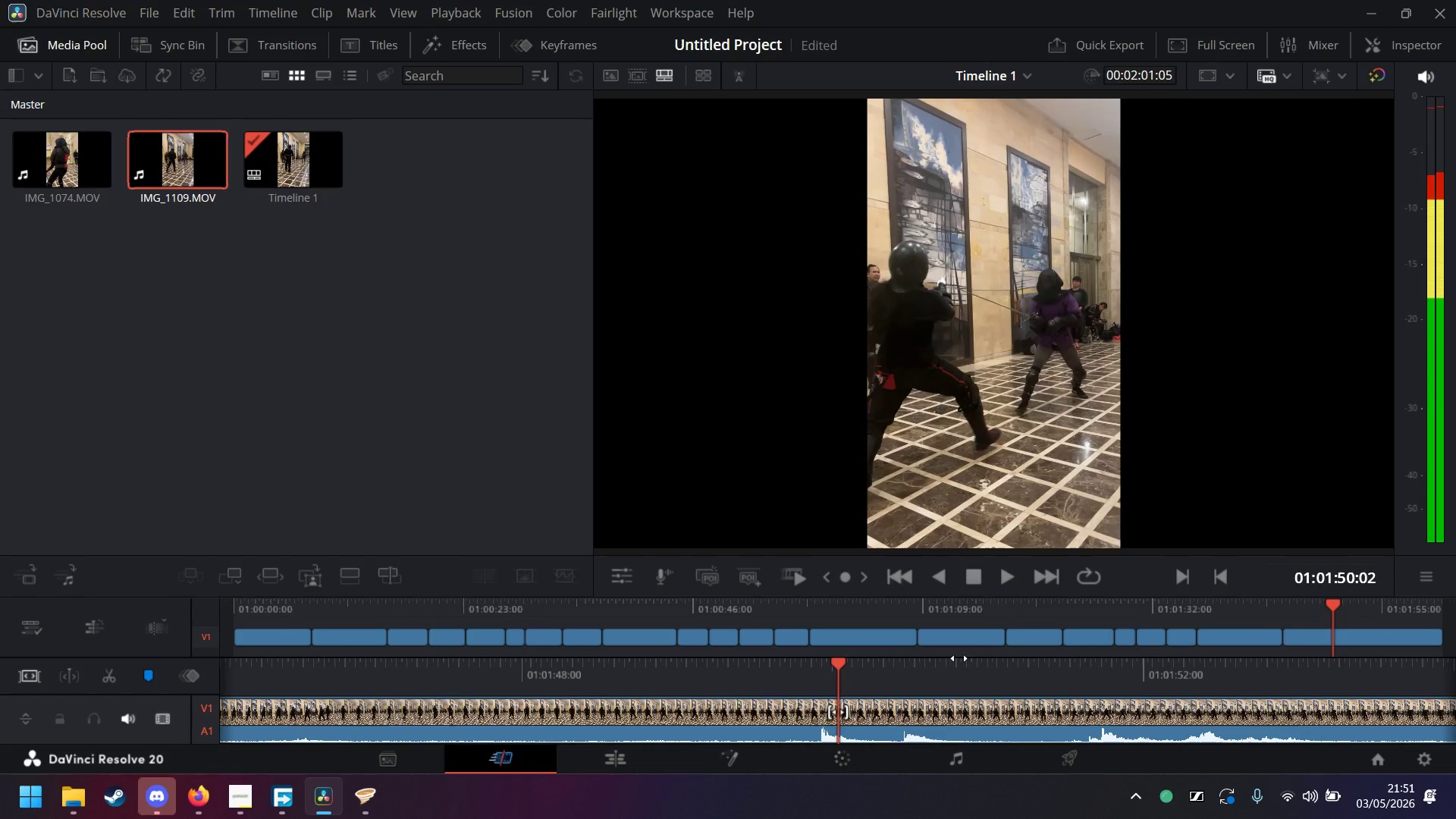 
left_click_drag(start_coordinate=[957, 670], to_coordinate=[1283, 673])
 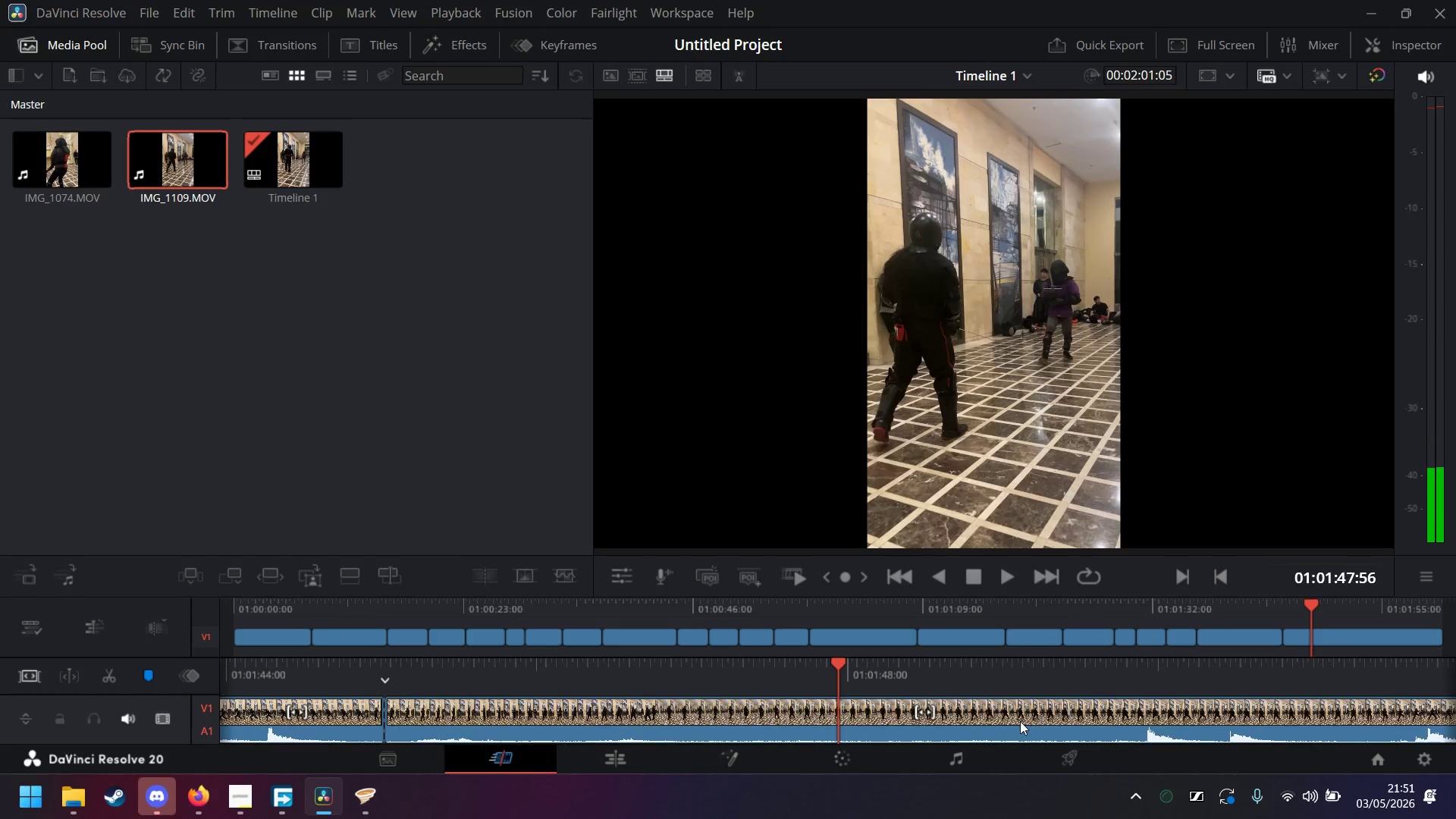 
left_click([1020, 722])
 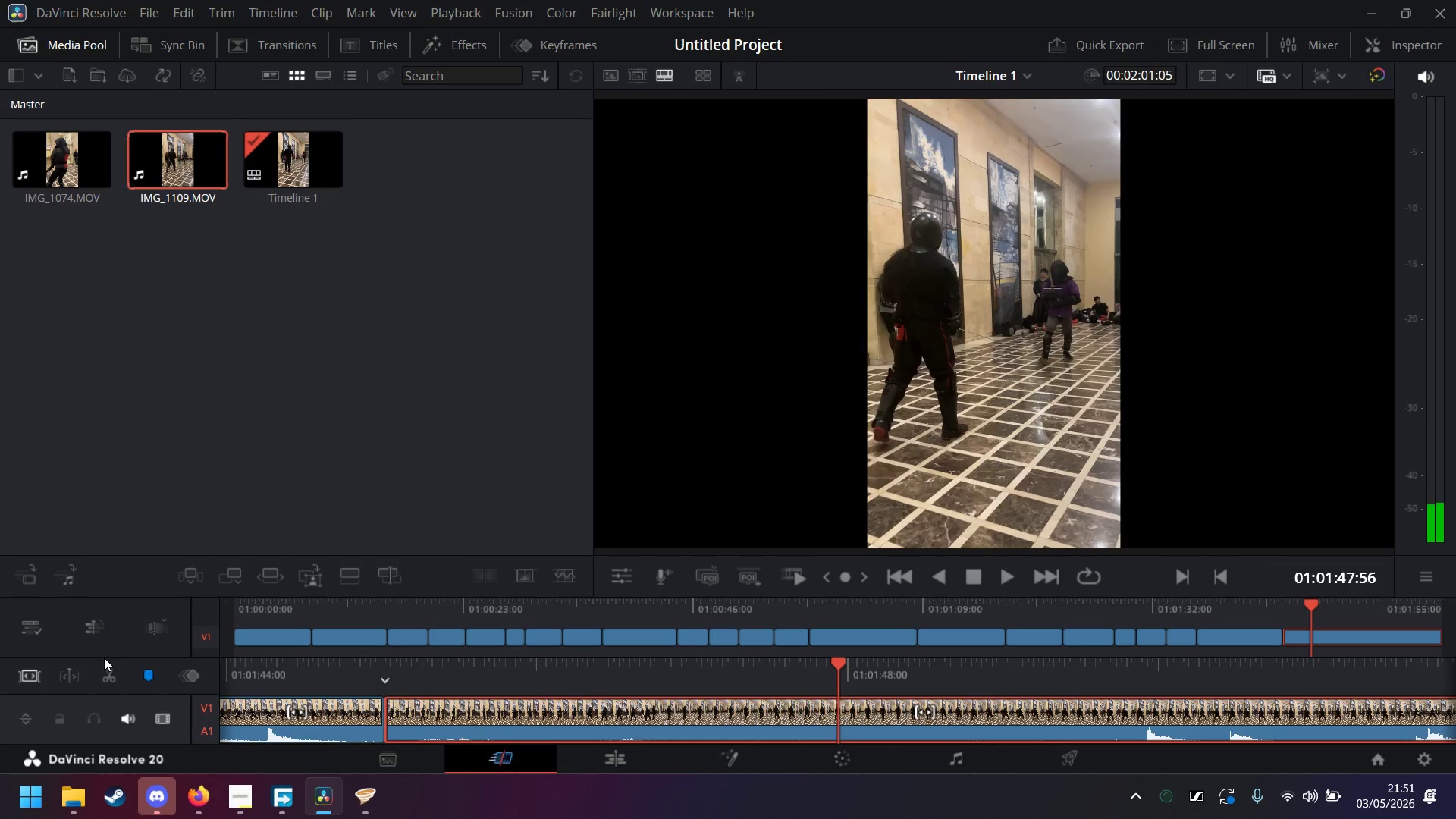 
left_click([111, 673])
 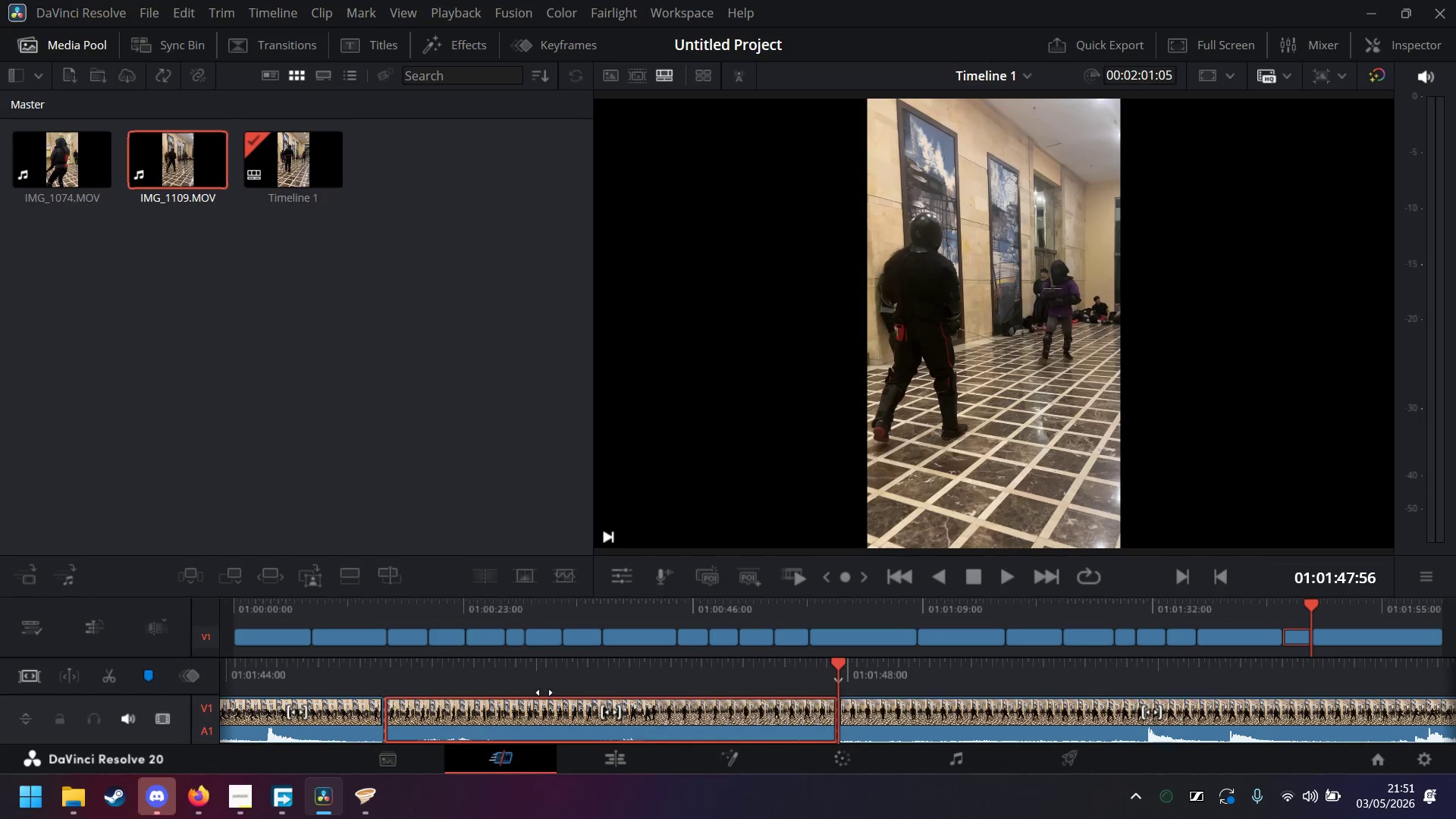 
key(Delete)
 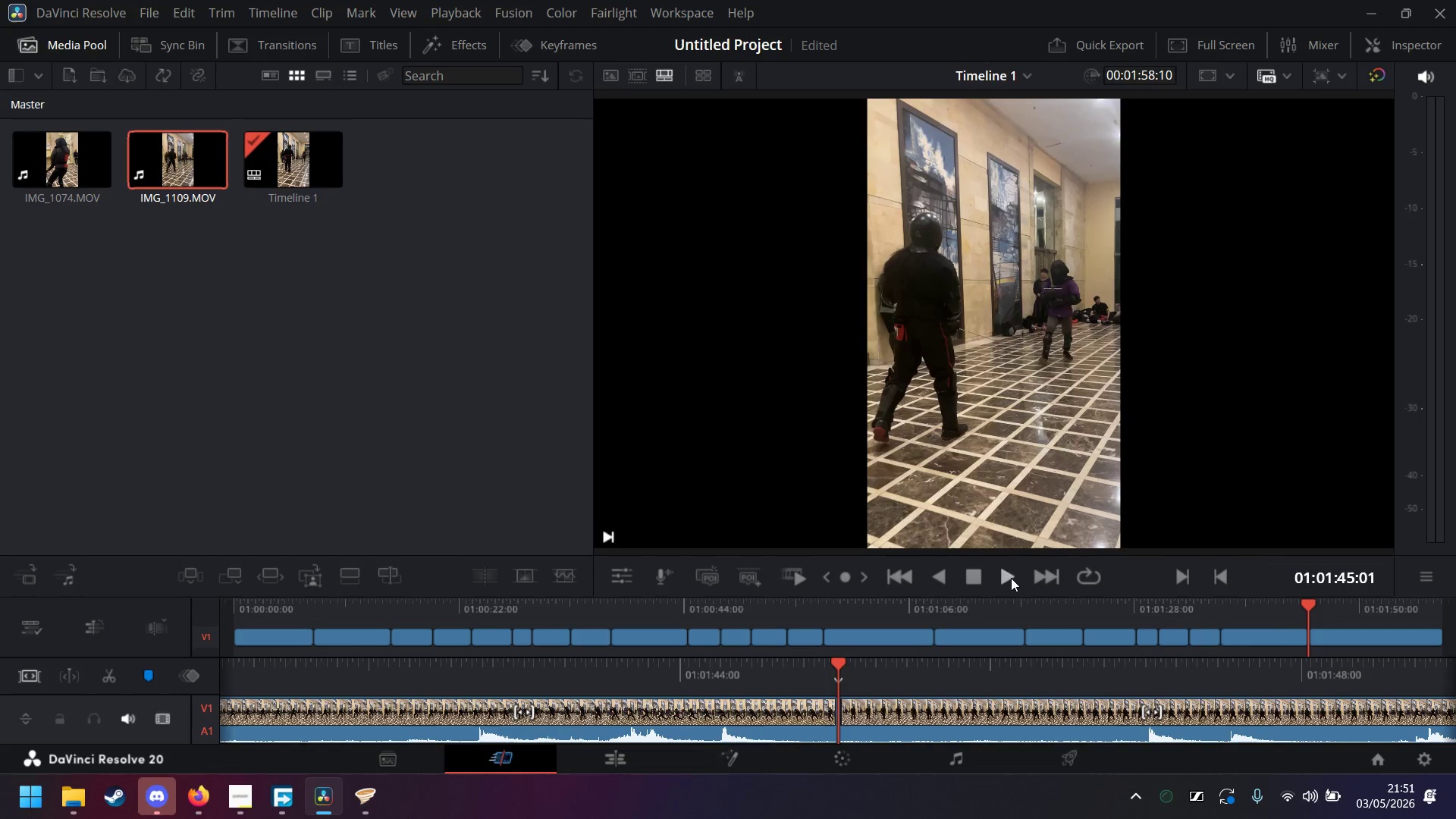 
left_click([1011, 578])
 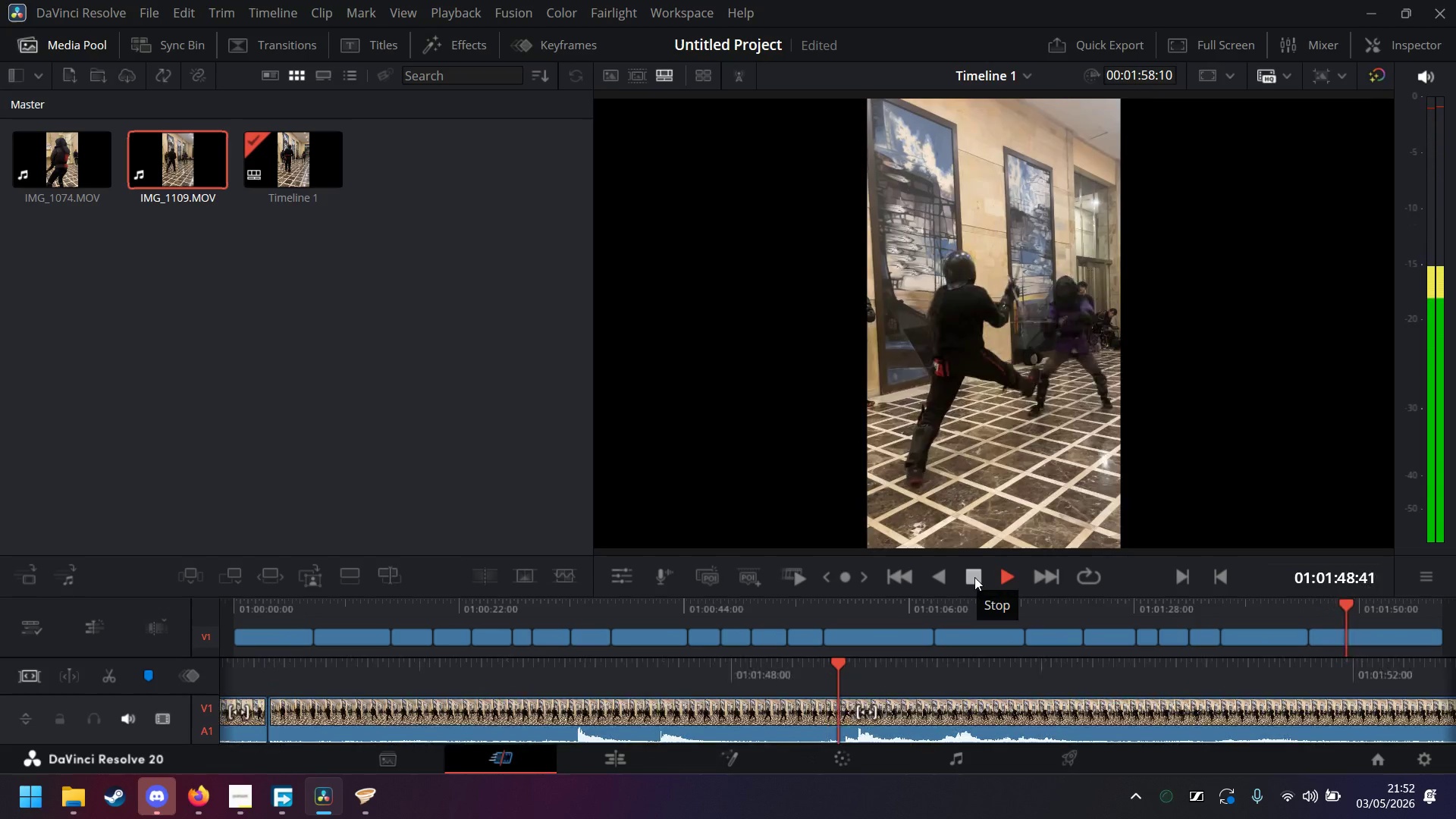 
wait(5.08)
 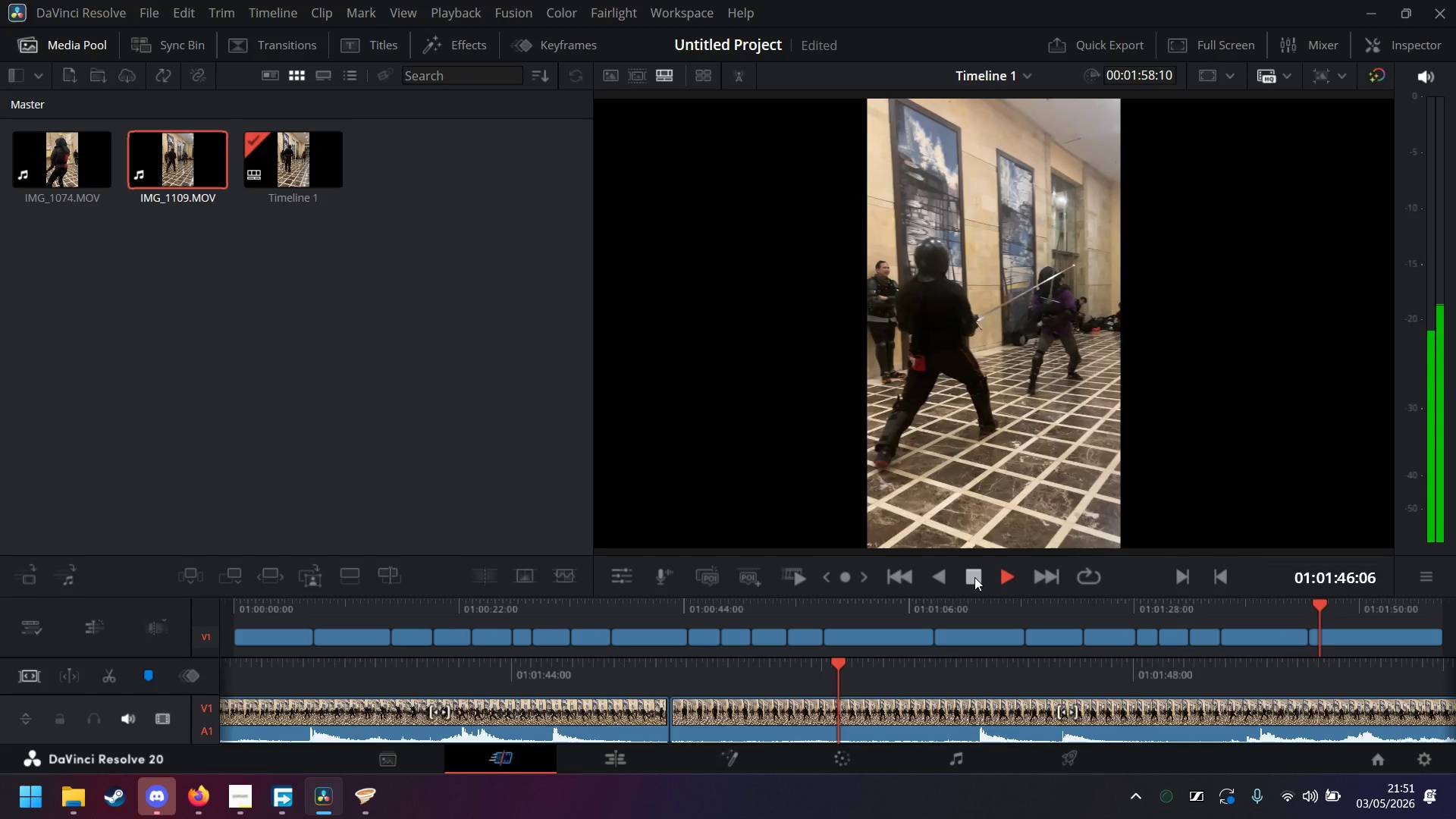 
left_click([974, 577])
 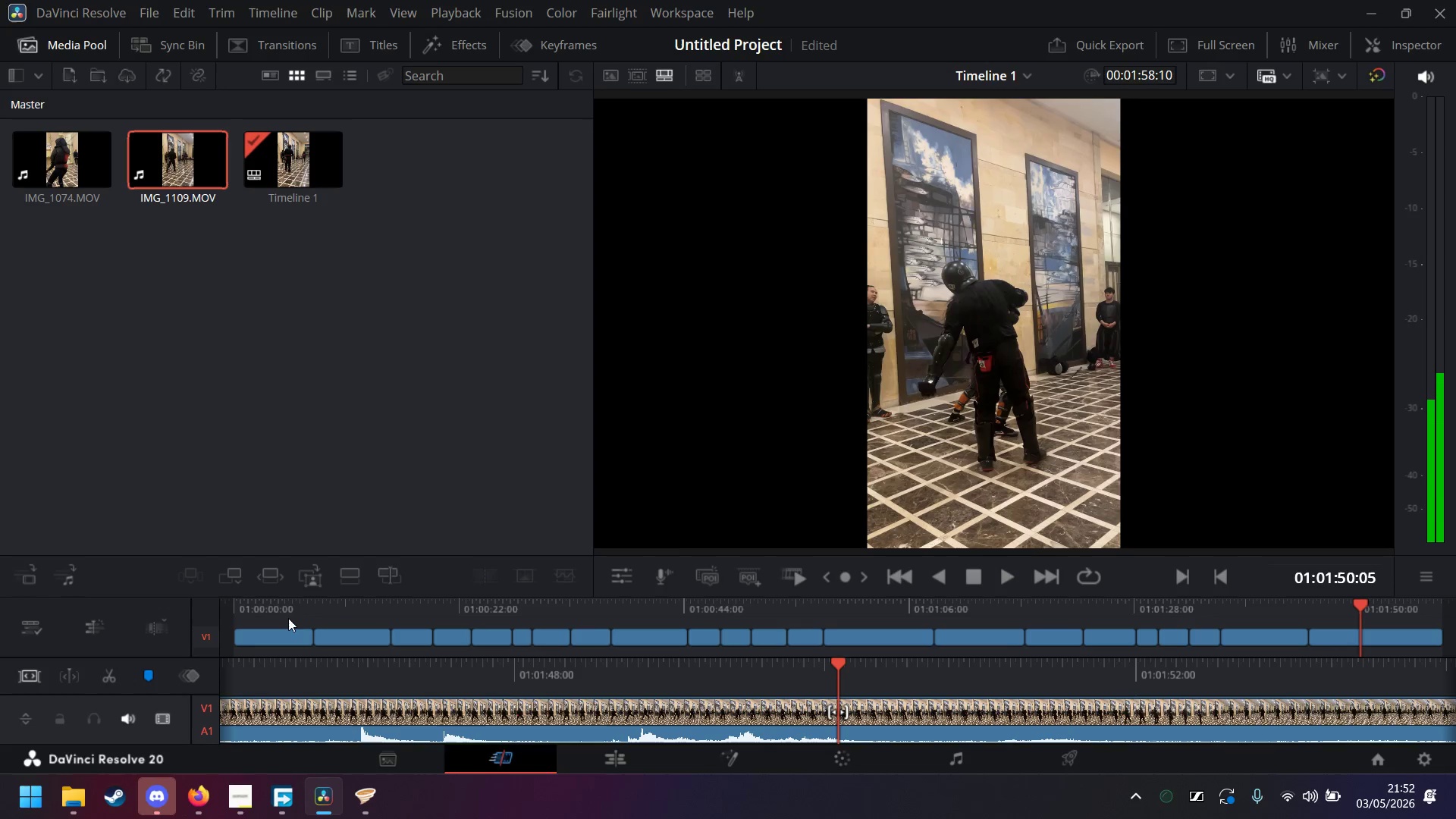 
left_click([107, 675])
 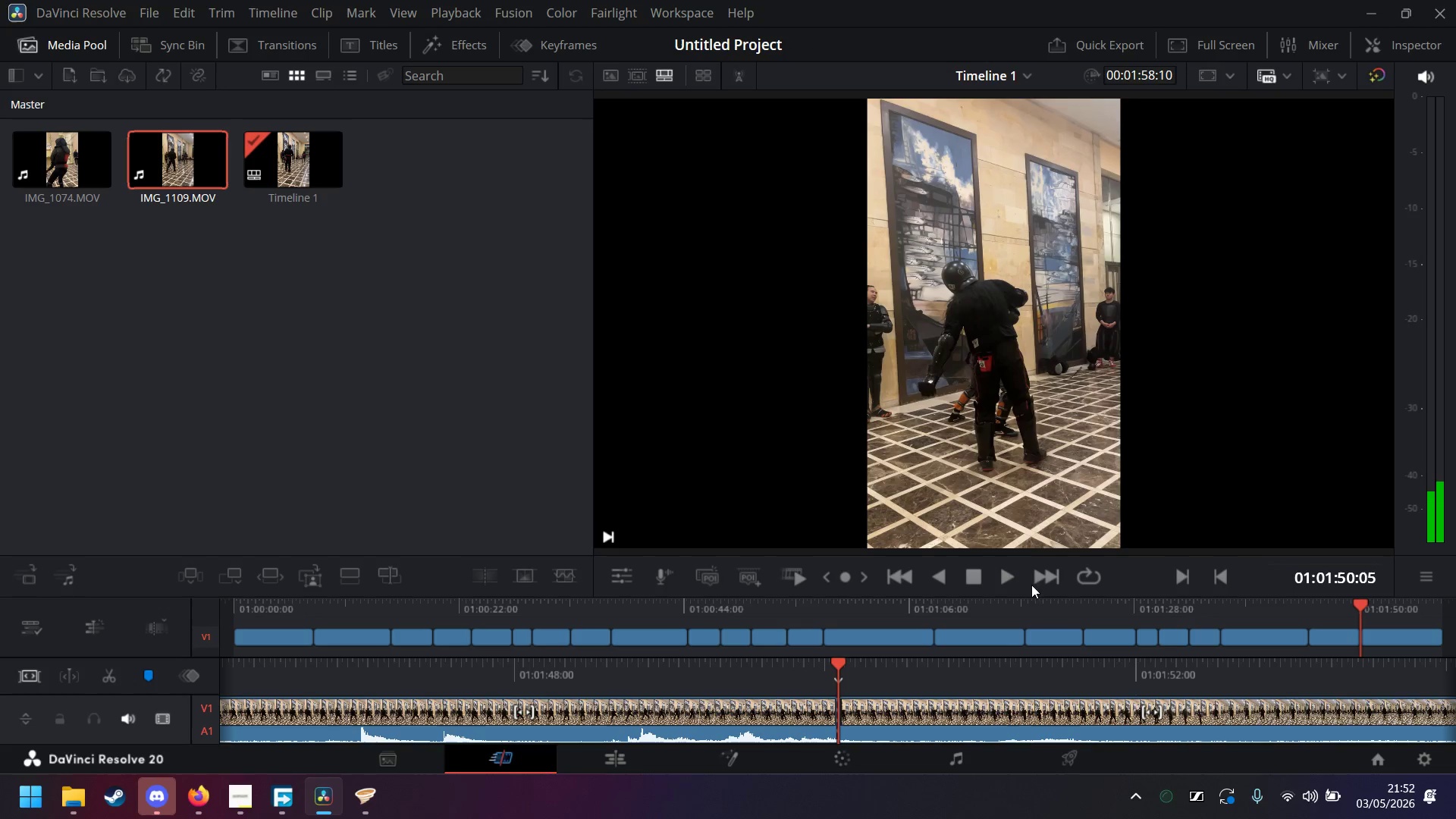 
left_click([1012, 581])
 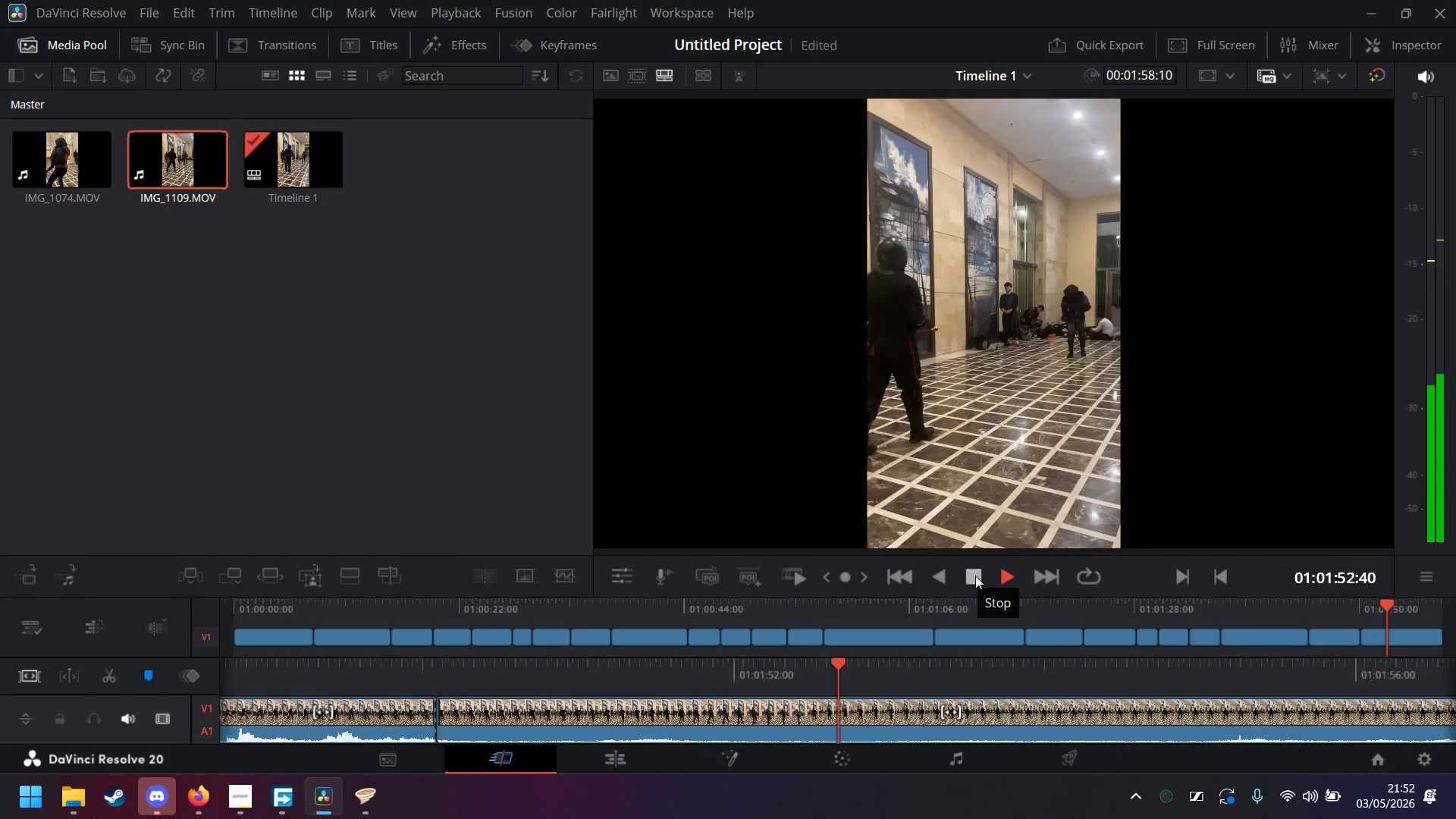 
left_click([975, 576])
 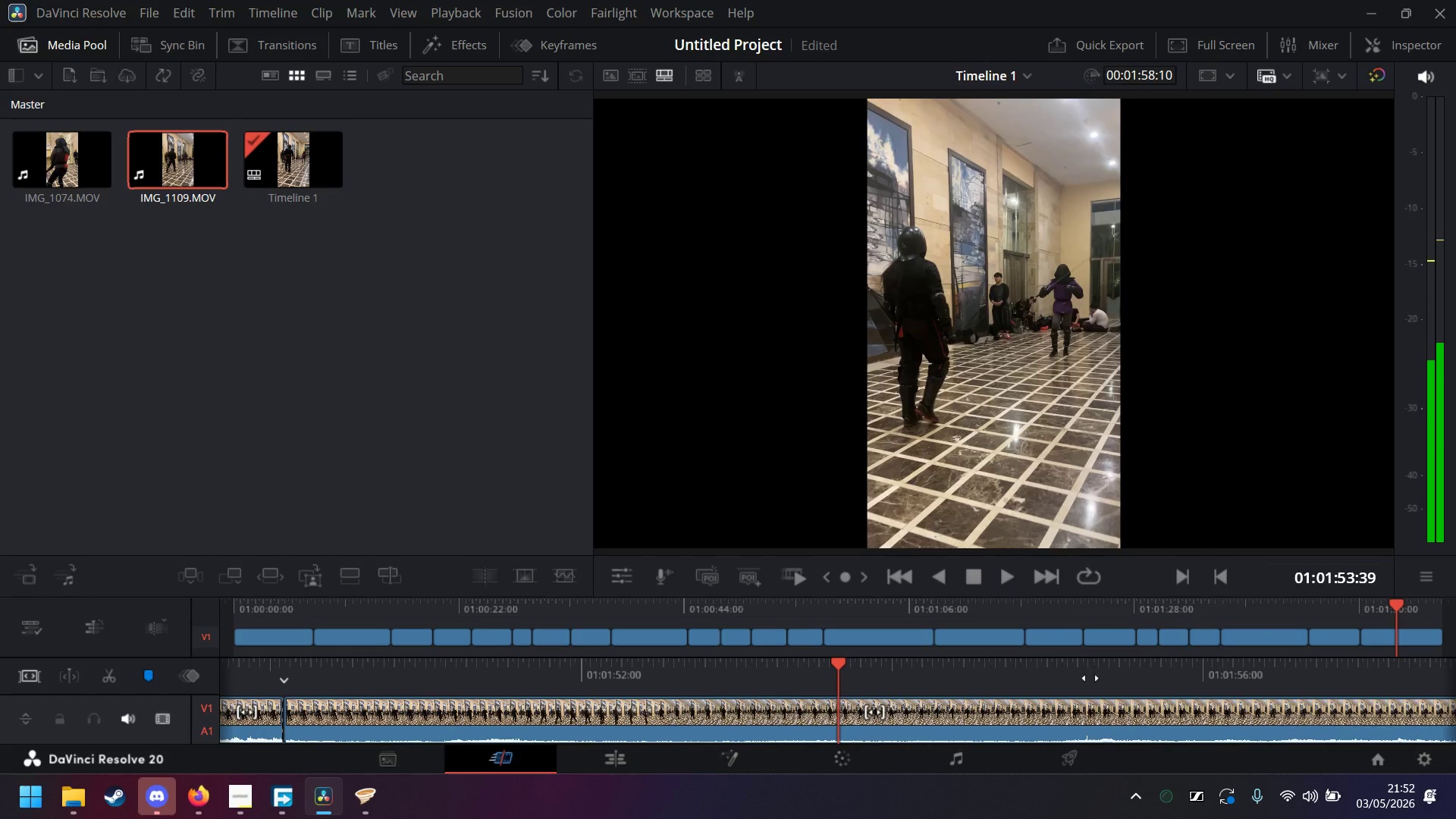 
left_click([1097, 703])
 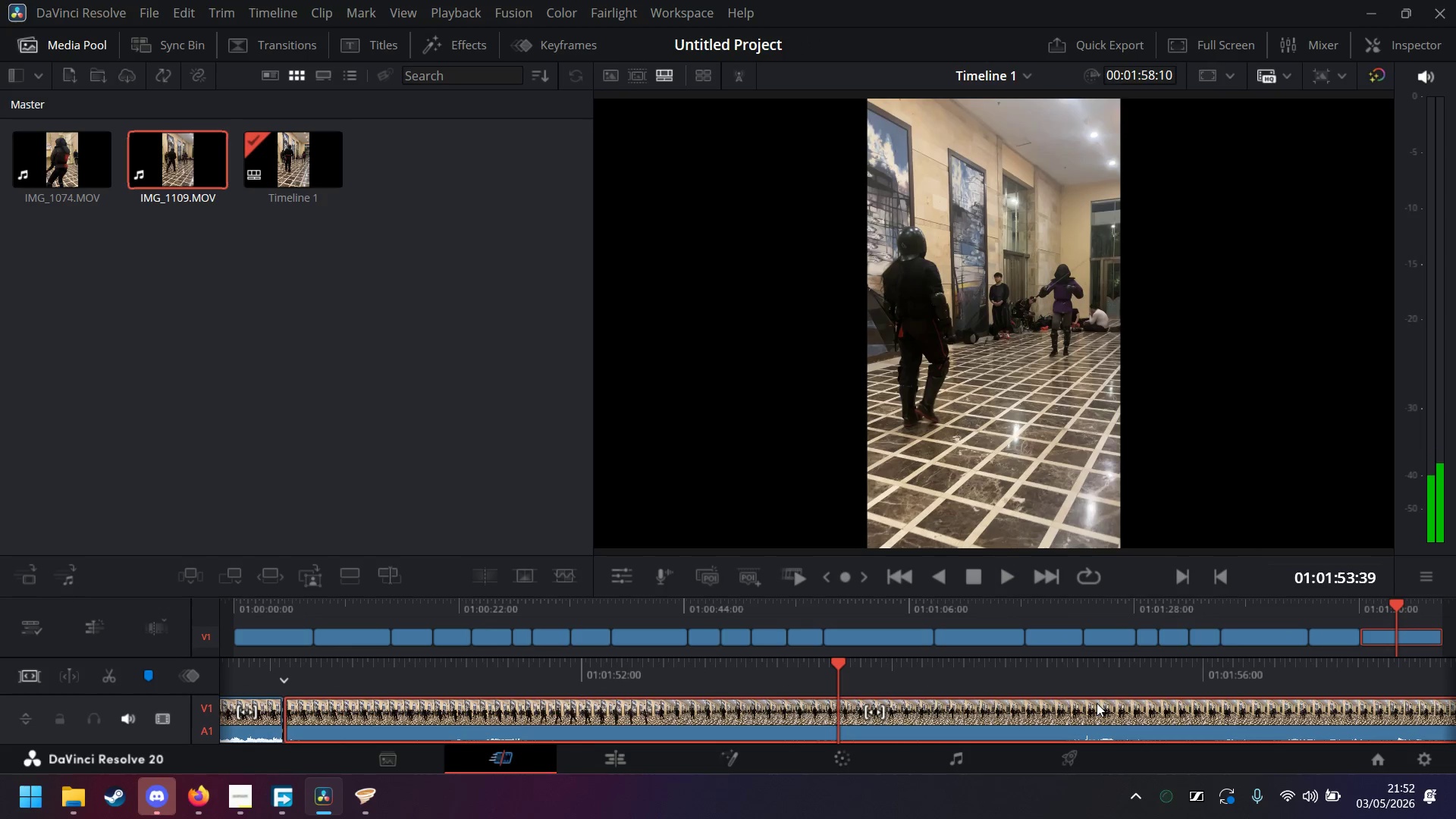 
key(Delete)
 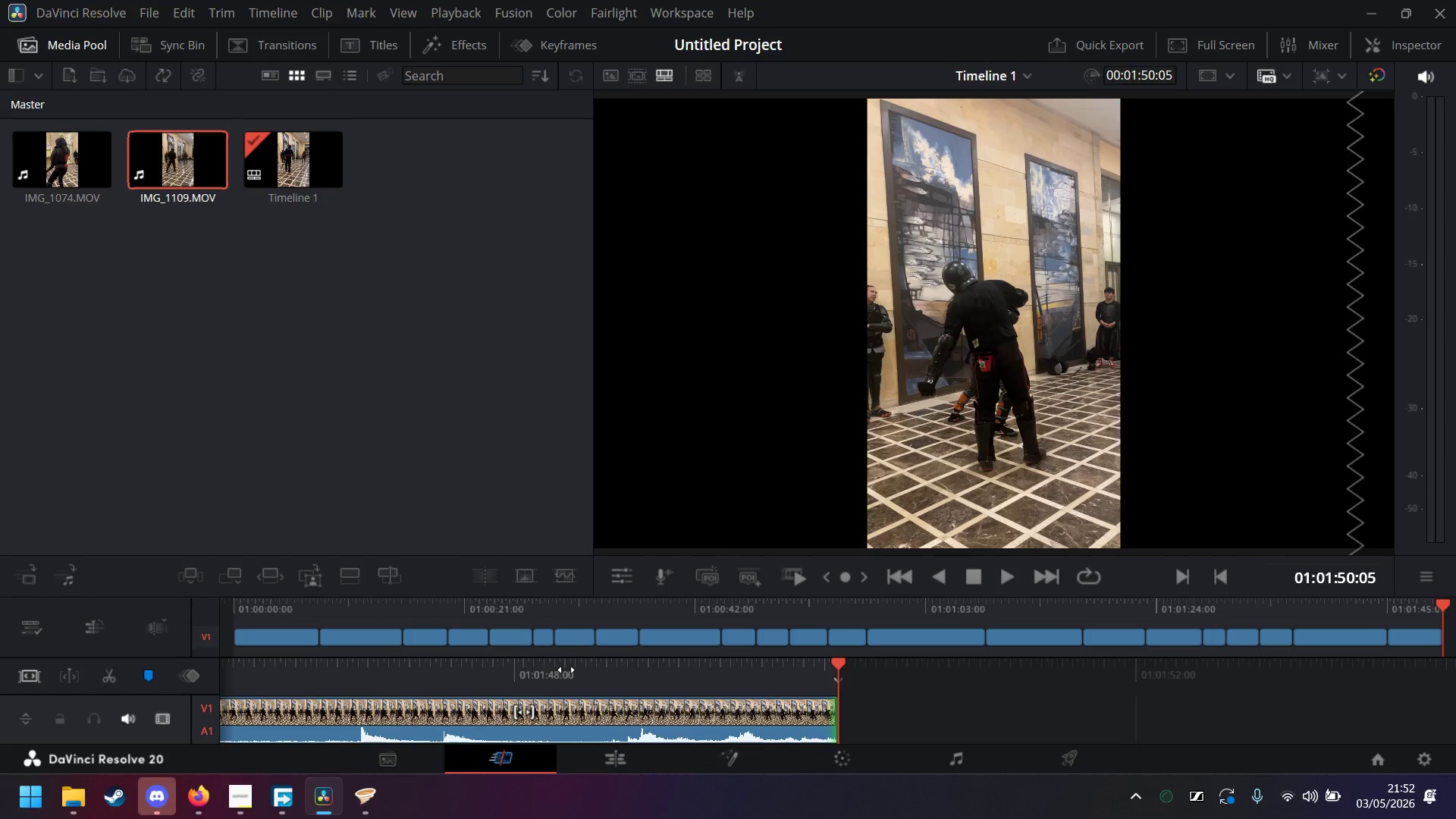 
wait(24.17)
 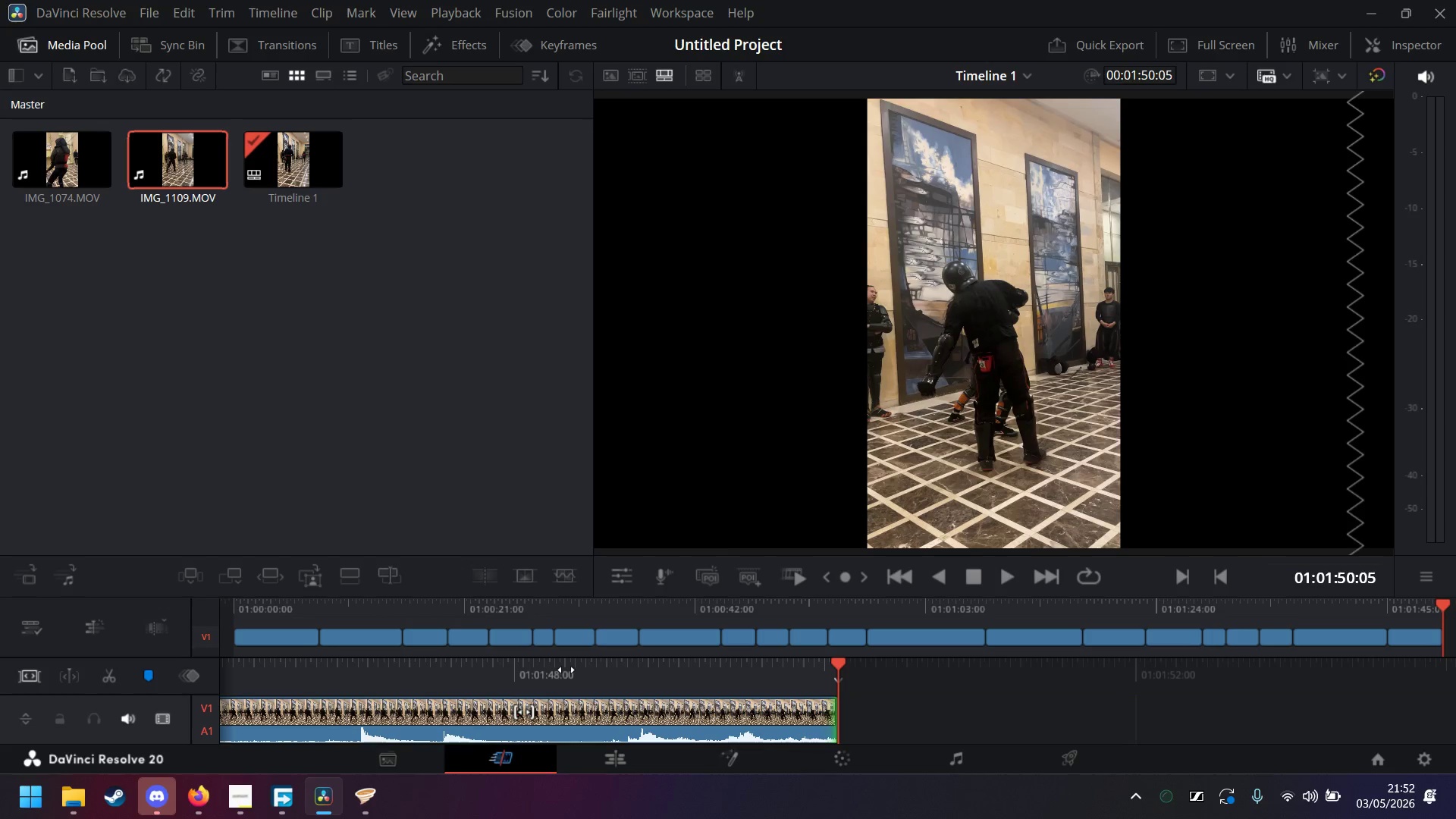 
left_click_drag(start_coordinate=[300, 608], to_coordinate=[208, 606])
 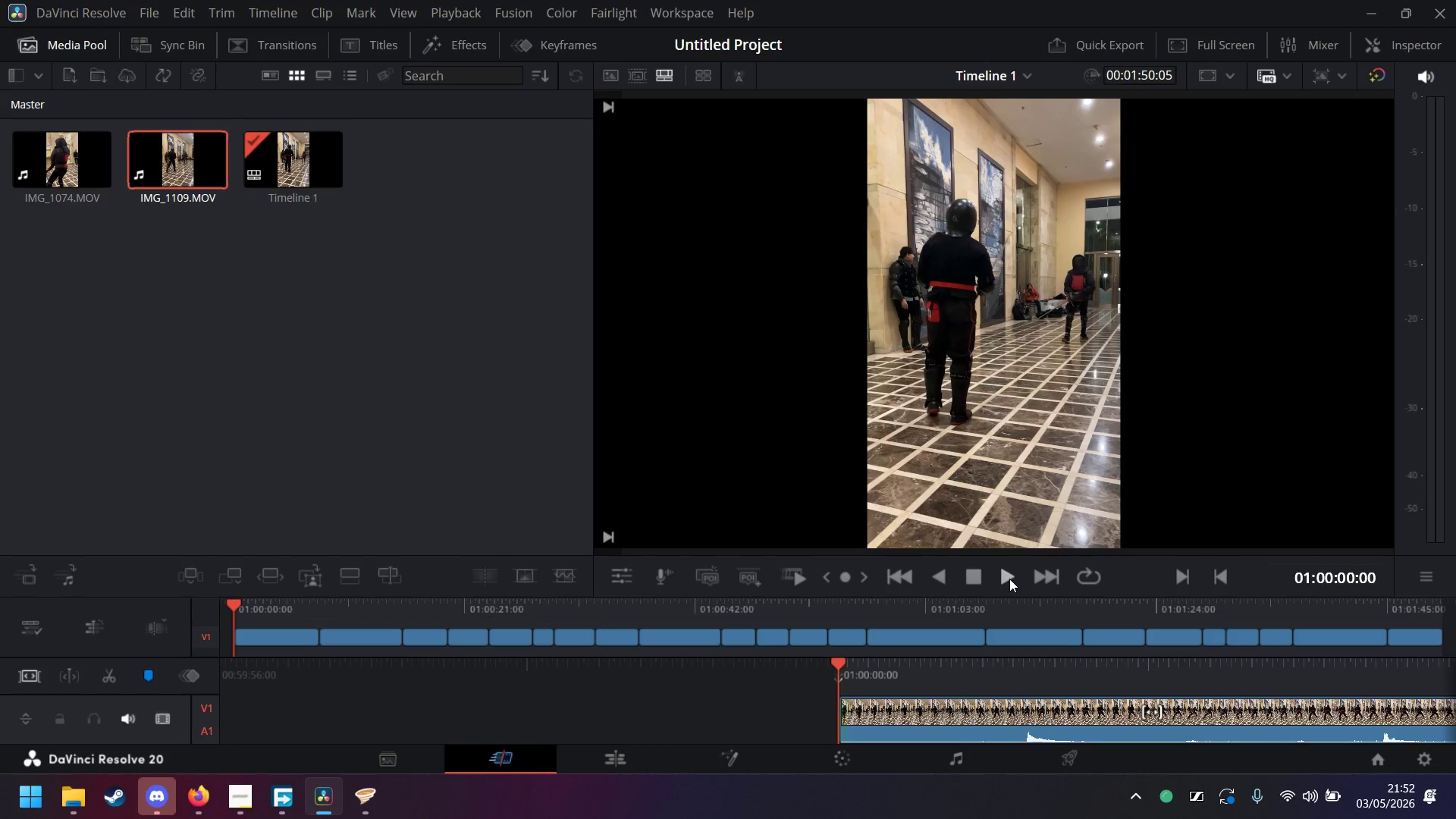 
wait(6.34)
 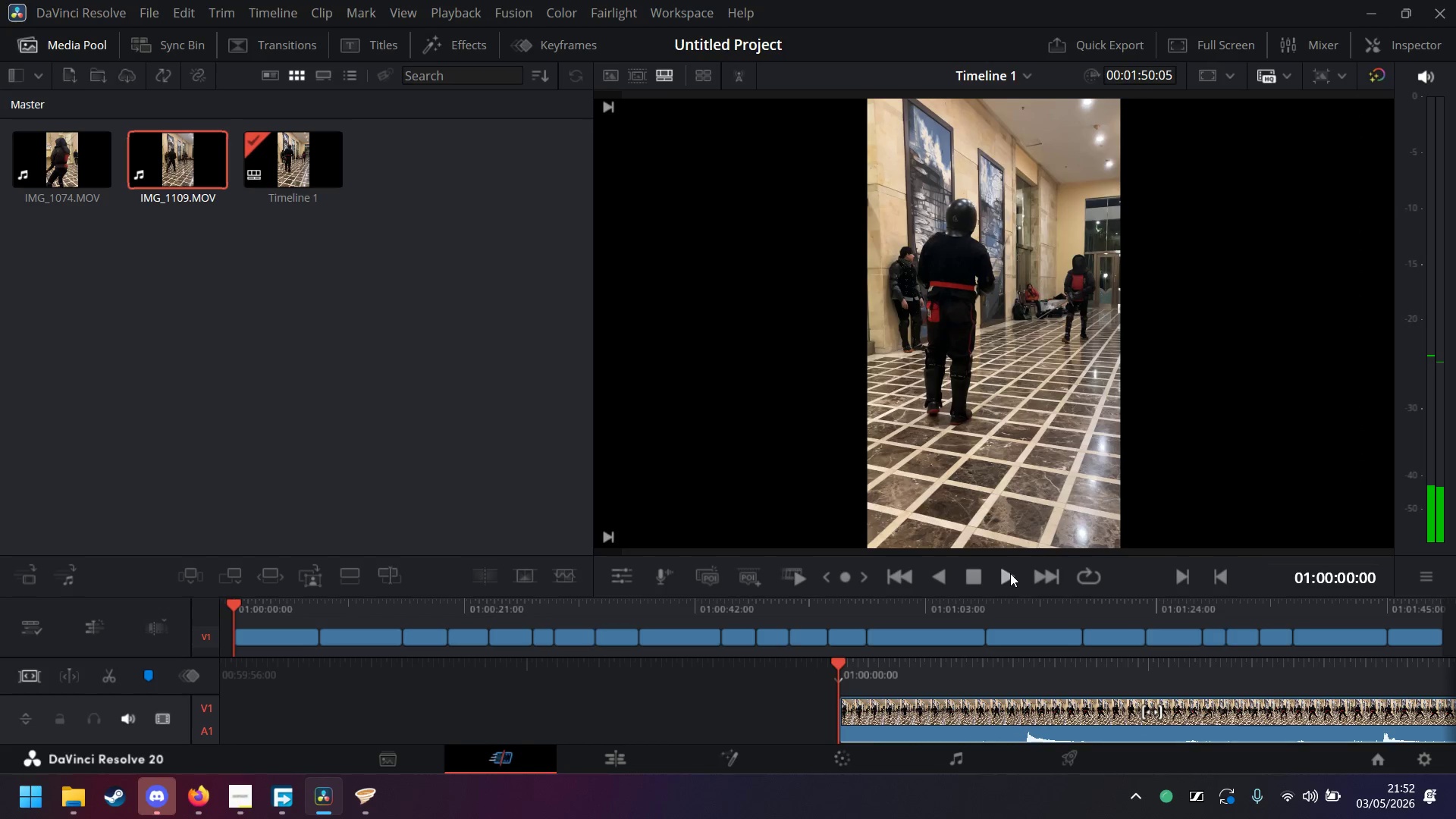 
left_click([230, 802])
 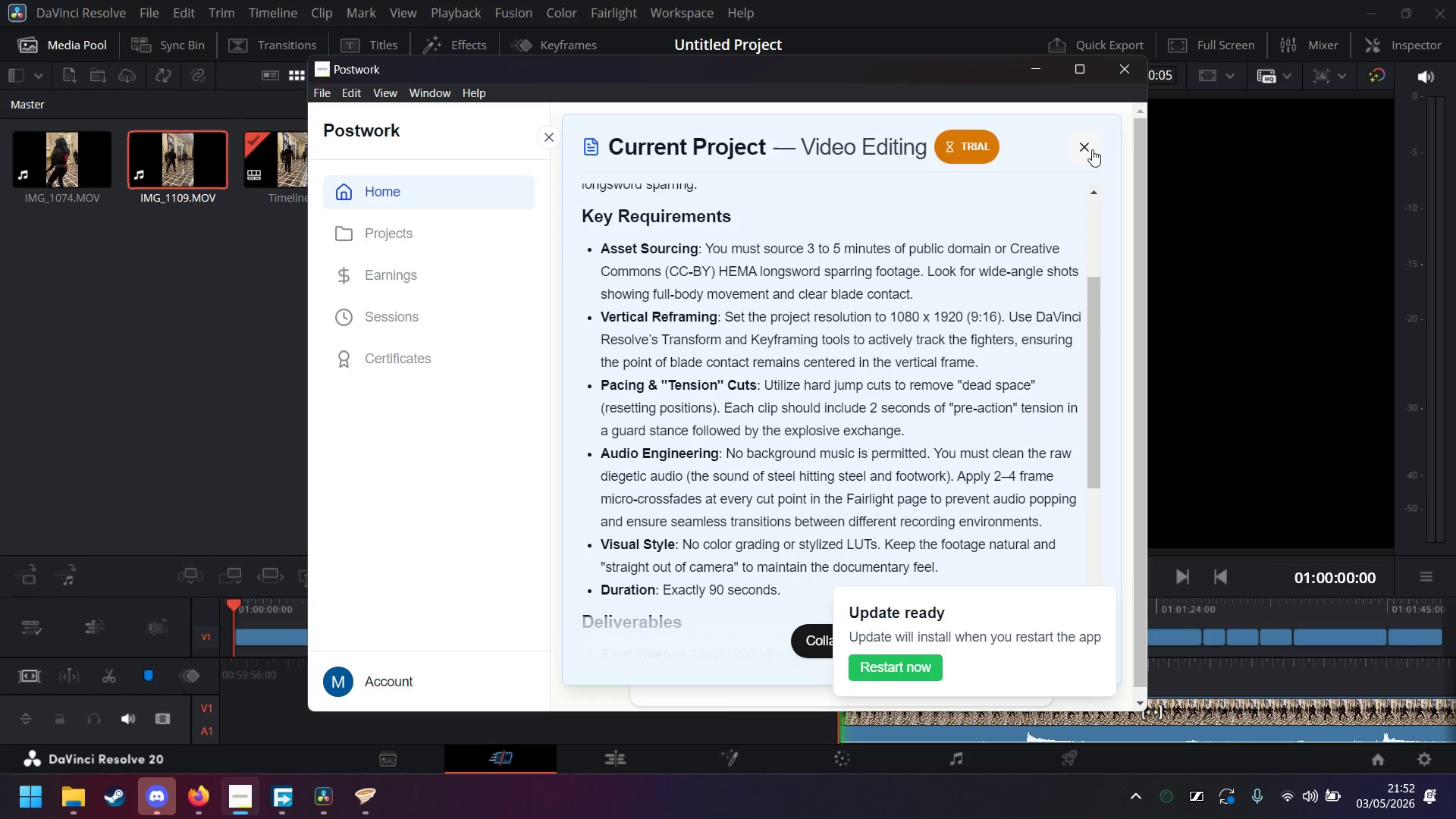 
left_click([1038, 71])
 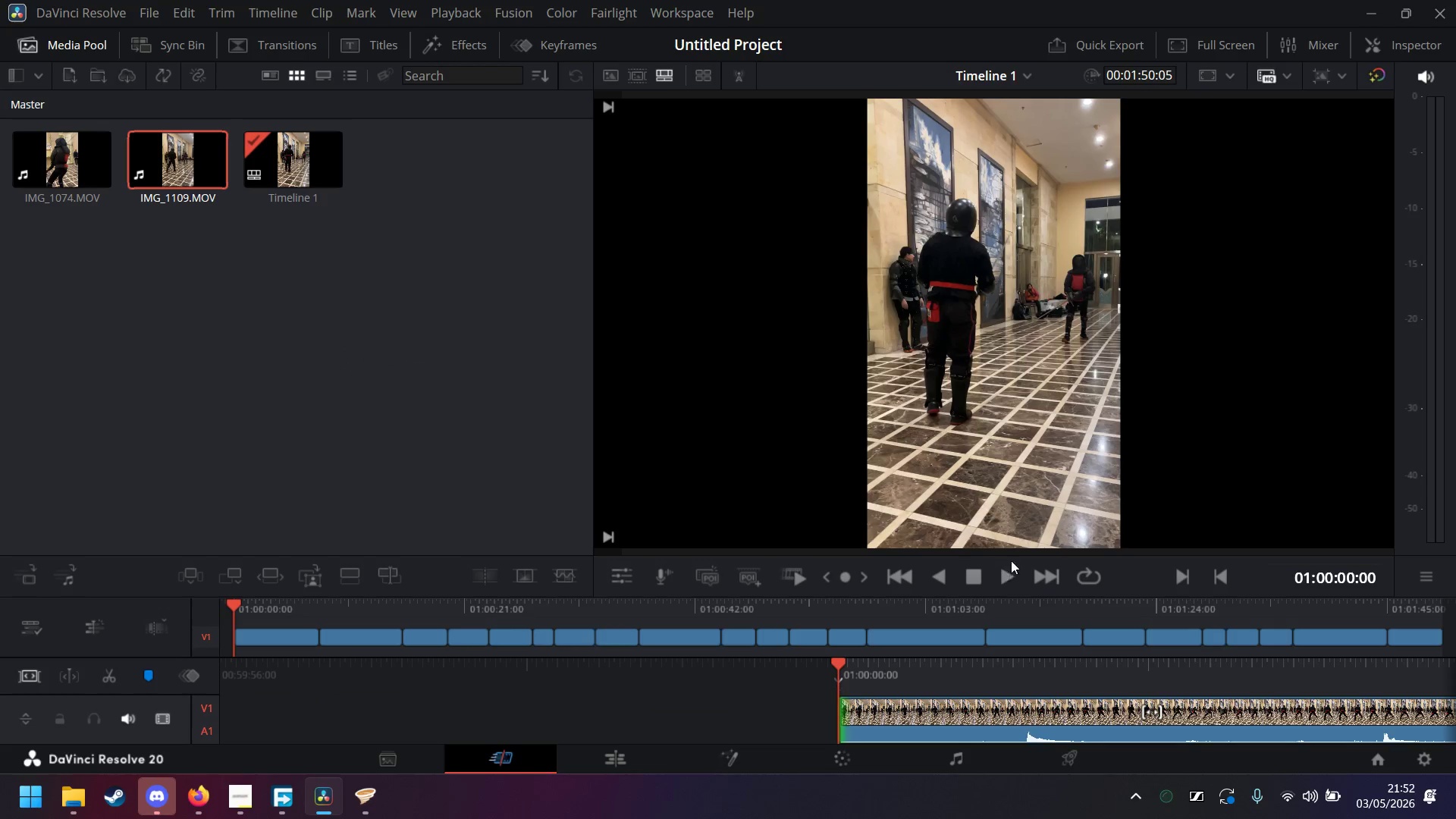 
left_click([1010, 574])
 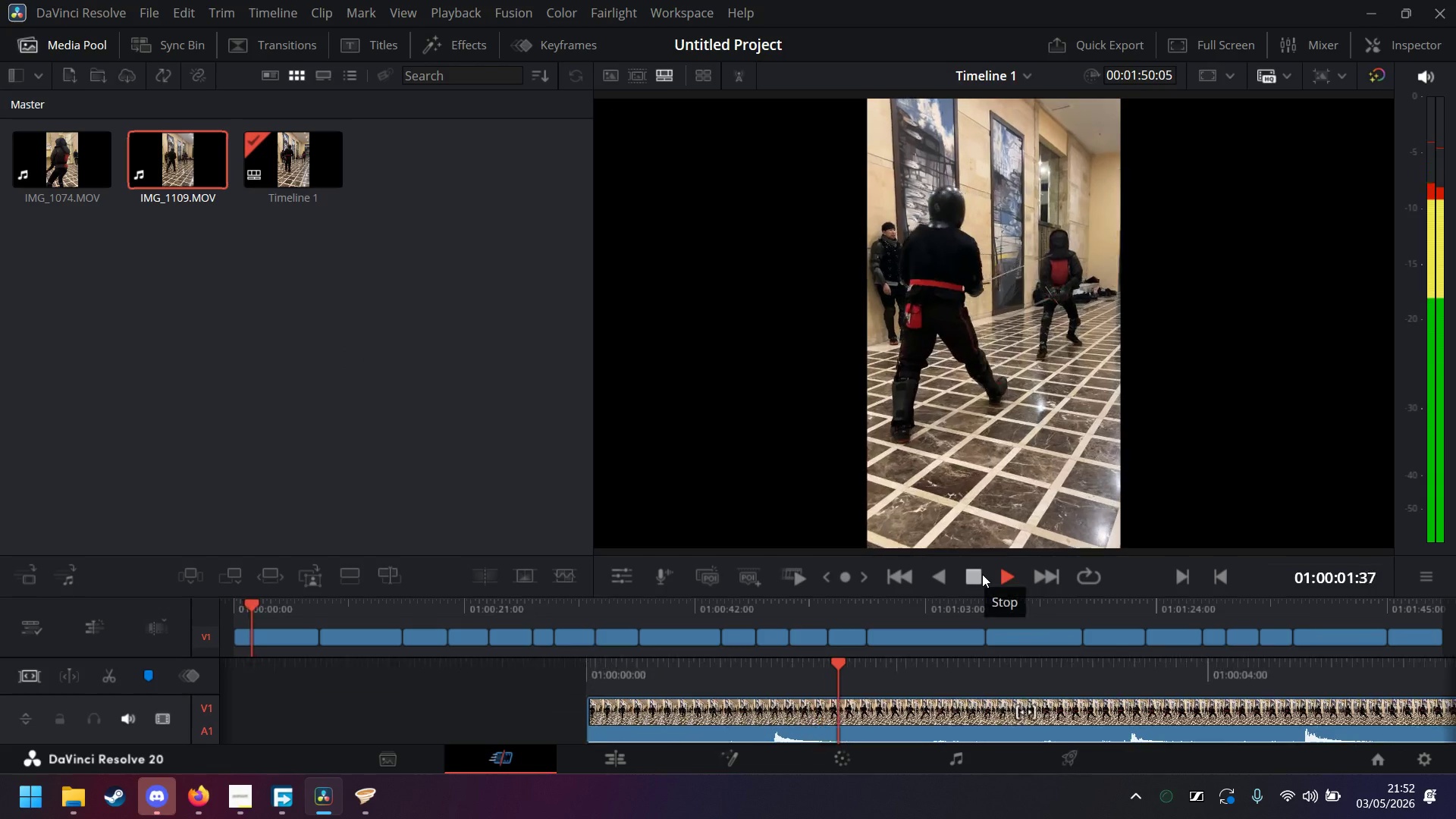 
left_click([982, 574])
 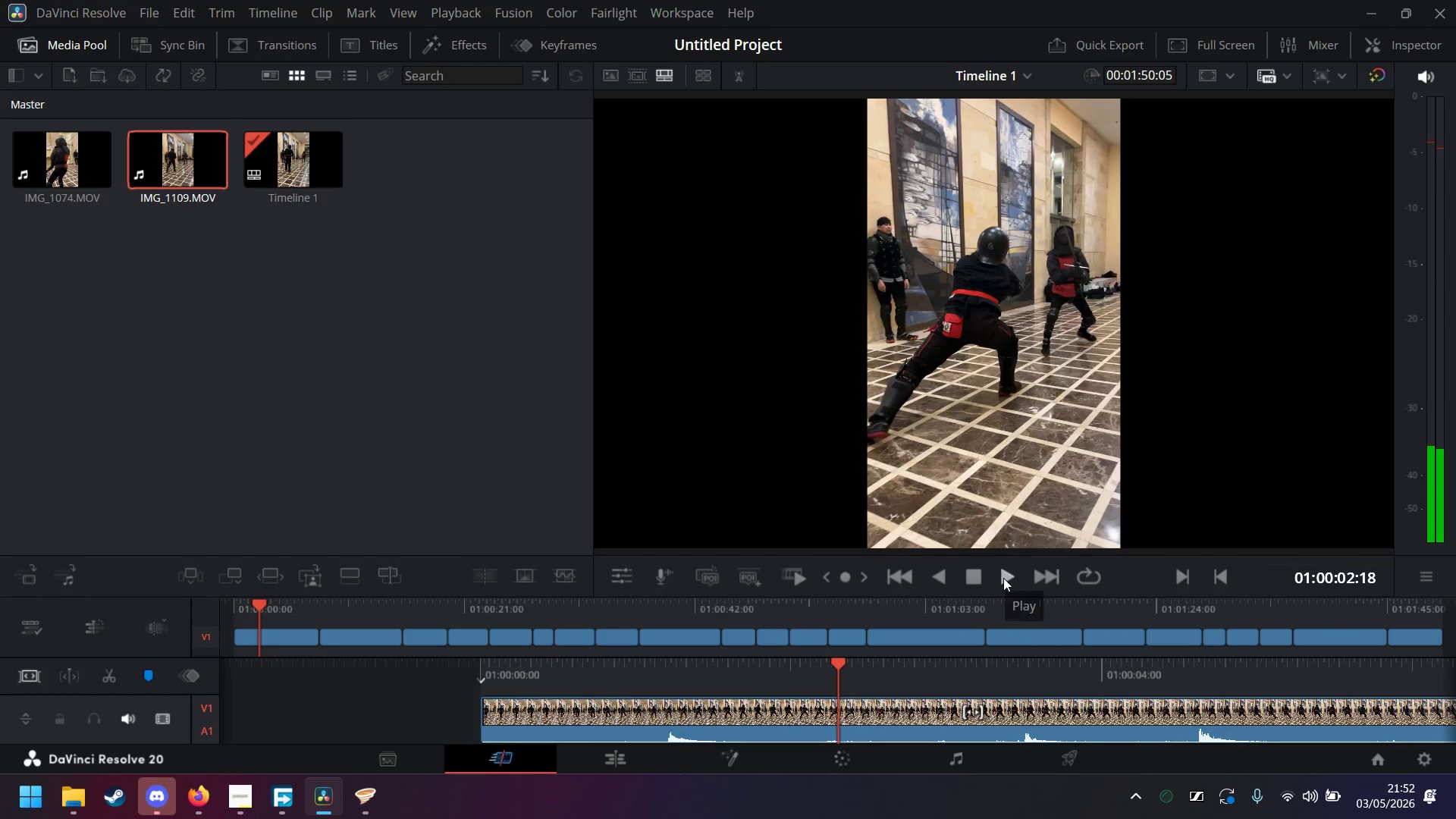 
left_click([1003, 578])
 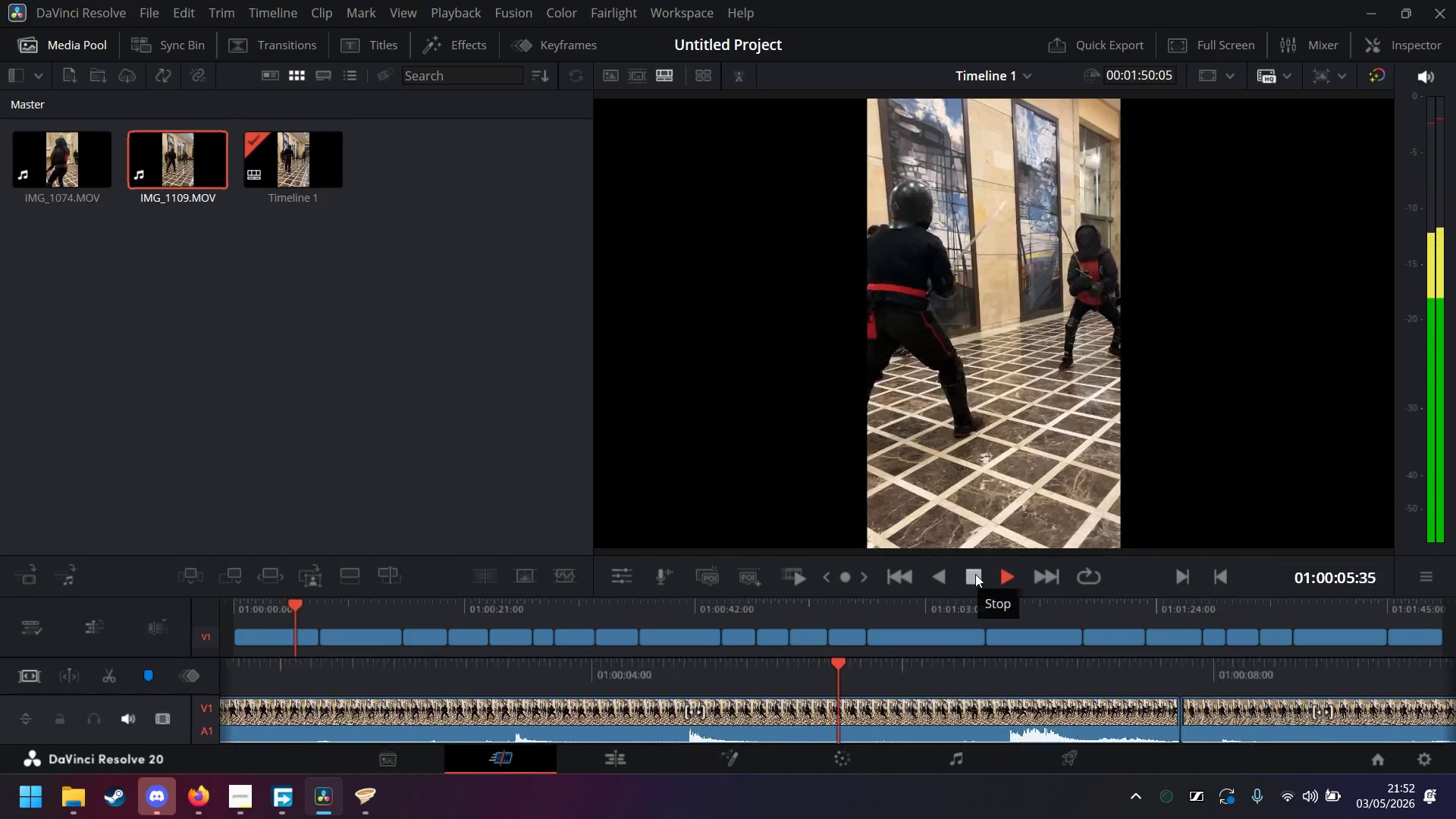 
left_click([975, 574])
 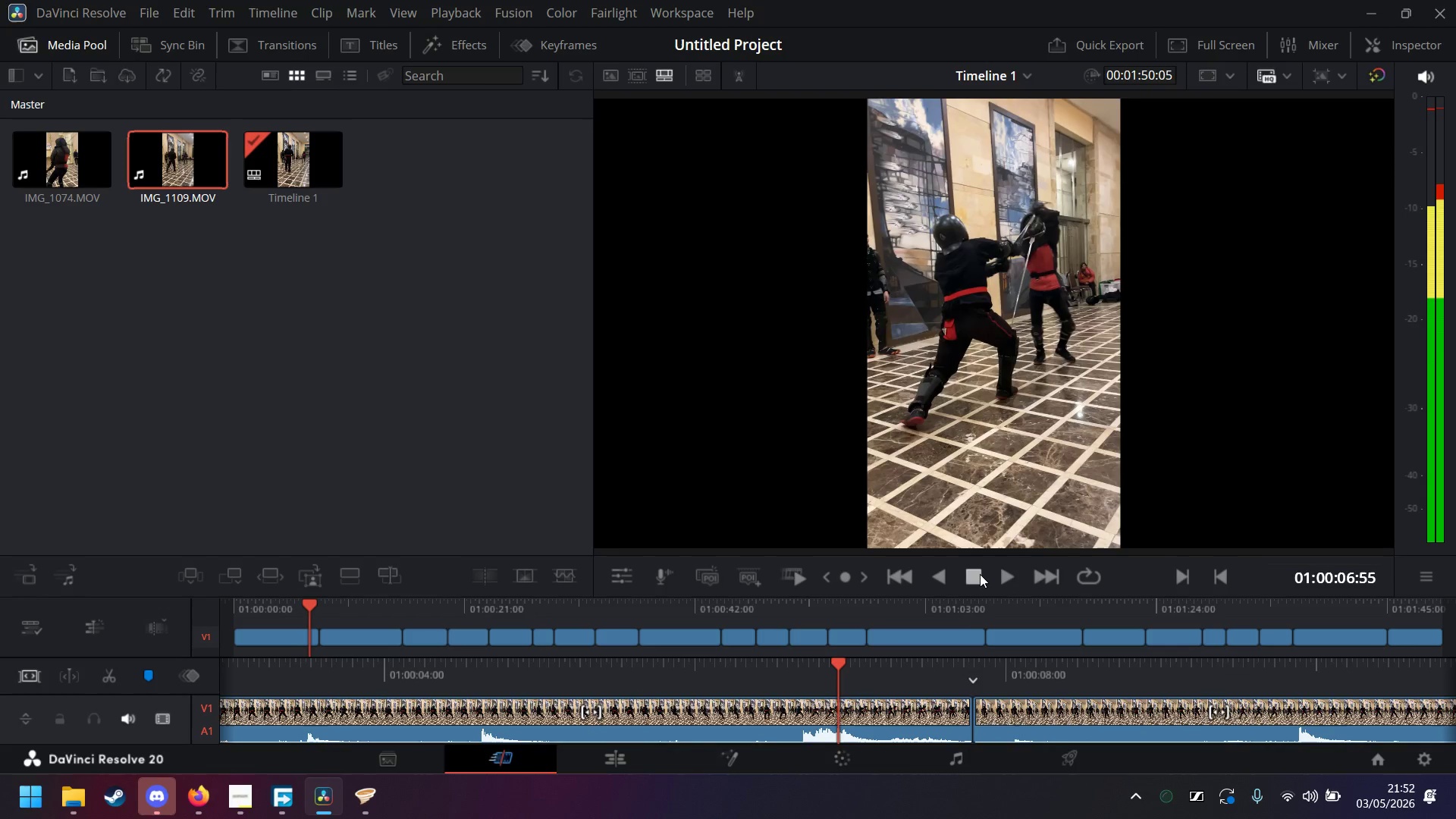 
left_click([1009, 576])
 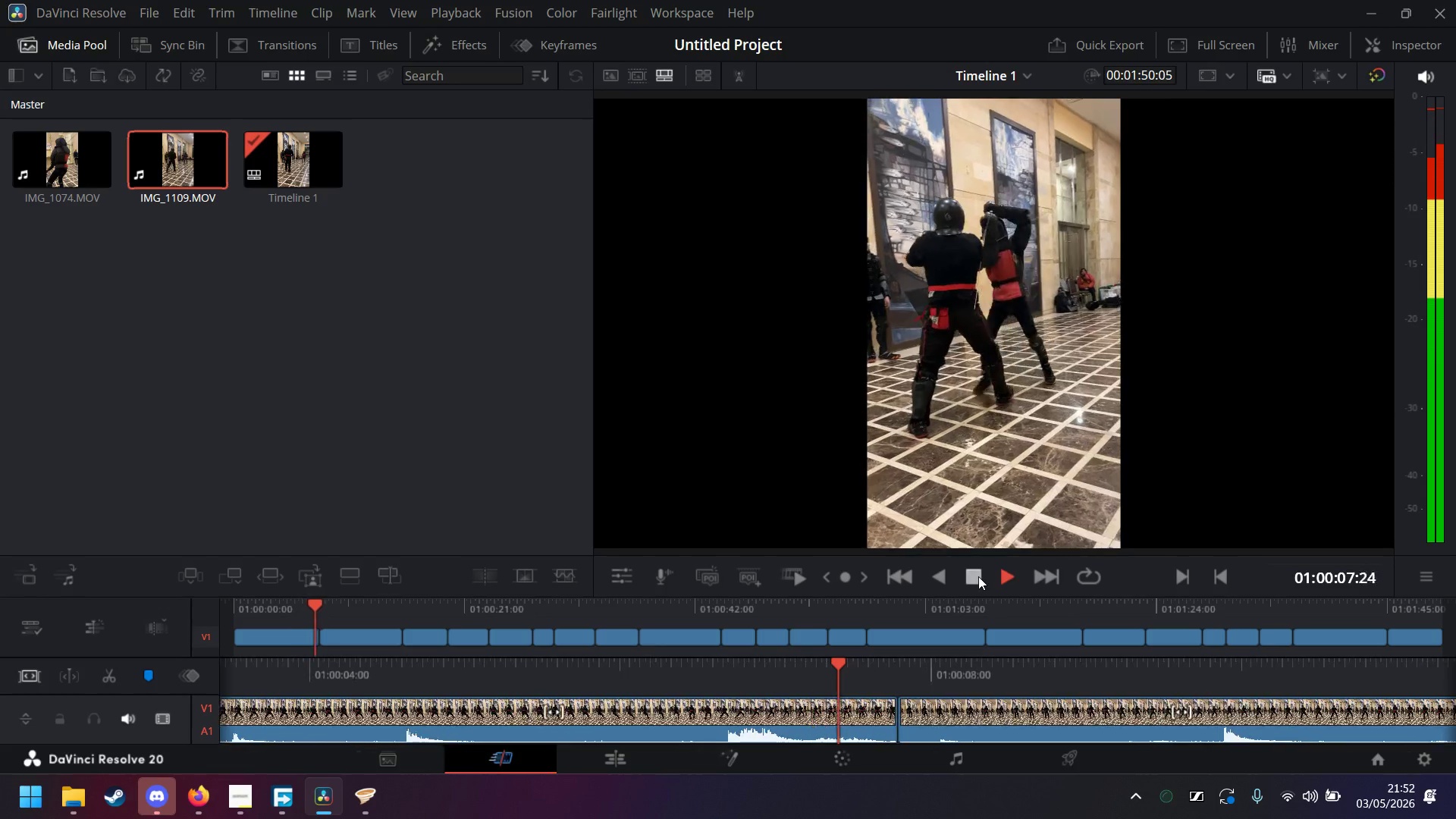 
left_click([978, 576])
 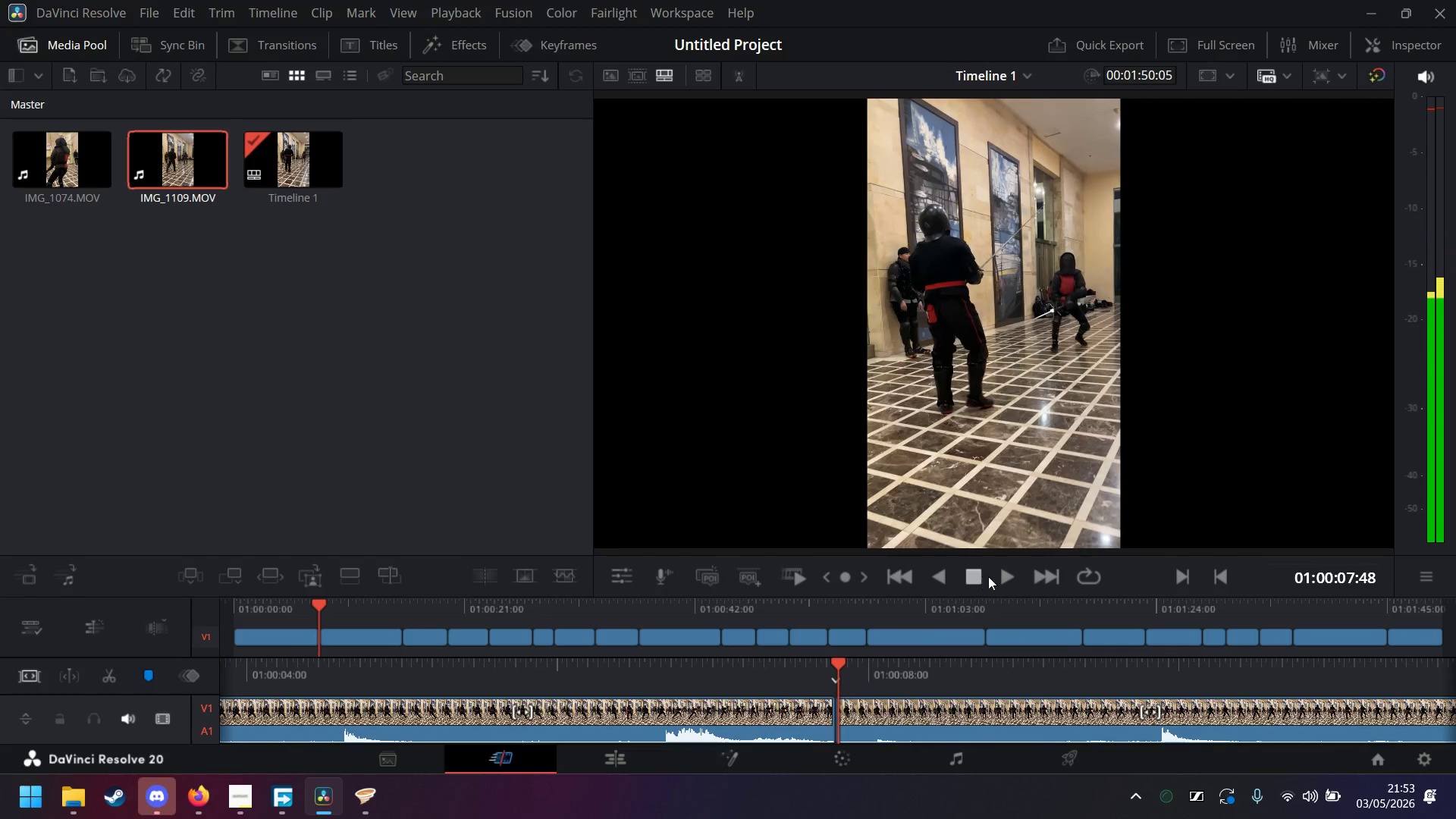 
left_click([1011, 577])
 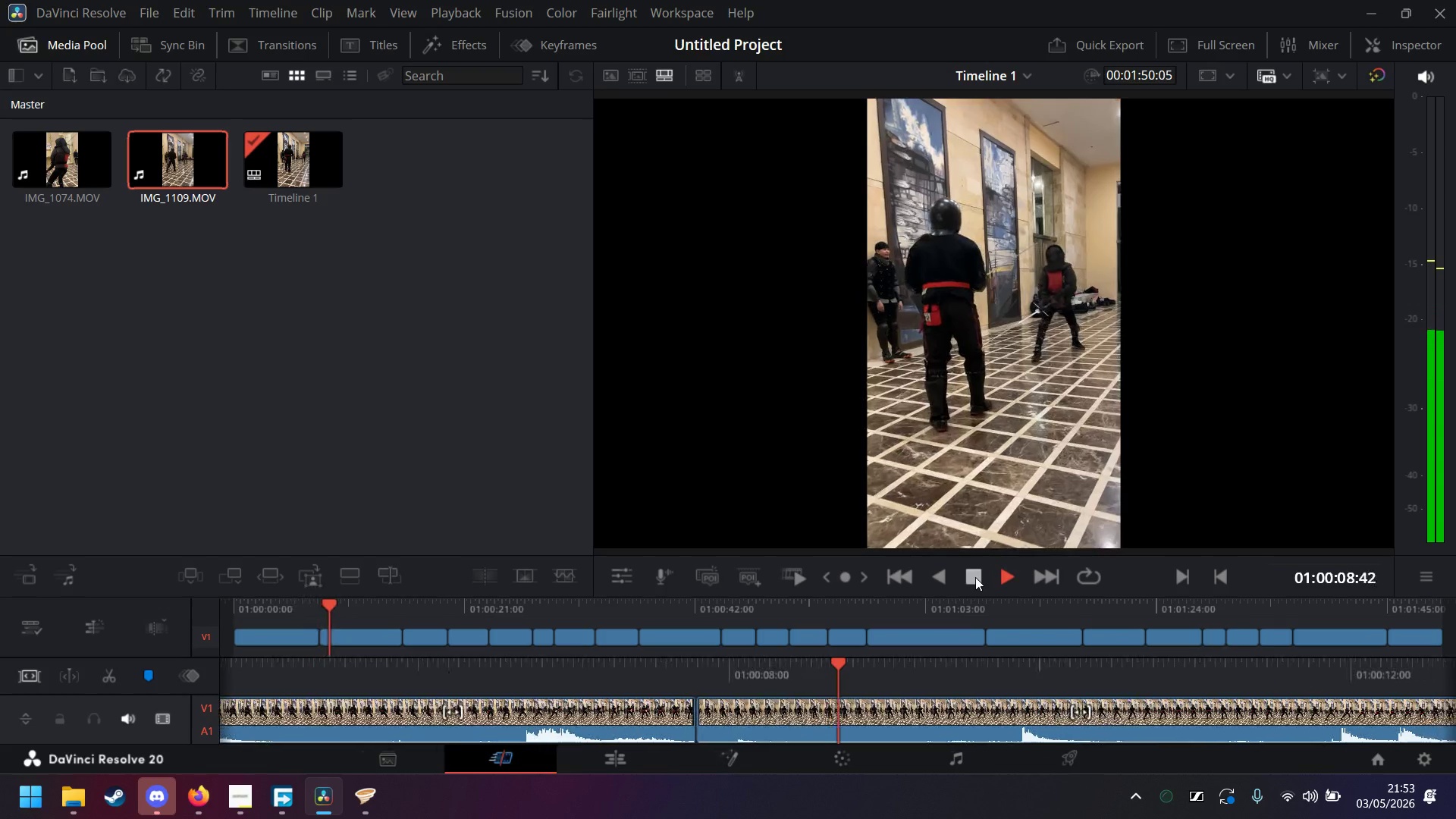 
left_click([975, 577])
 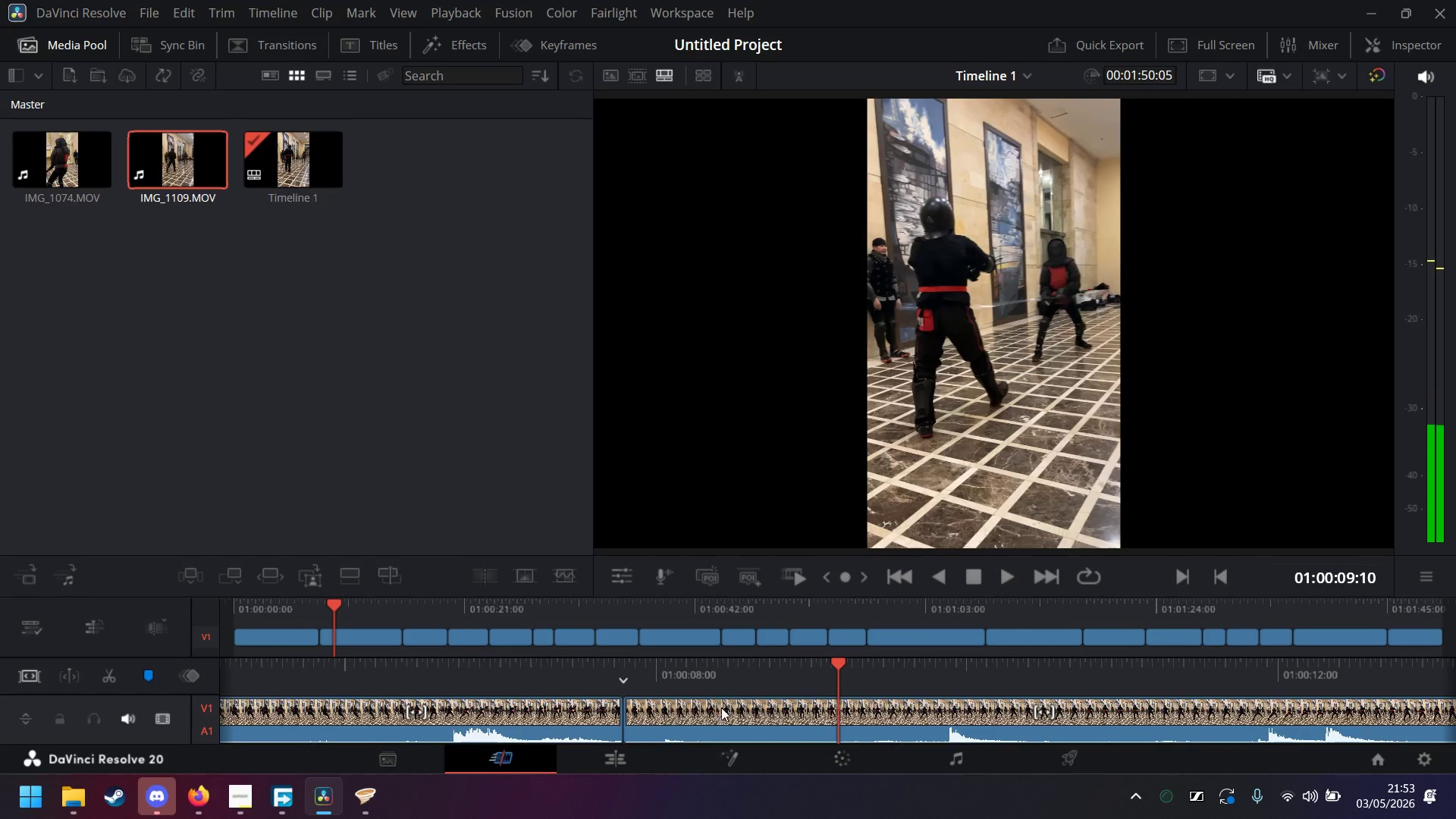 
left_click_drag(start_coordinate=[734, 665], to_coordinate=[950, 661])
 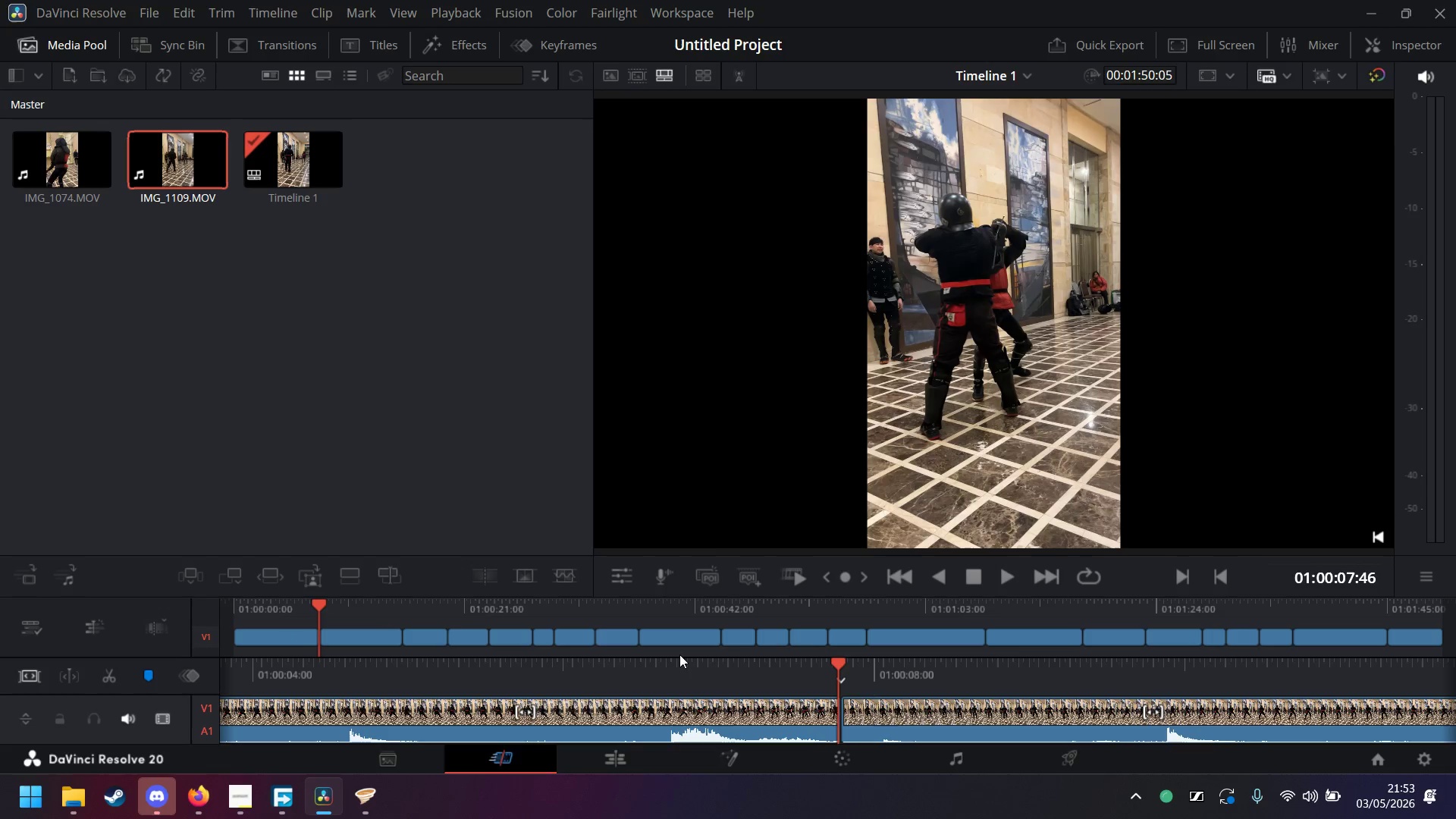 
wait(5.98)
 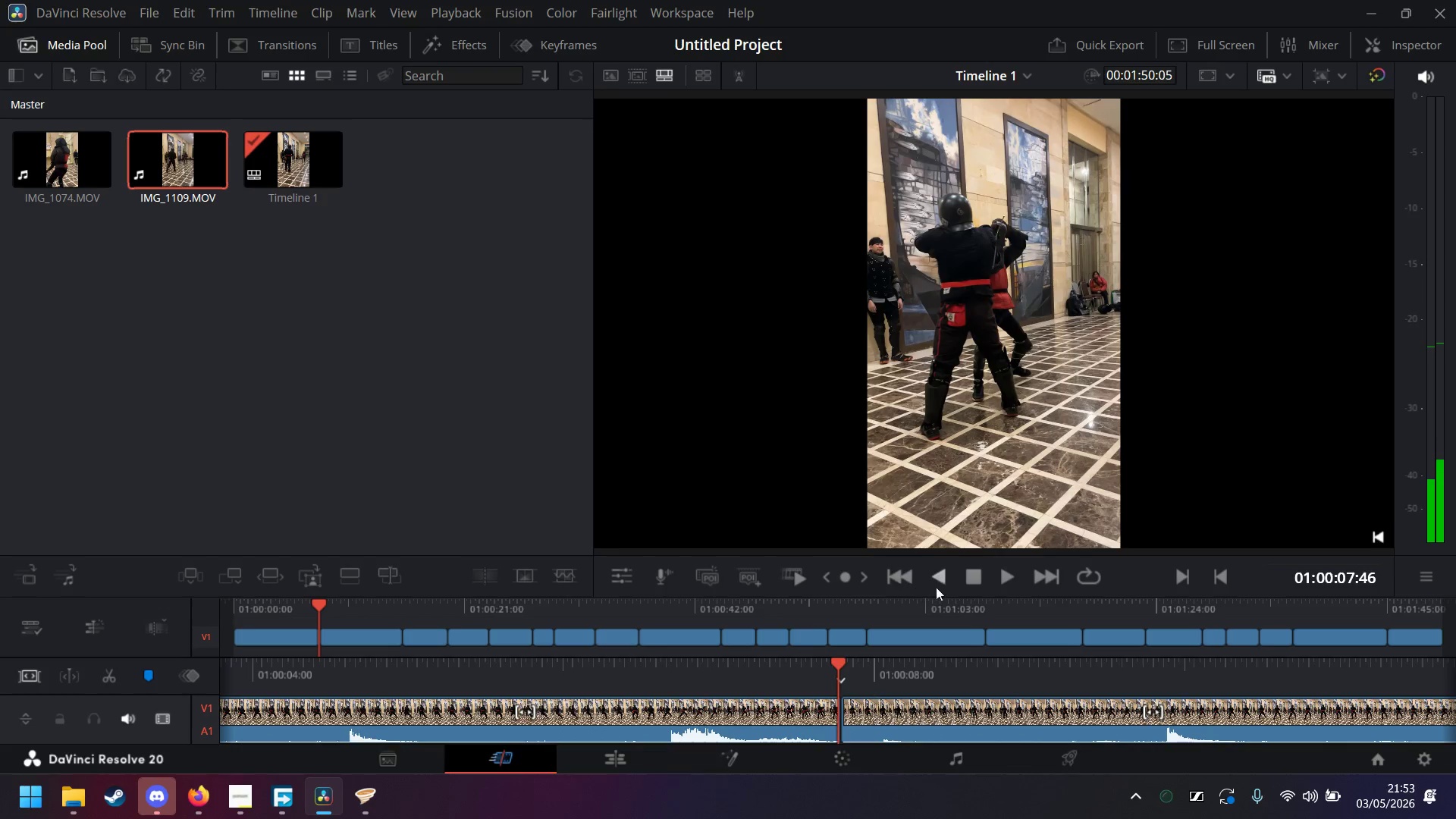 
left_click([601, 763])
 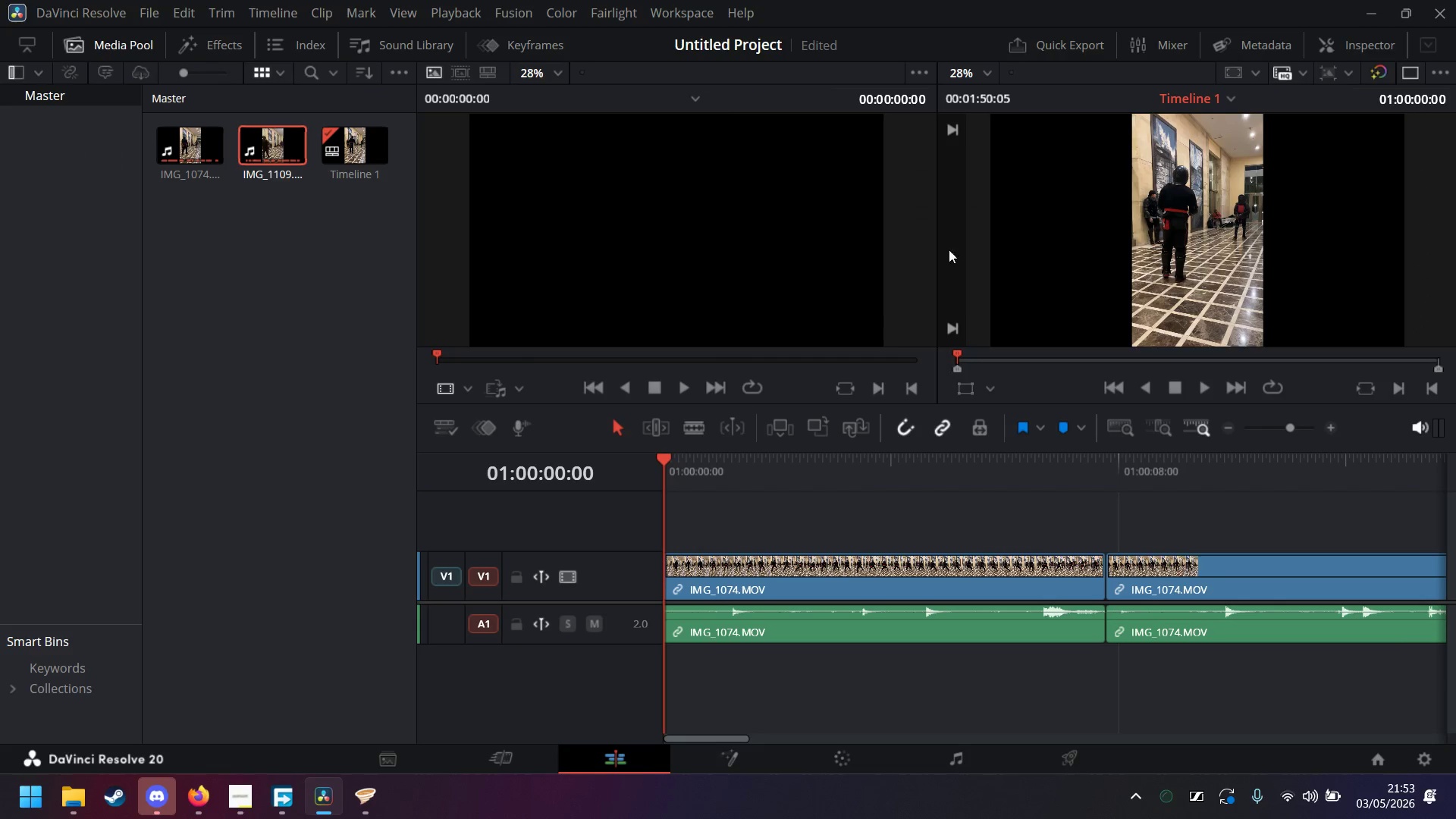 
left_click([1353, 43])
 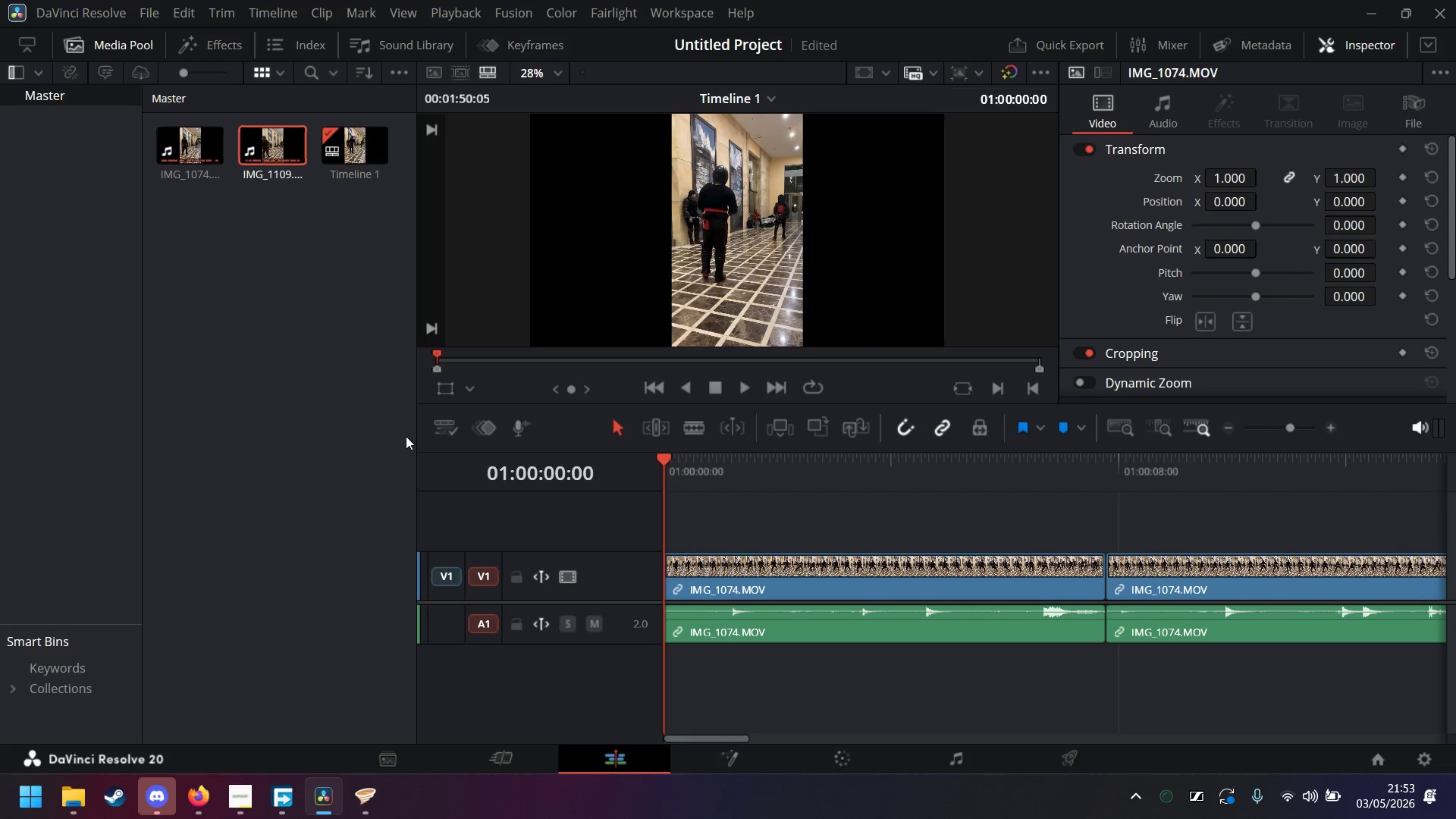 
left_click_drag(start_coordinate=[415, 462], to_coordinate=[252, 455])
 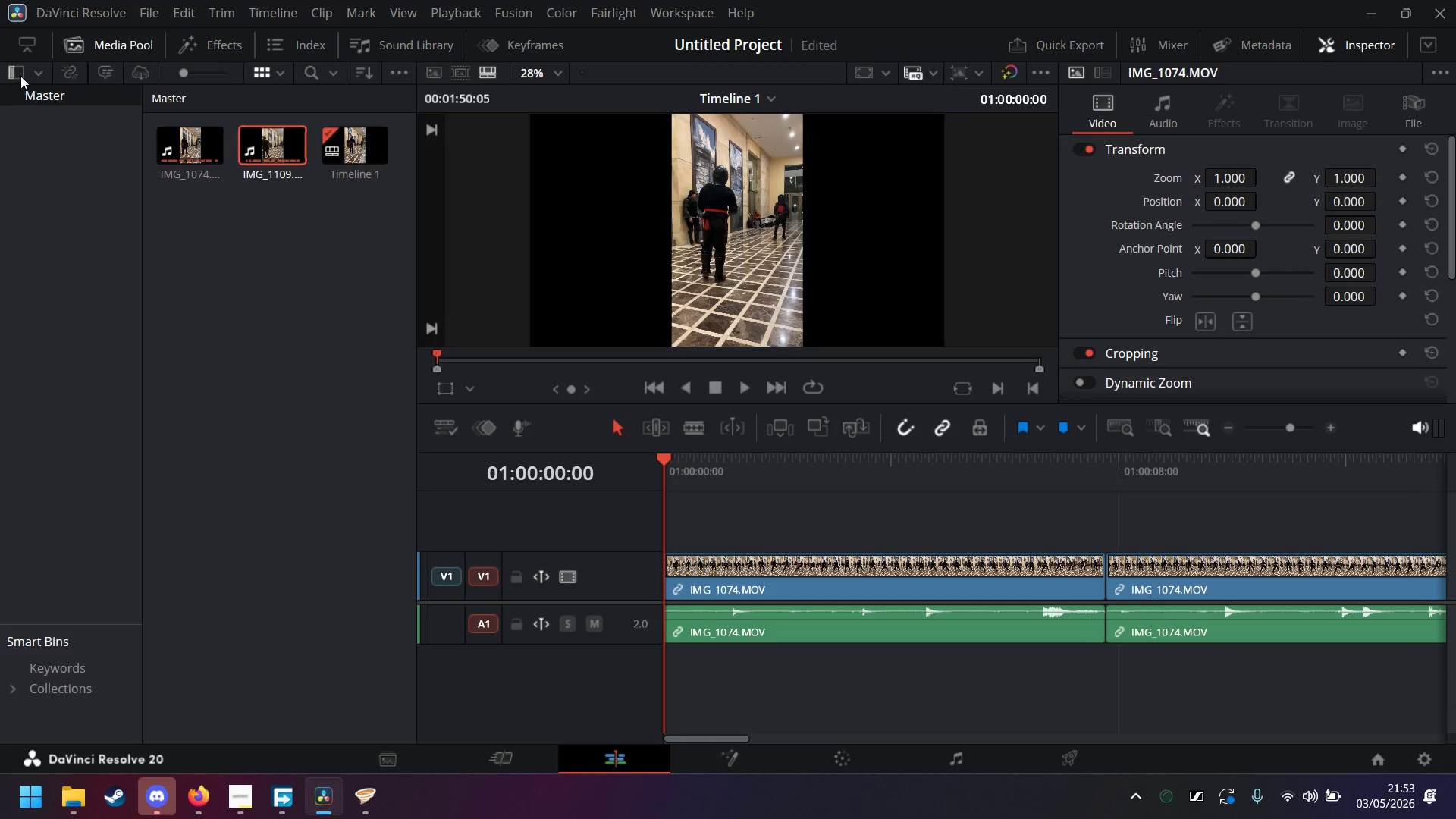 
left_click([20, 75])
 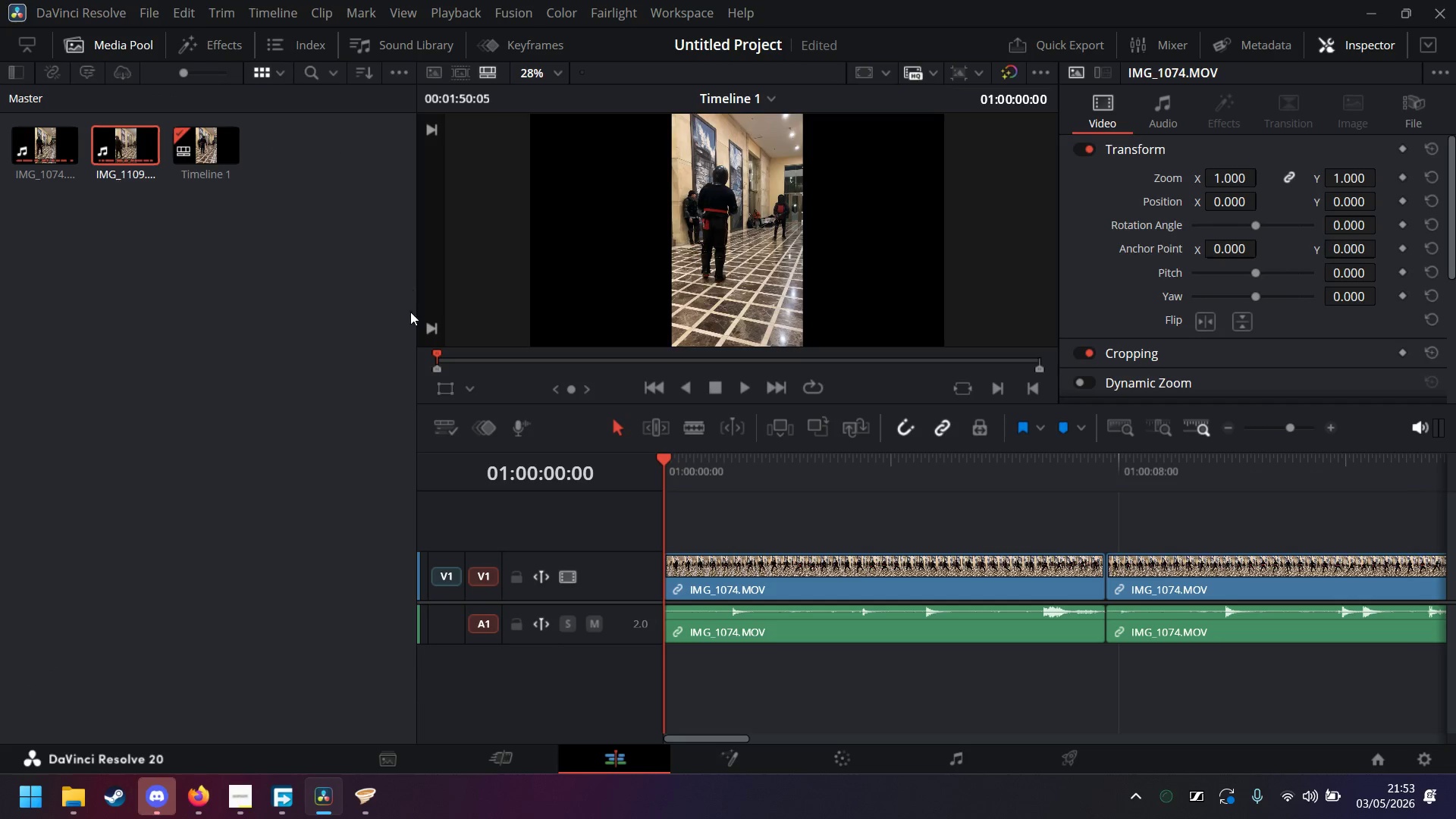 
left_click_drag(start_coordinate=[417, 362], to_coordinate=[265, 353])
 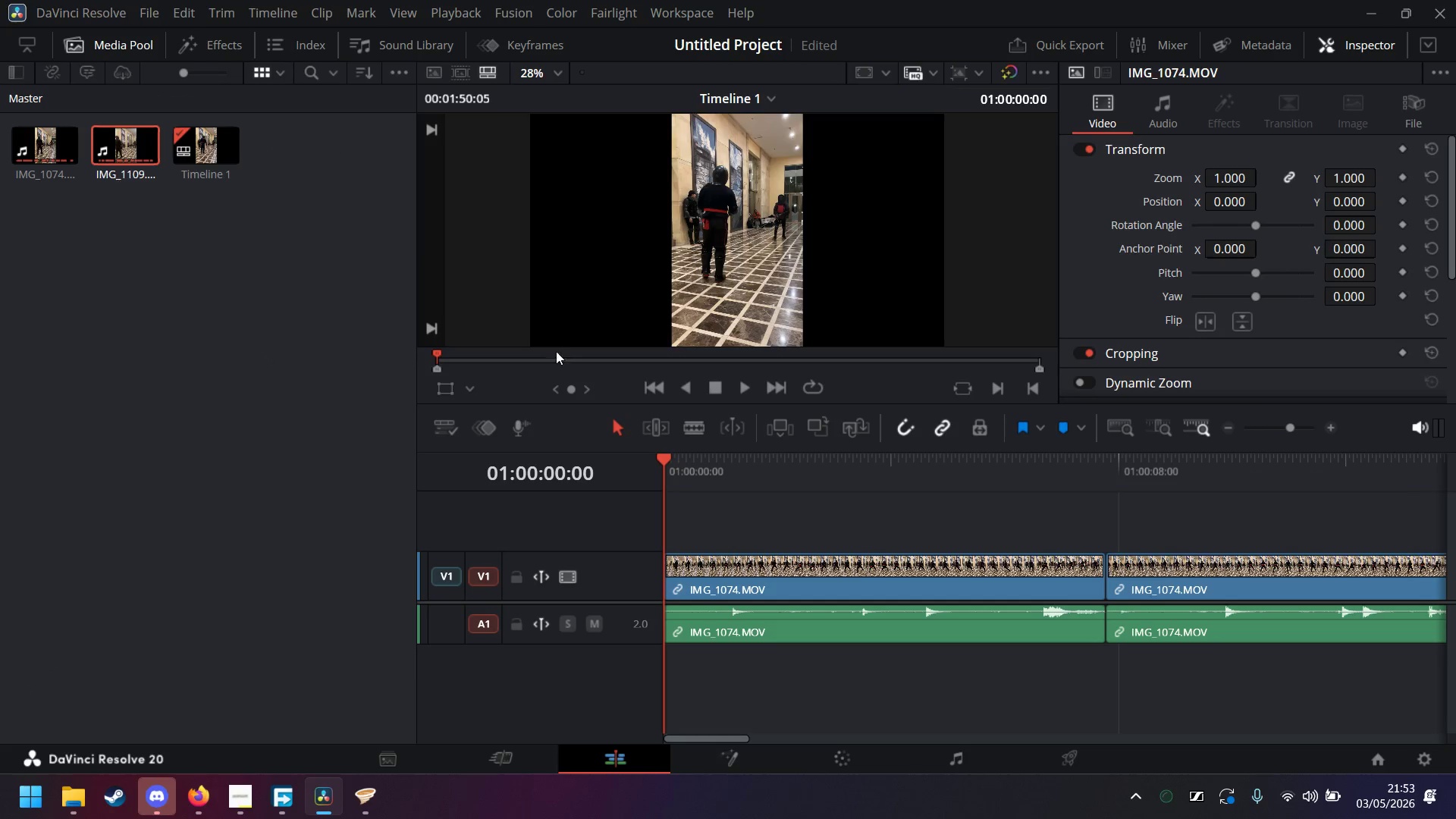 
left_click_drag(start_coordinate=[554, 403], to_coordinate=[547, 548])
 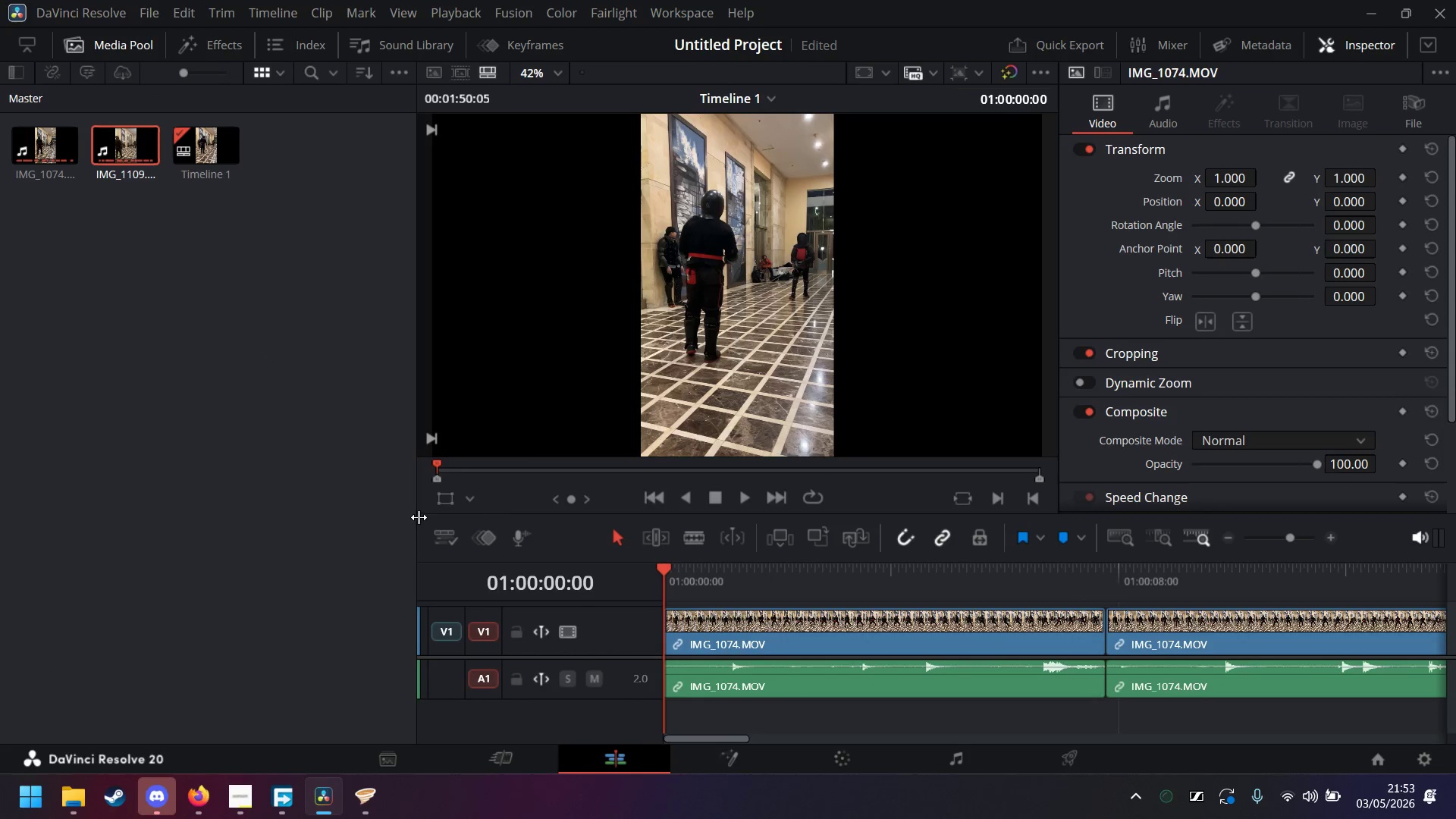 
left_click_drag(start_coordinate=[418, 516], to_coordinate=[313, 569])
 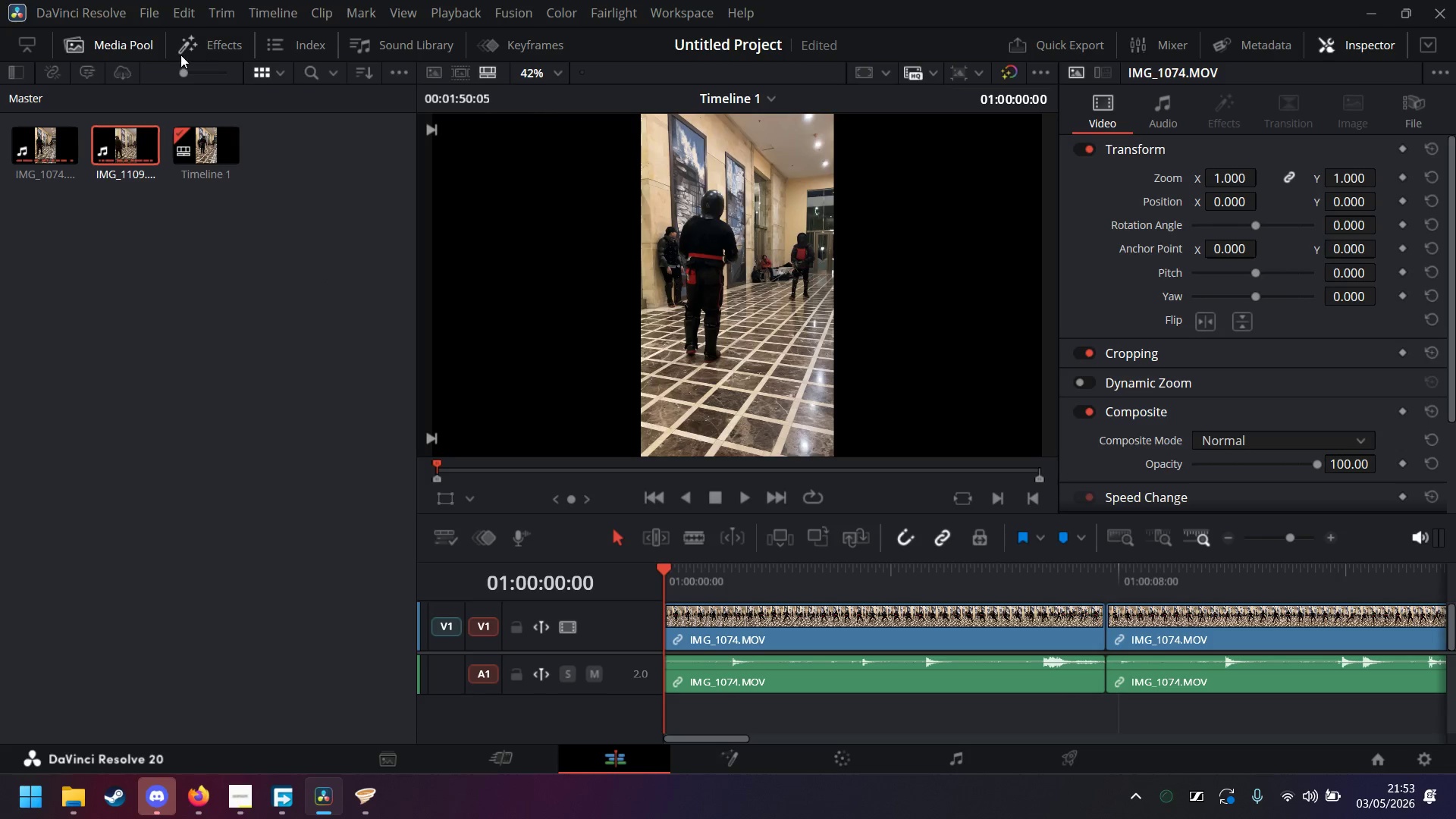 
left_click([142, 54])
 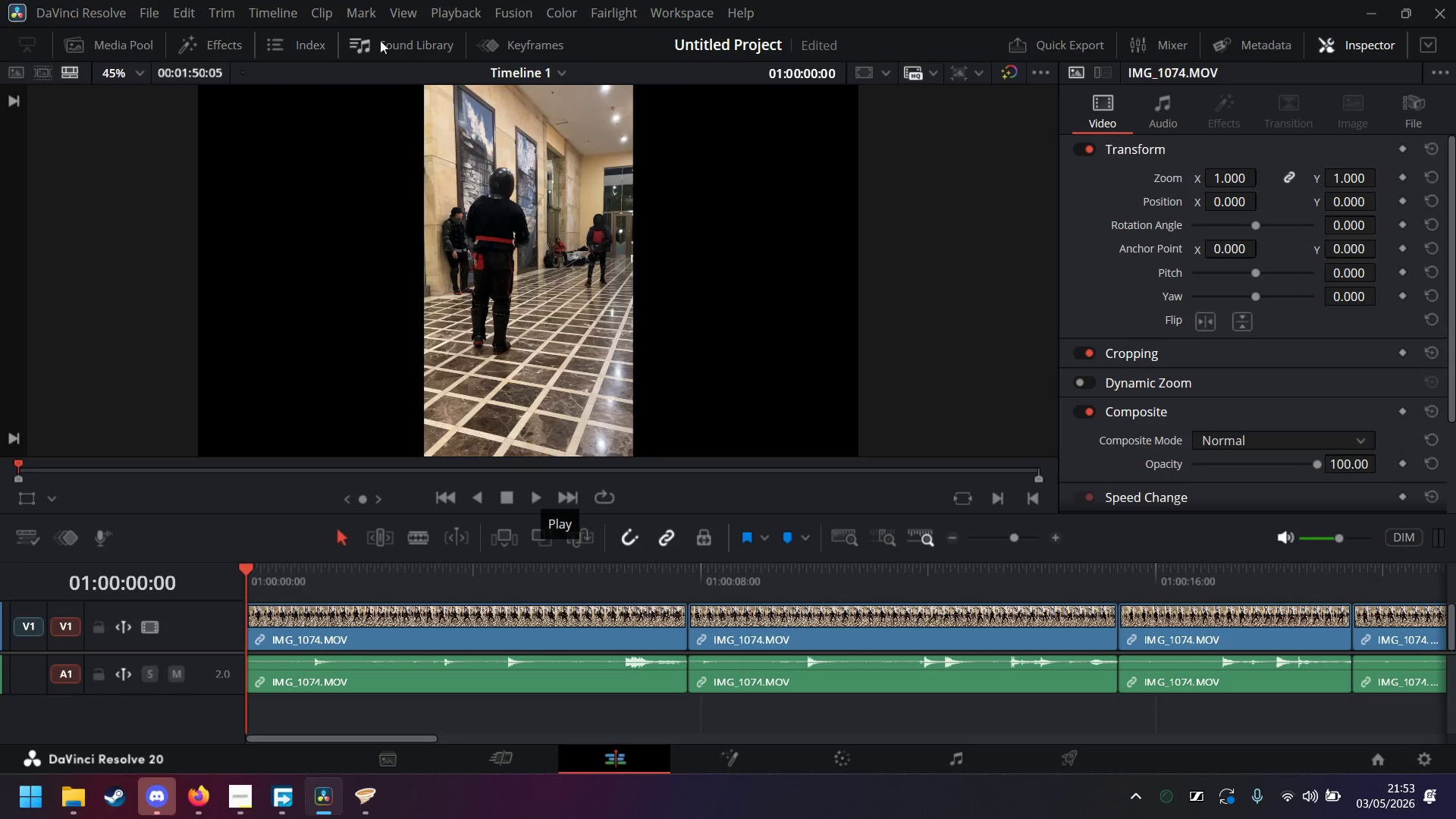 
left_click([143, 11])
 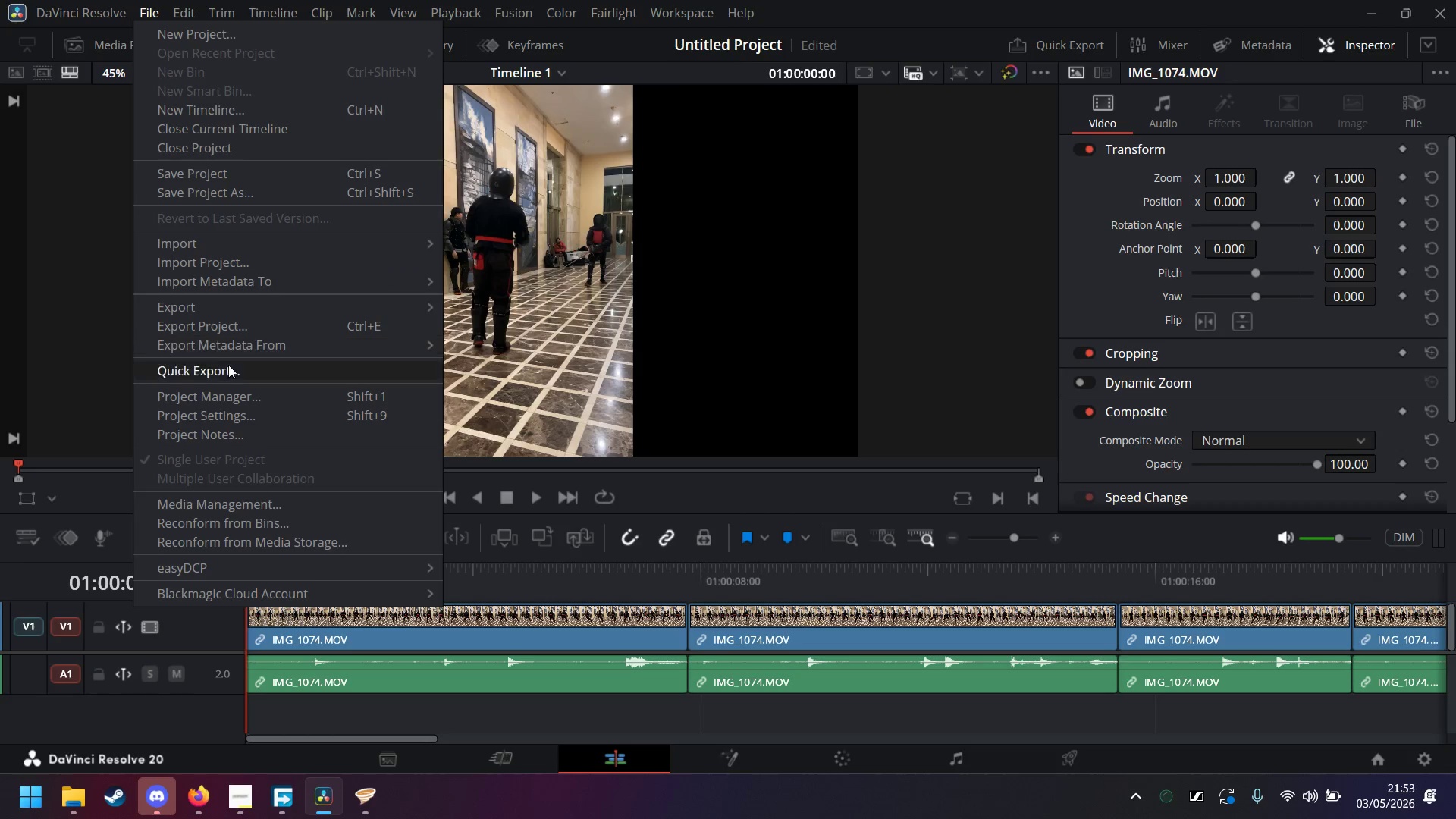 
left_click([235, 413])
 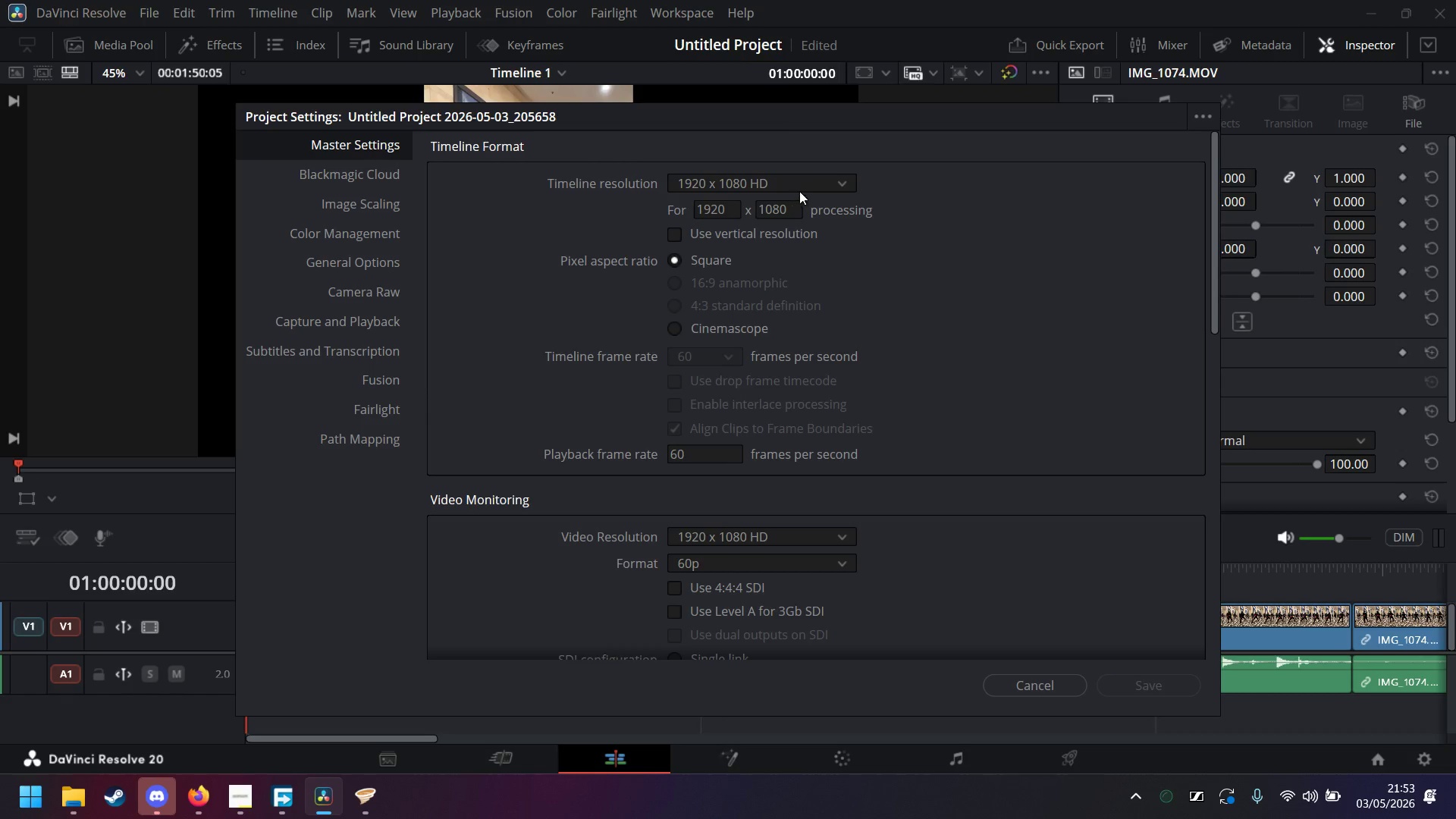 
left_click([807, 187])
 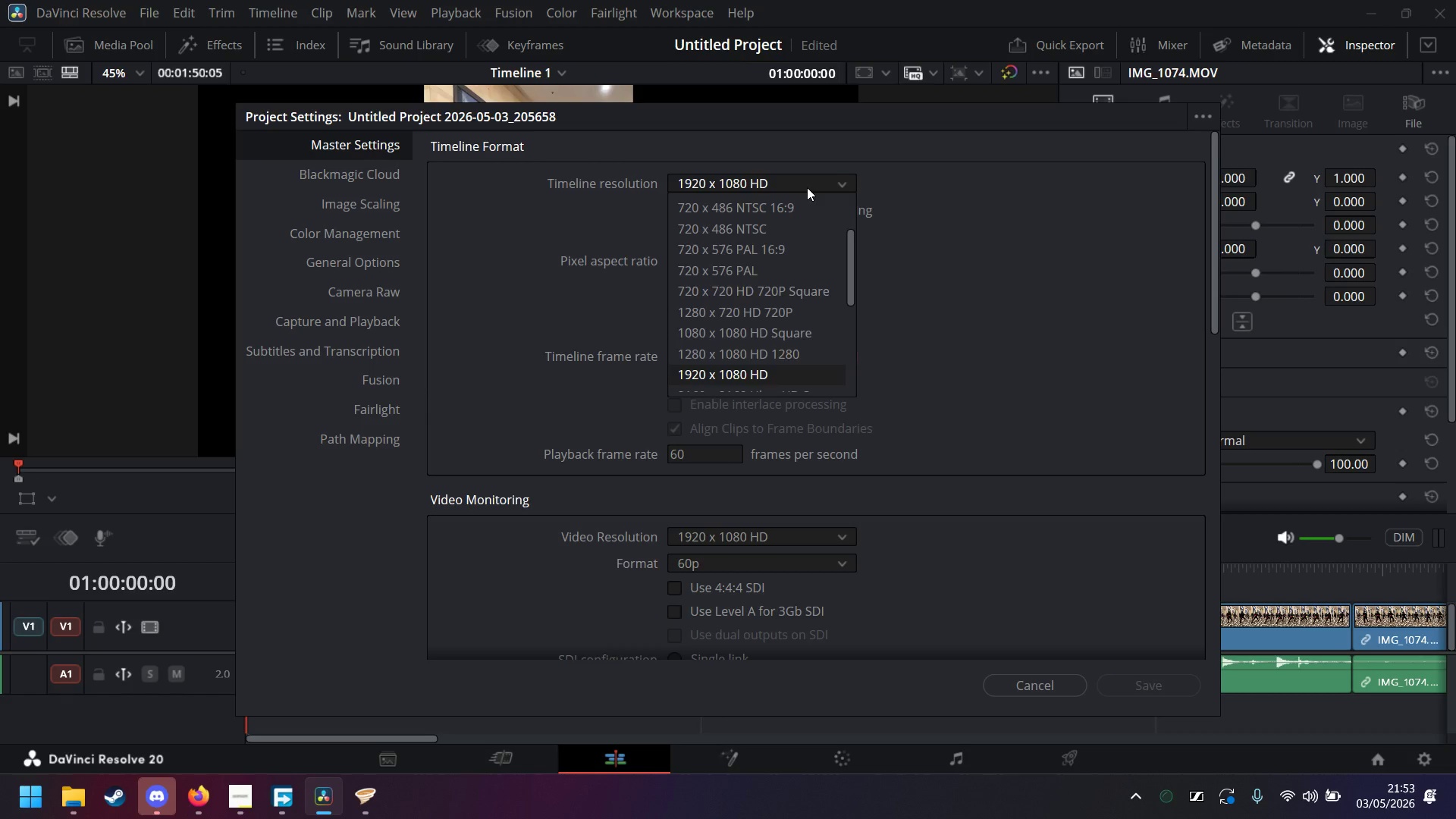 
left_click([807, 187])
 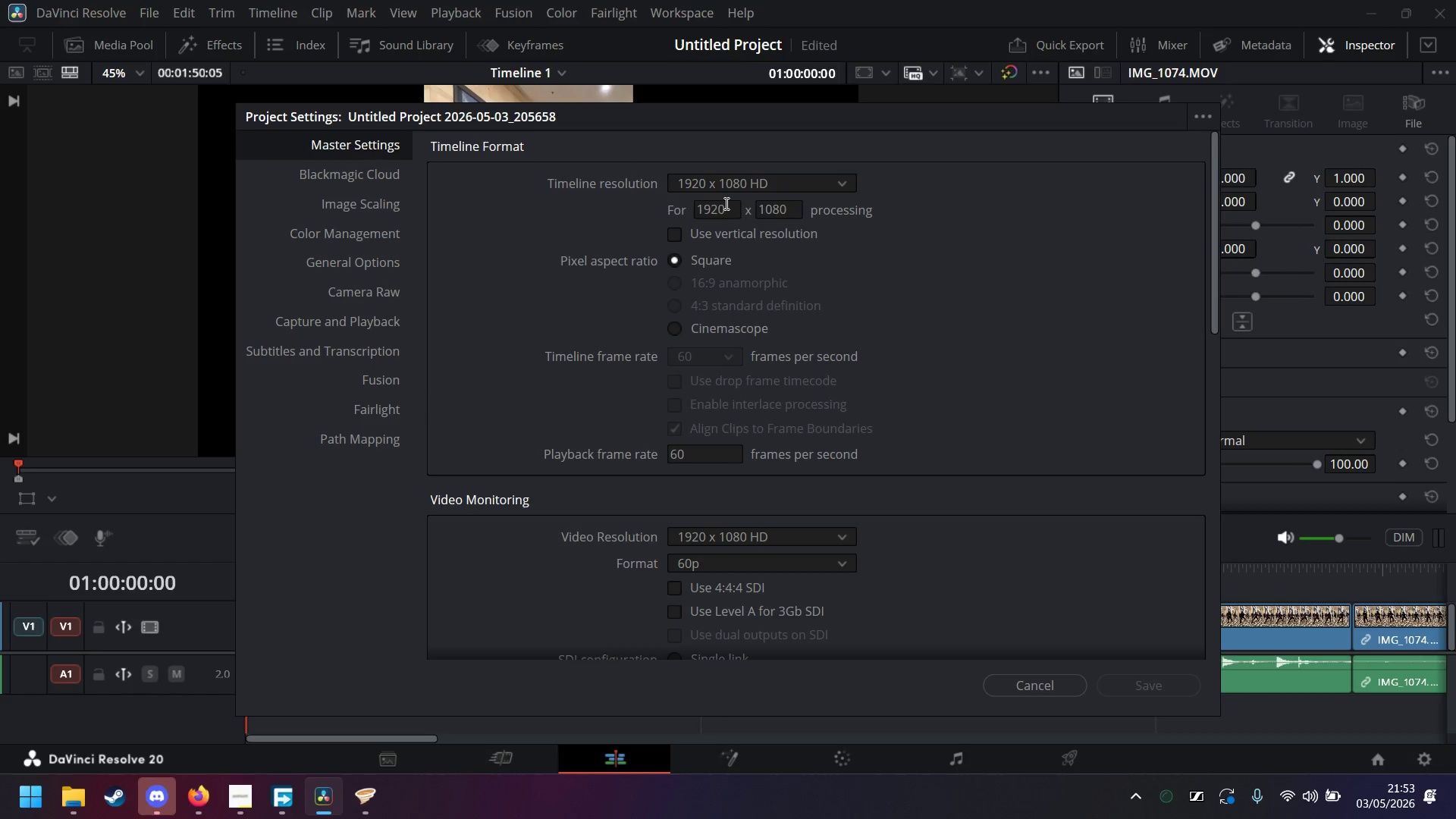 
left_click_drag(start_coordinate=[730, 206], to_coordinate=[528, 201])
 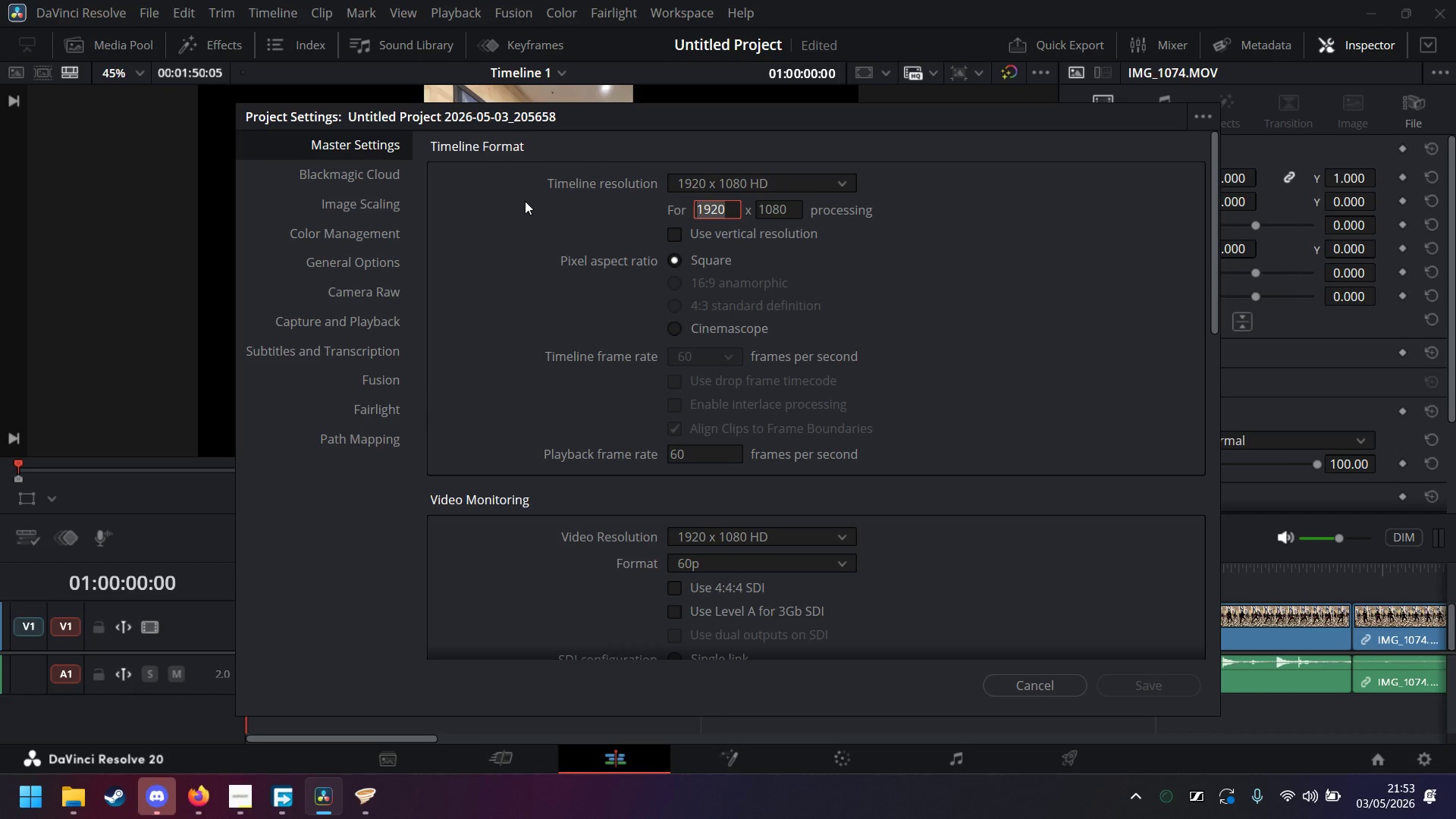 
type(1080)
key(Tab)
type(1920)
 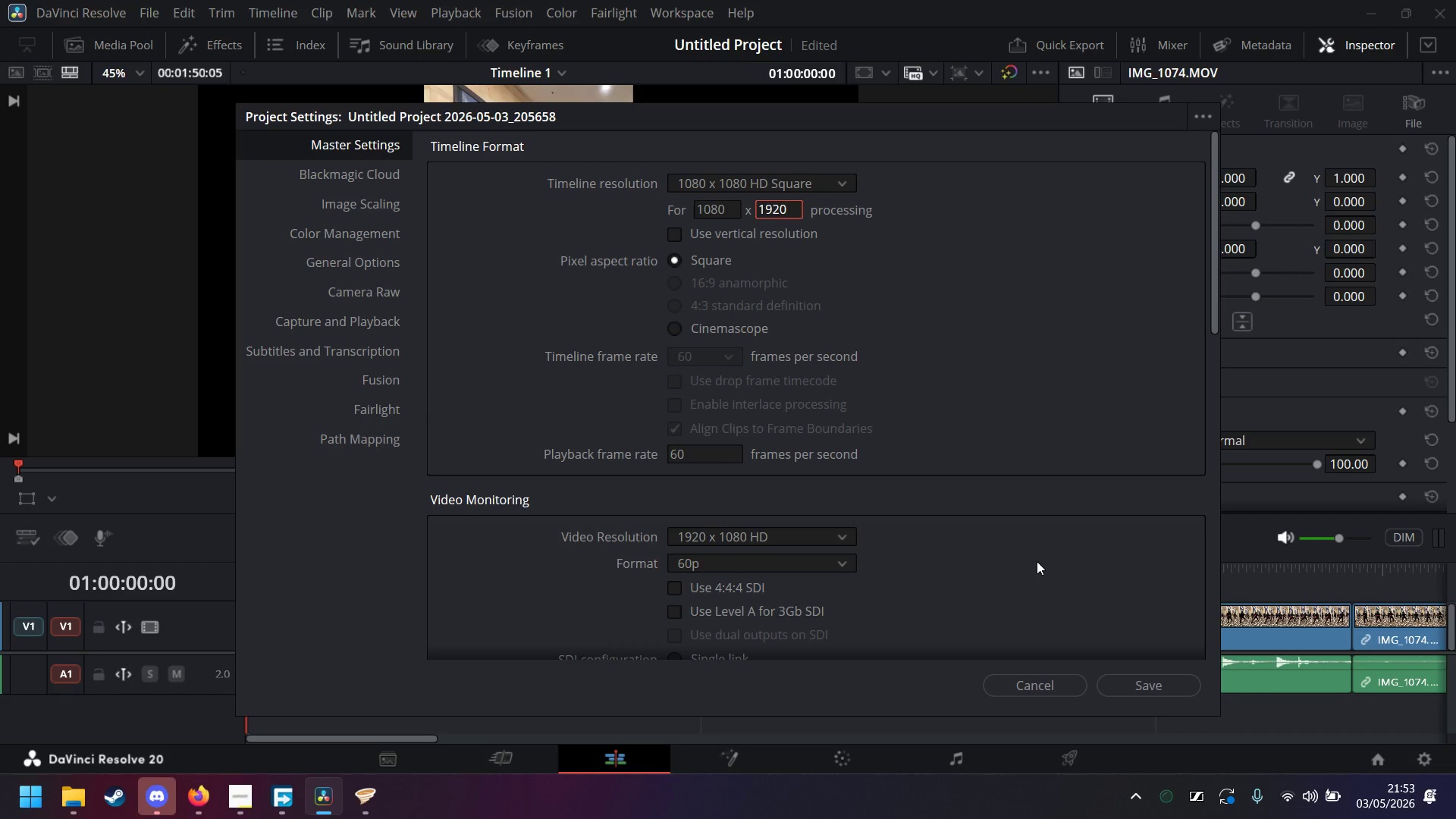 
left_click([1175, 685])
 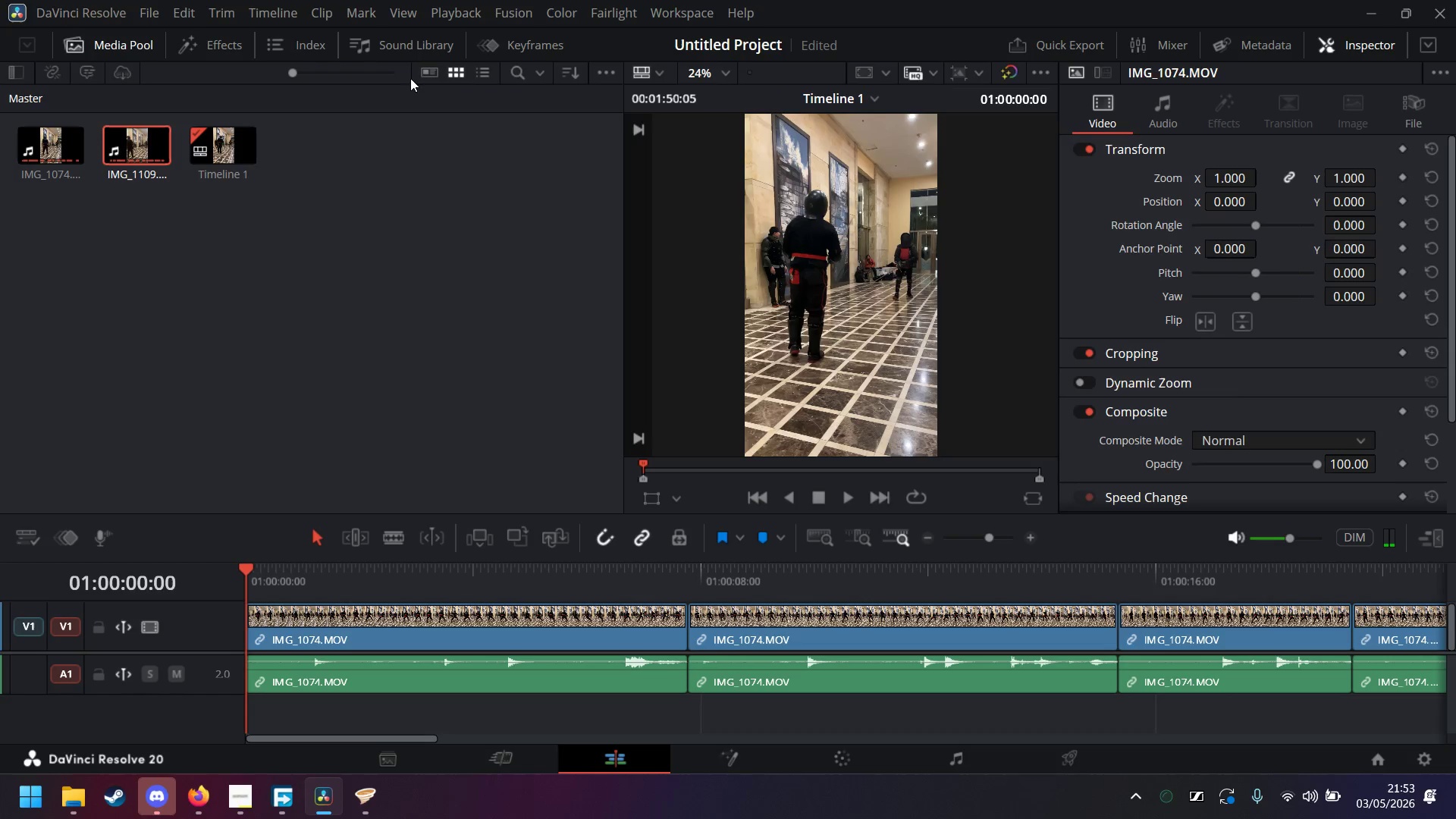 
left_click([119, 48])
 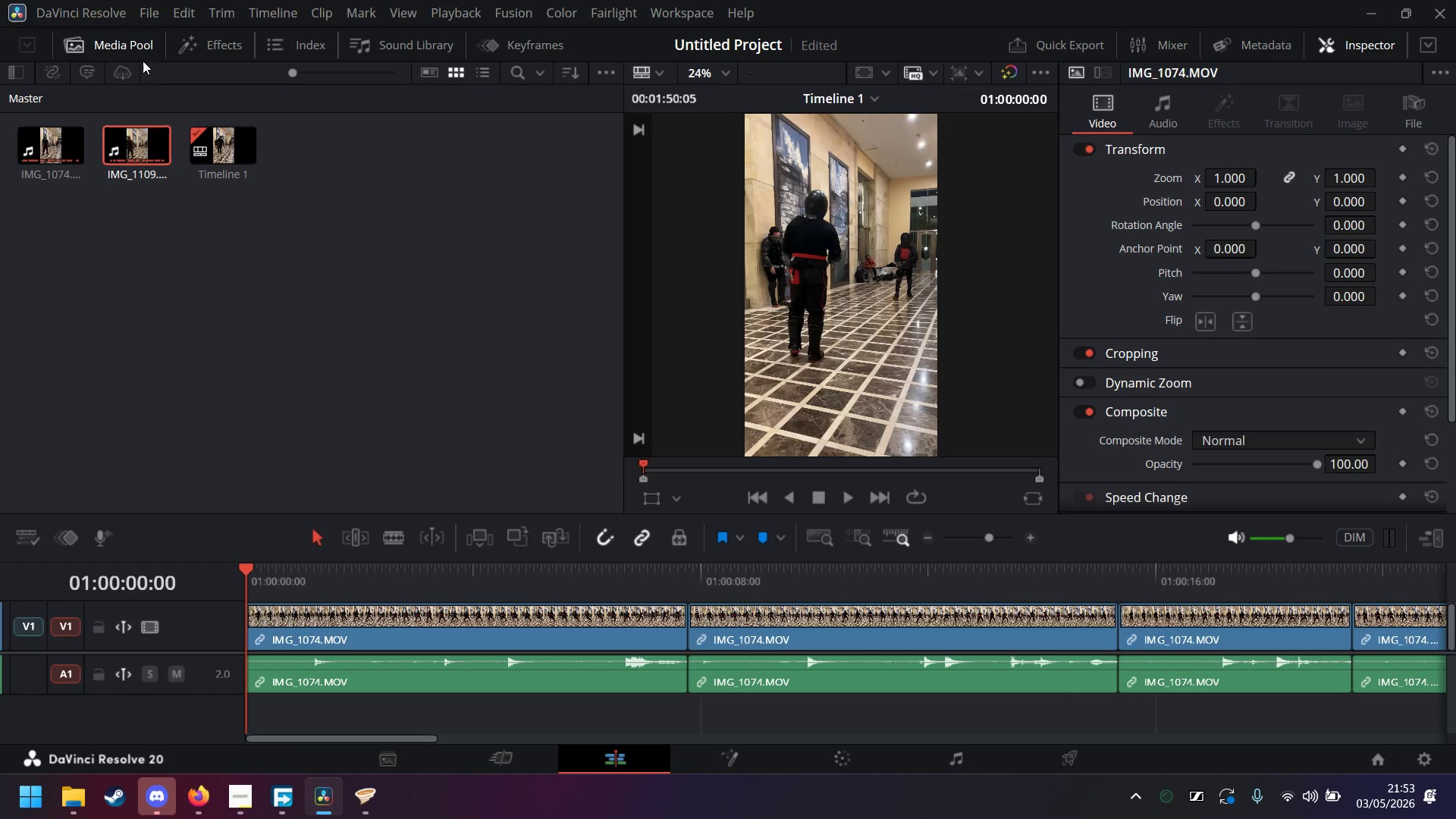 
left_click([141, 42])
 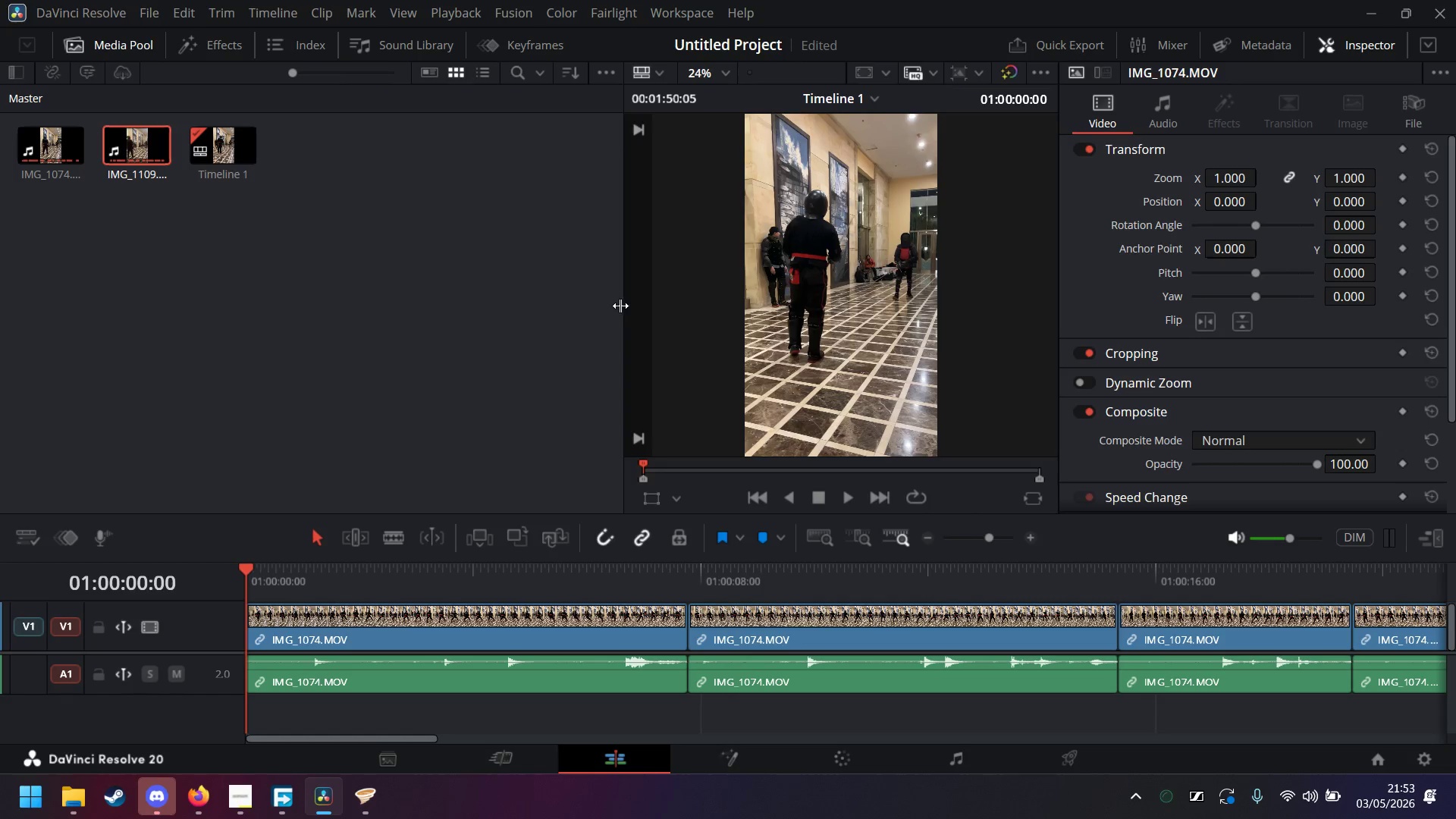 
left_click_drag(start_coordinate=[623, 309], to_coordinate=[233, 307])
 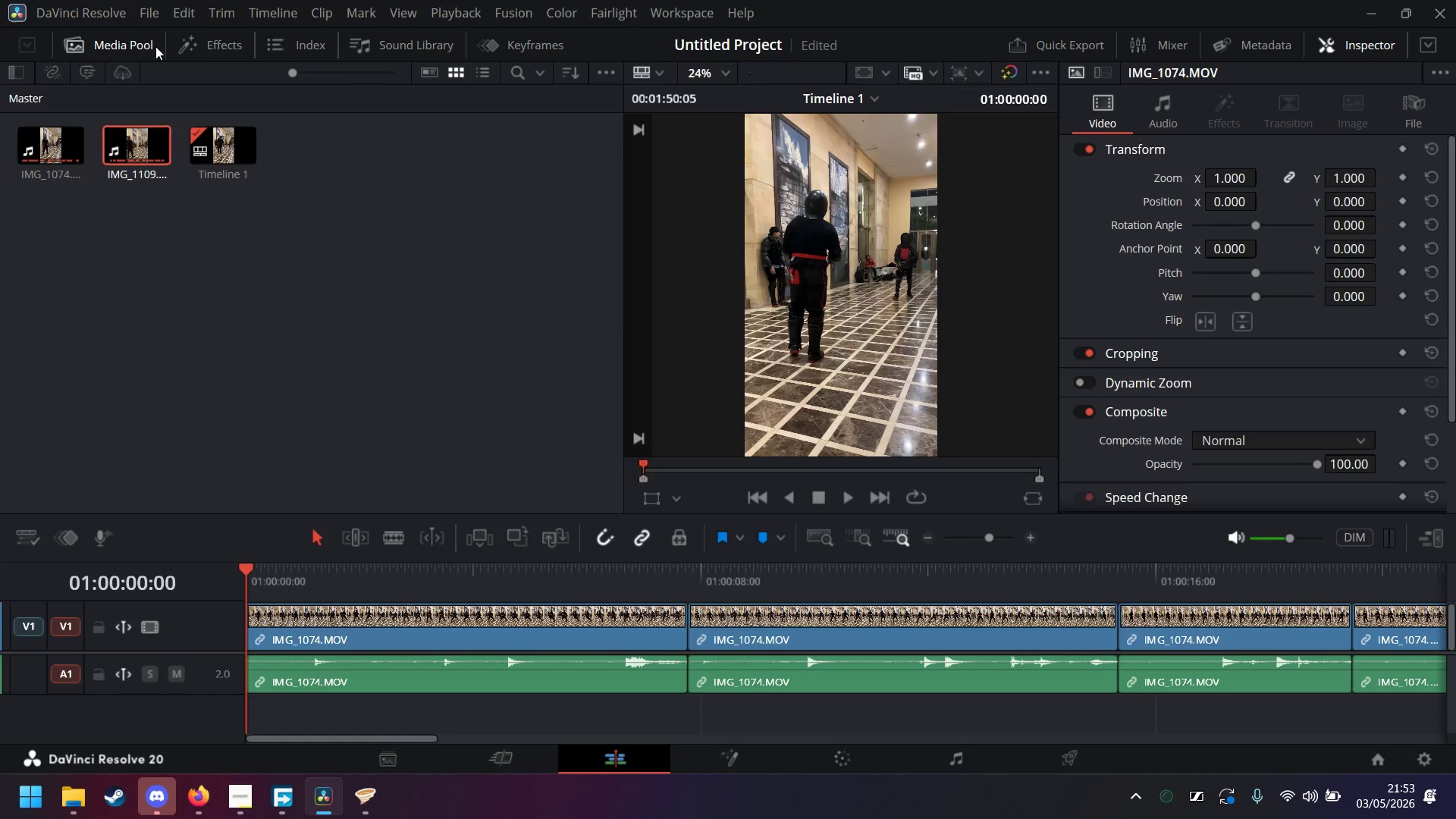 
left_click([127, 46])
 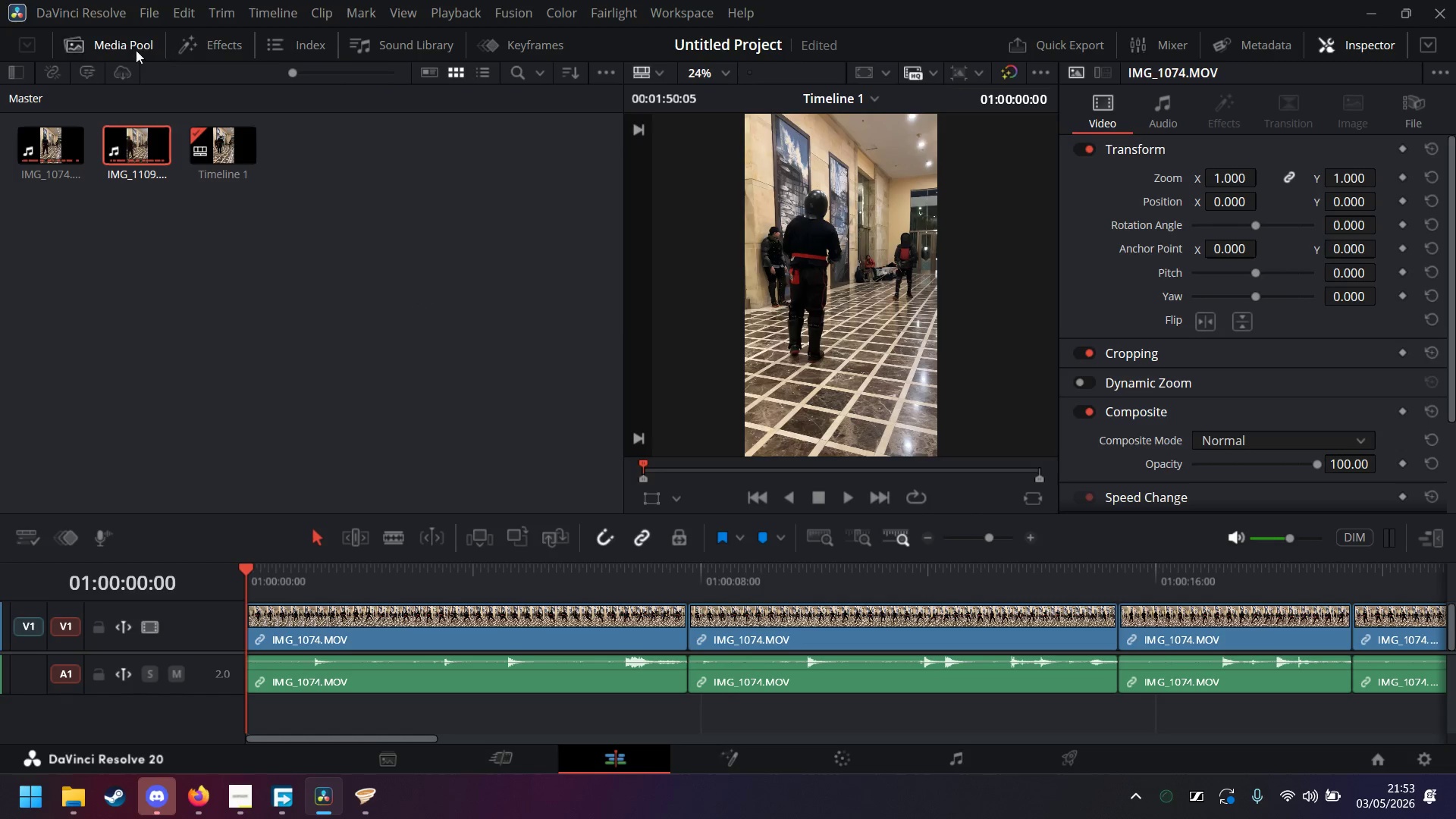 
double_click([118, 51])
 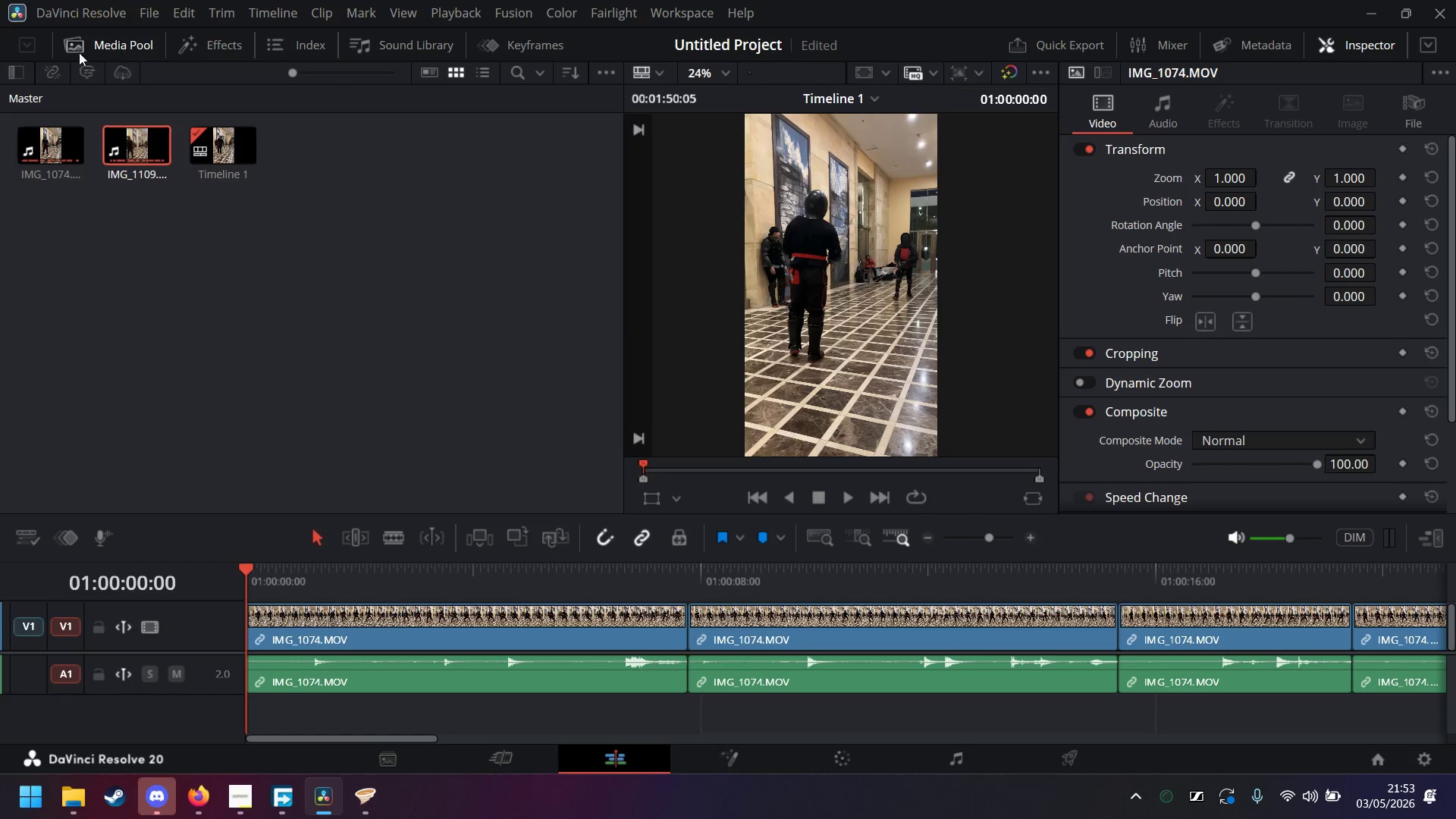 
triple_click([1, 49])
 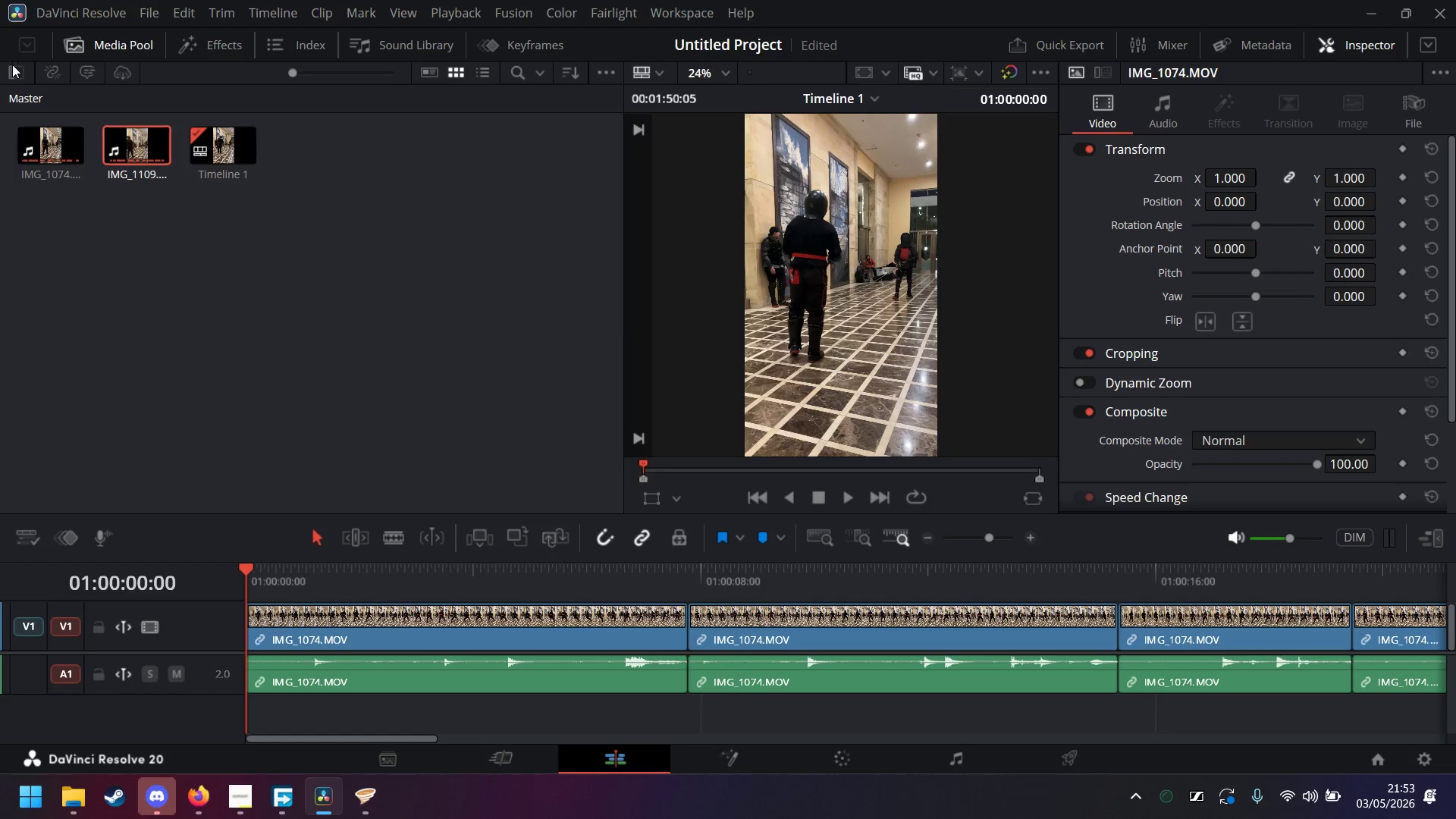 
triple_click([11, 68])
 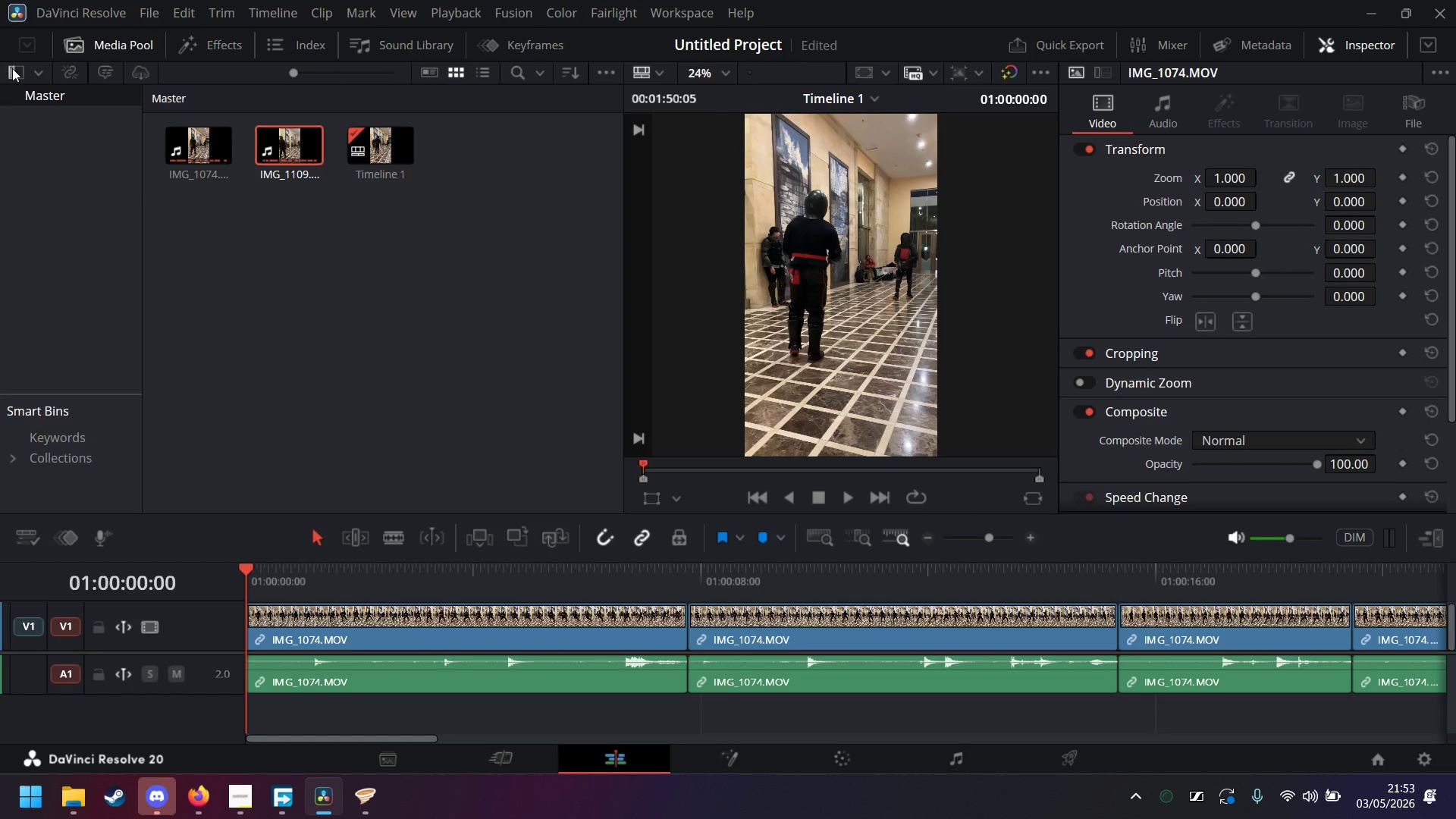 
triple_click([12, 68])
 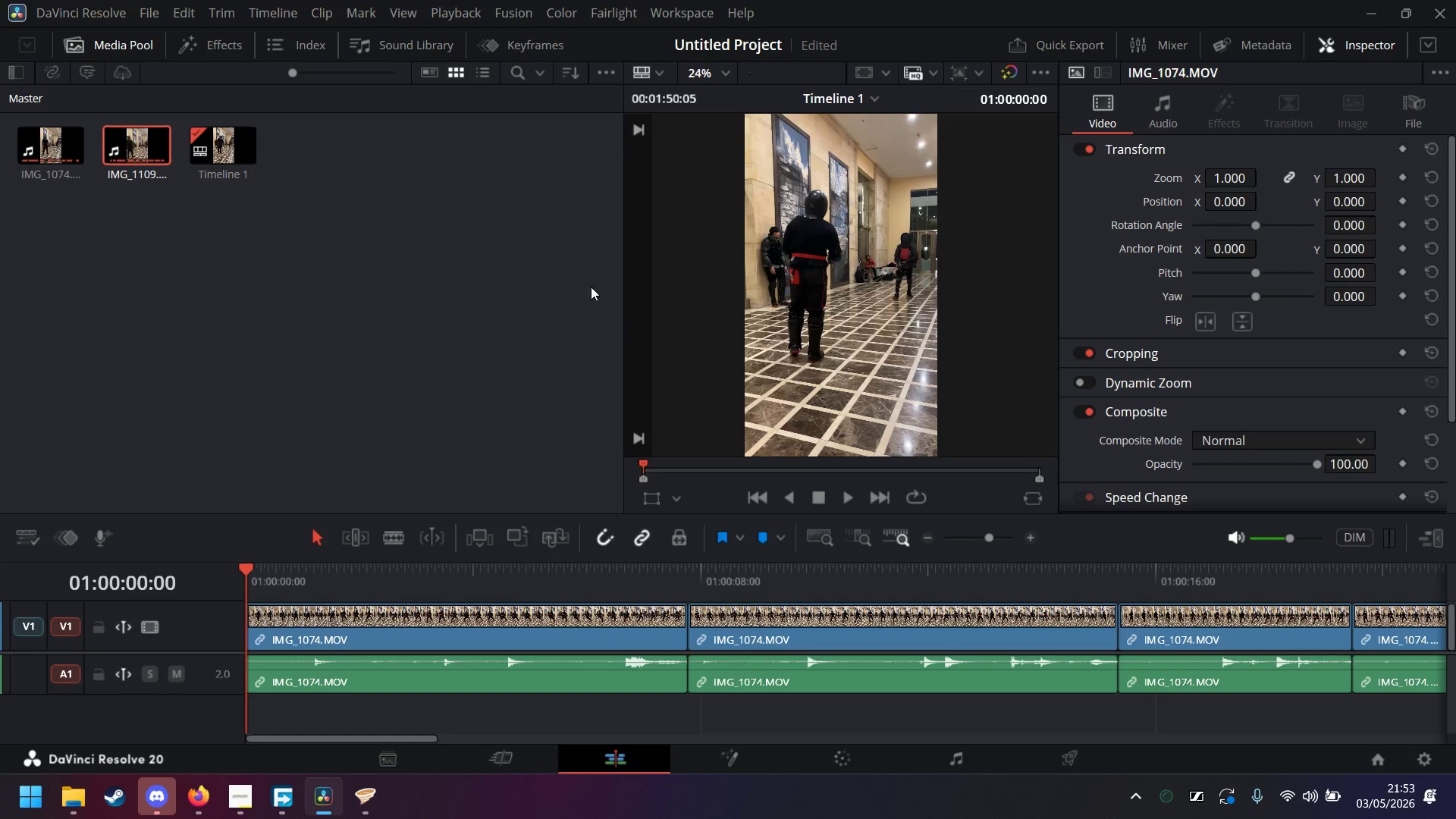 
left_click_drag(start_coordinate=[622, 302], to_coordinate=[436, 307])
 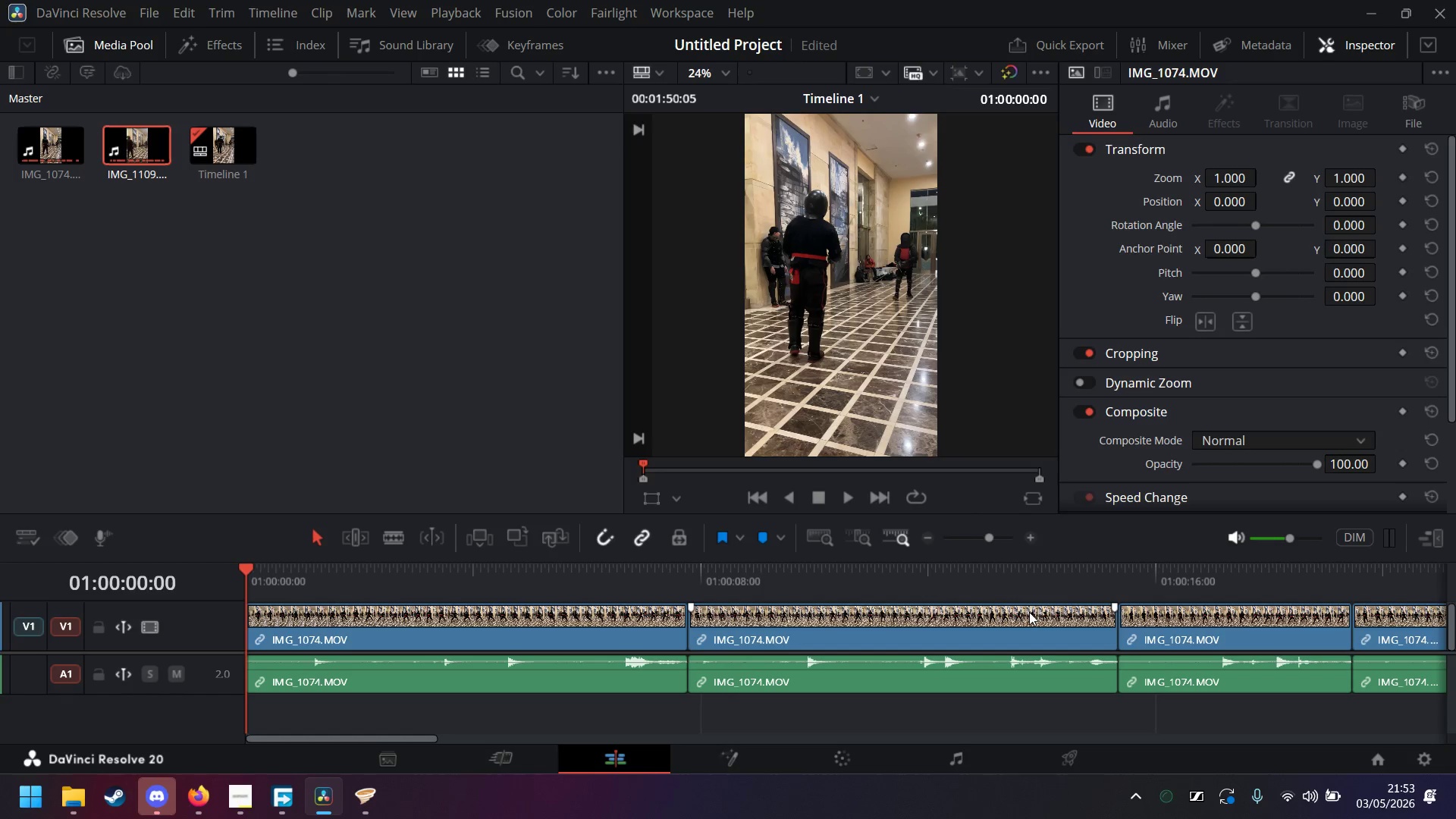 
left_click([852, 504])
 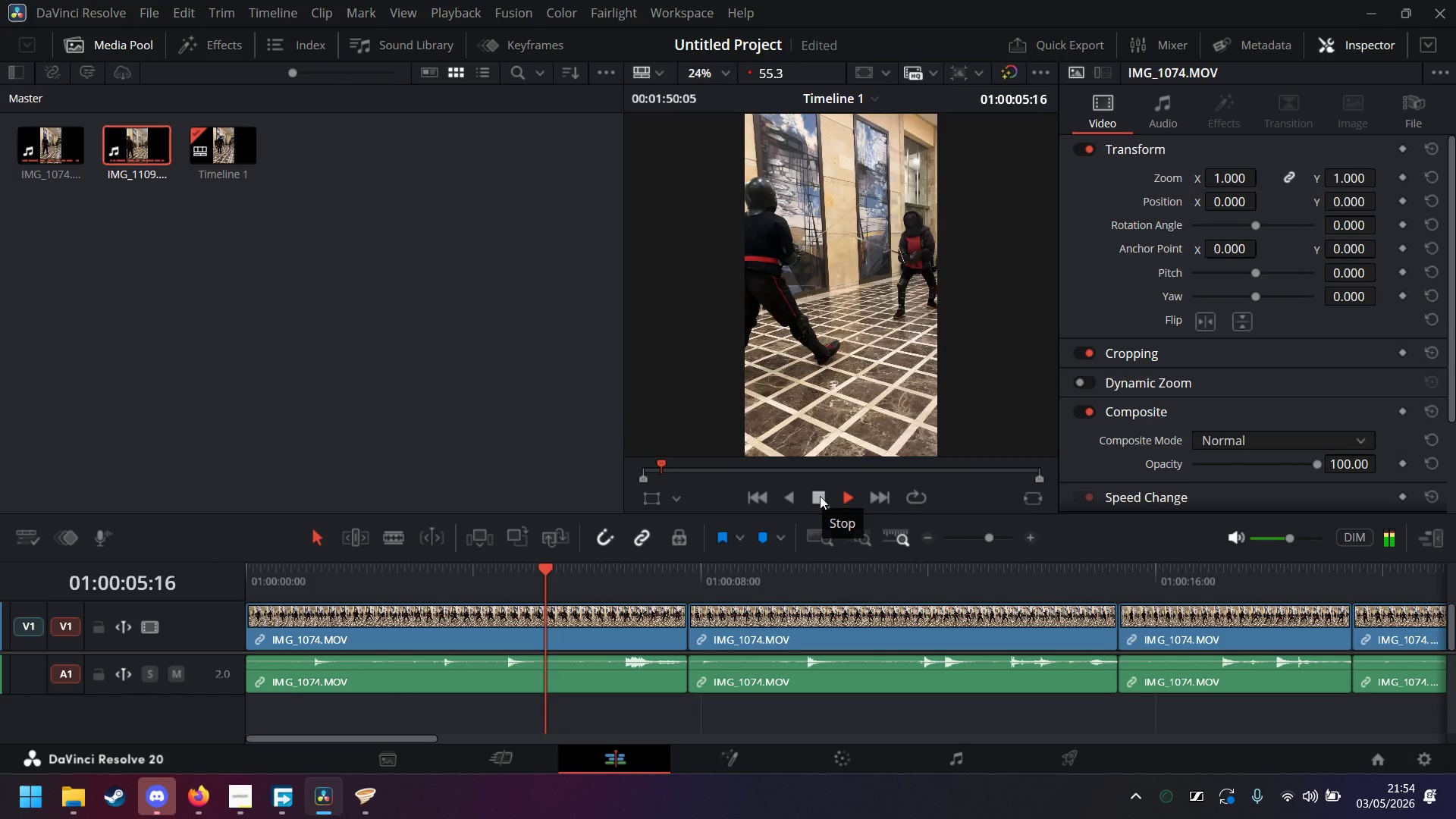 
wait(7.92)
 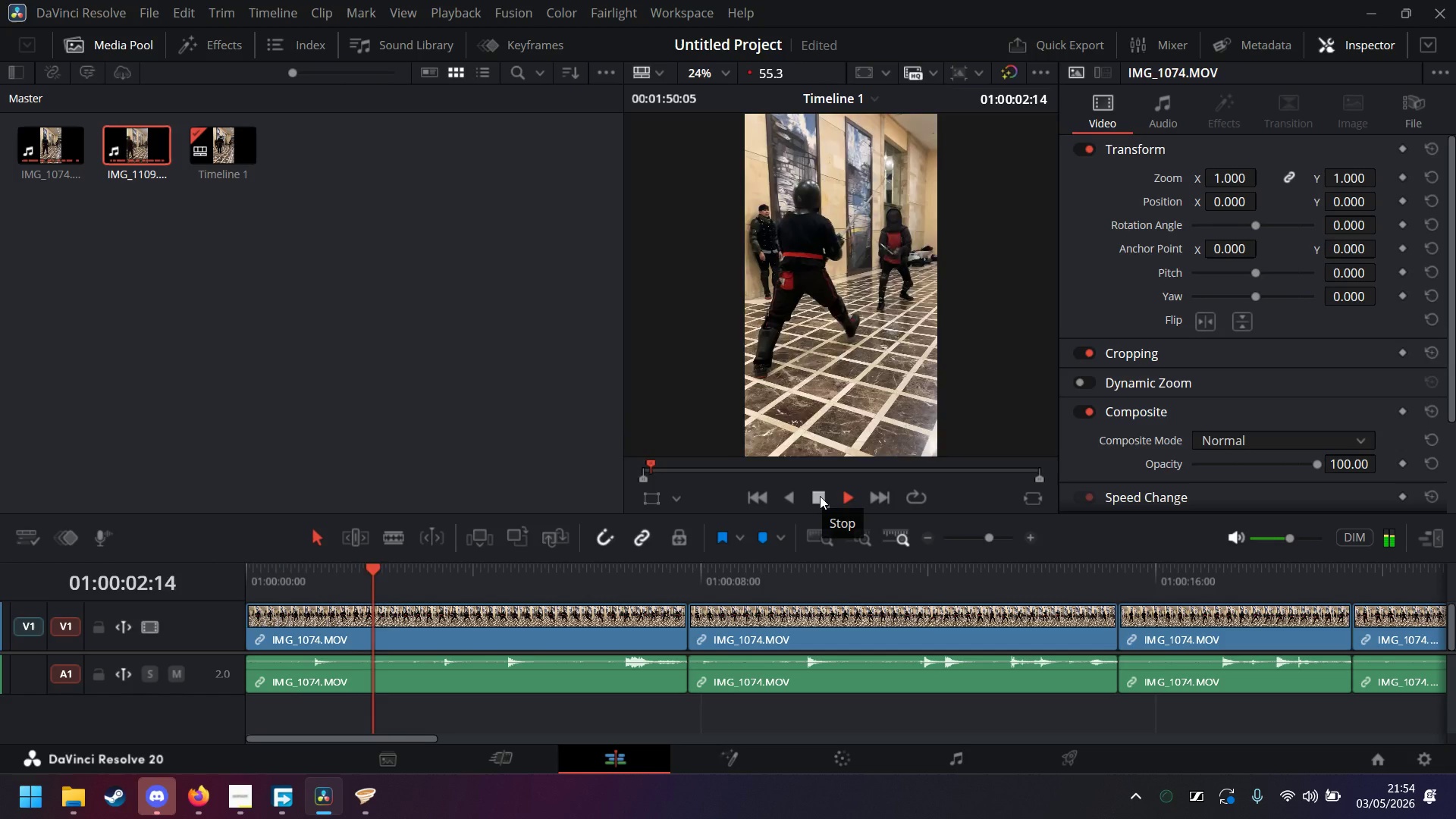 
left_click([820, 496])
 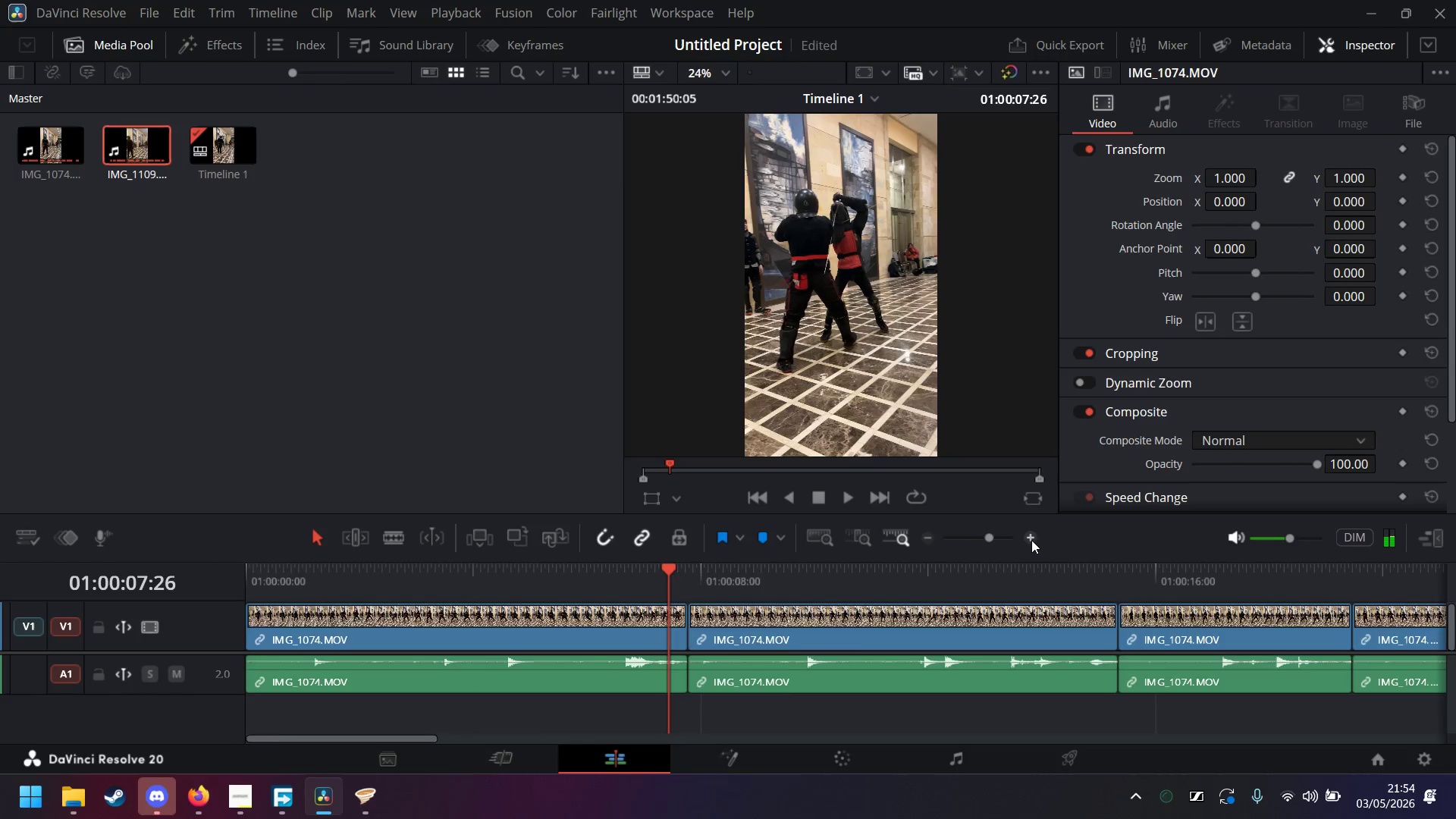 
double_click([1031, 540])
 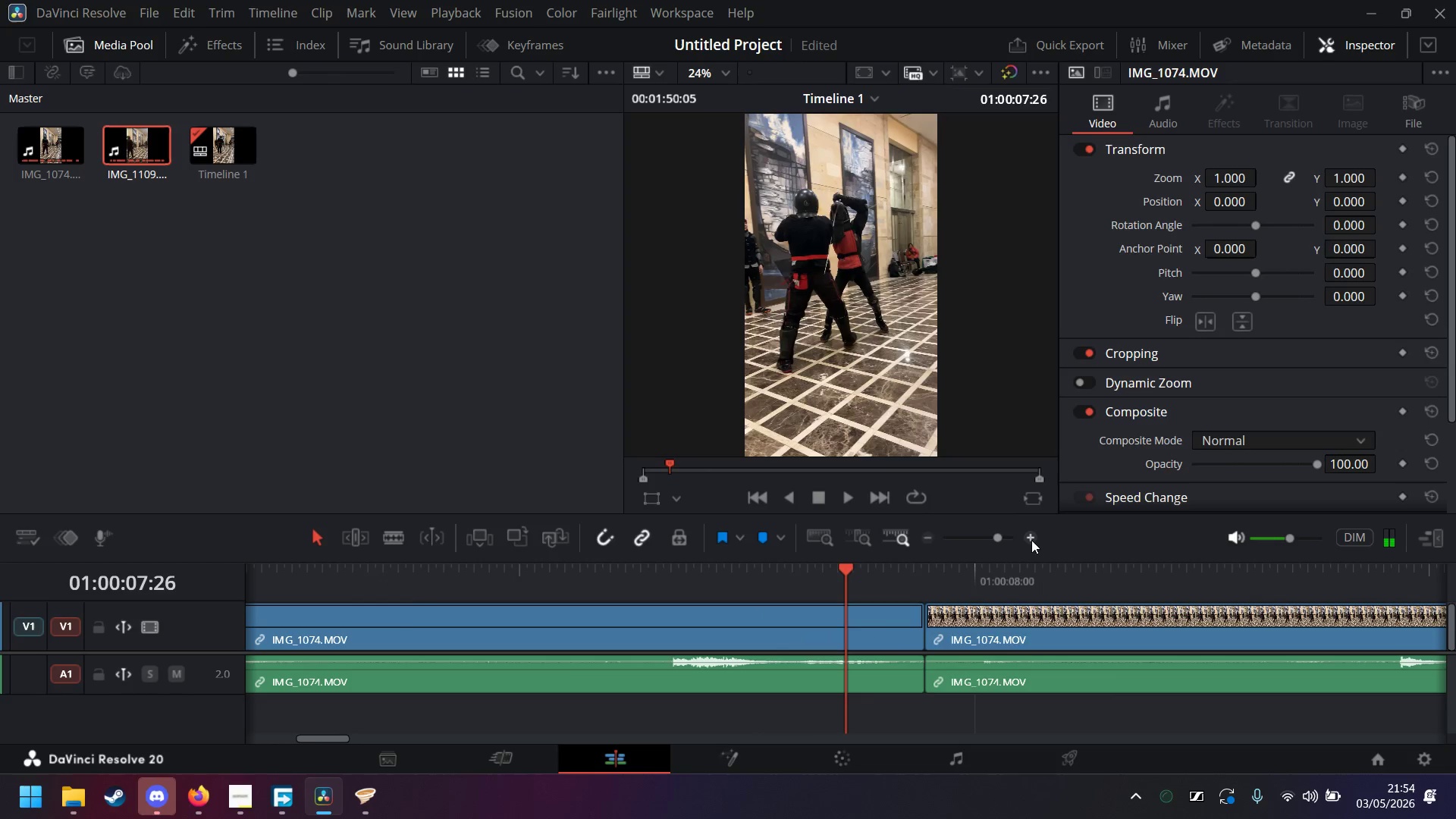 
triple_click([1031, 540])
 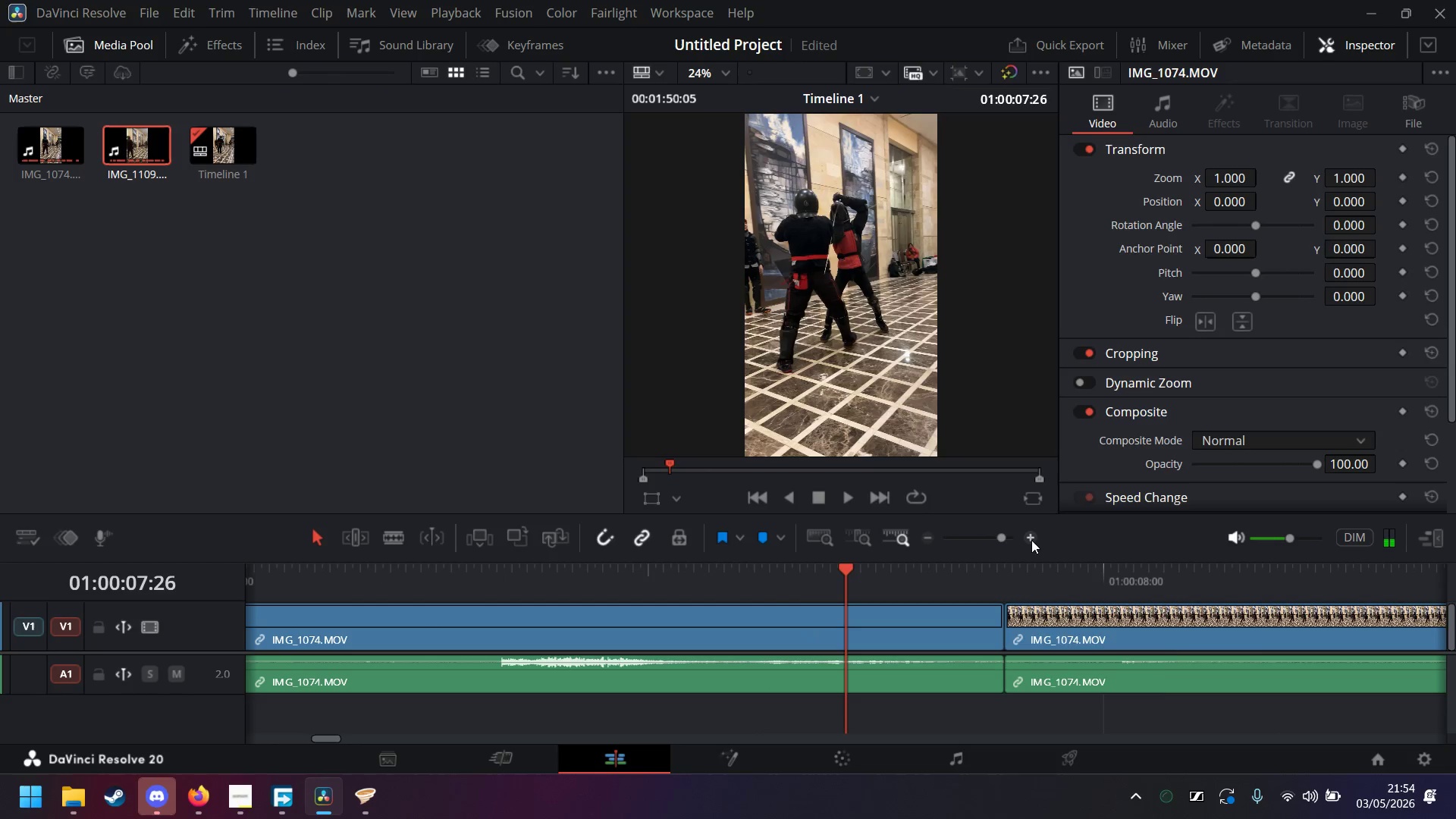 
triple_click([1031, 540])
 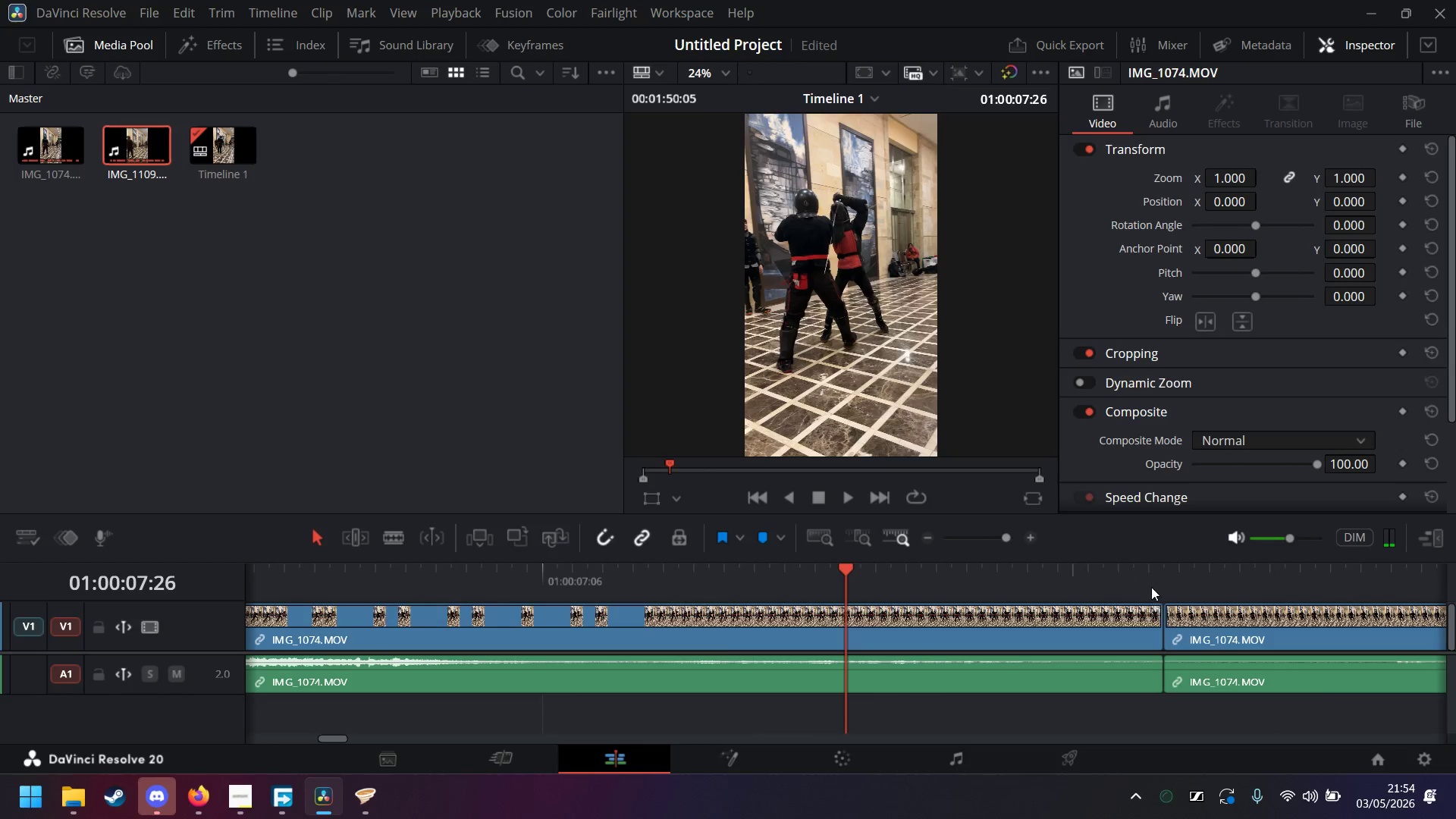 
left_click([1162, 566])
 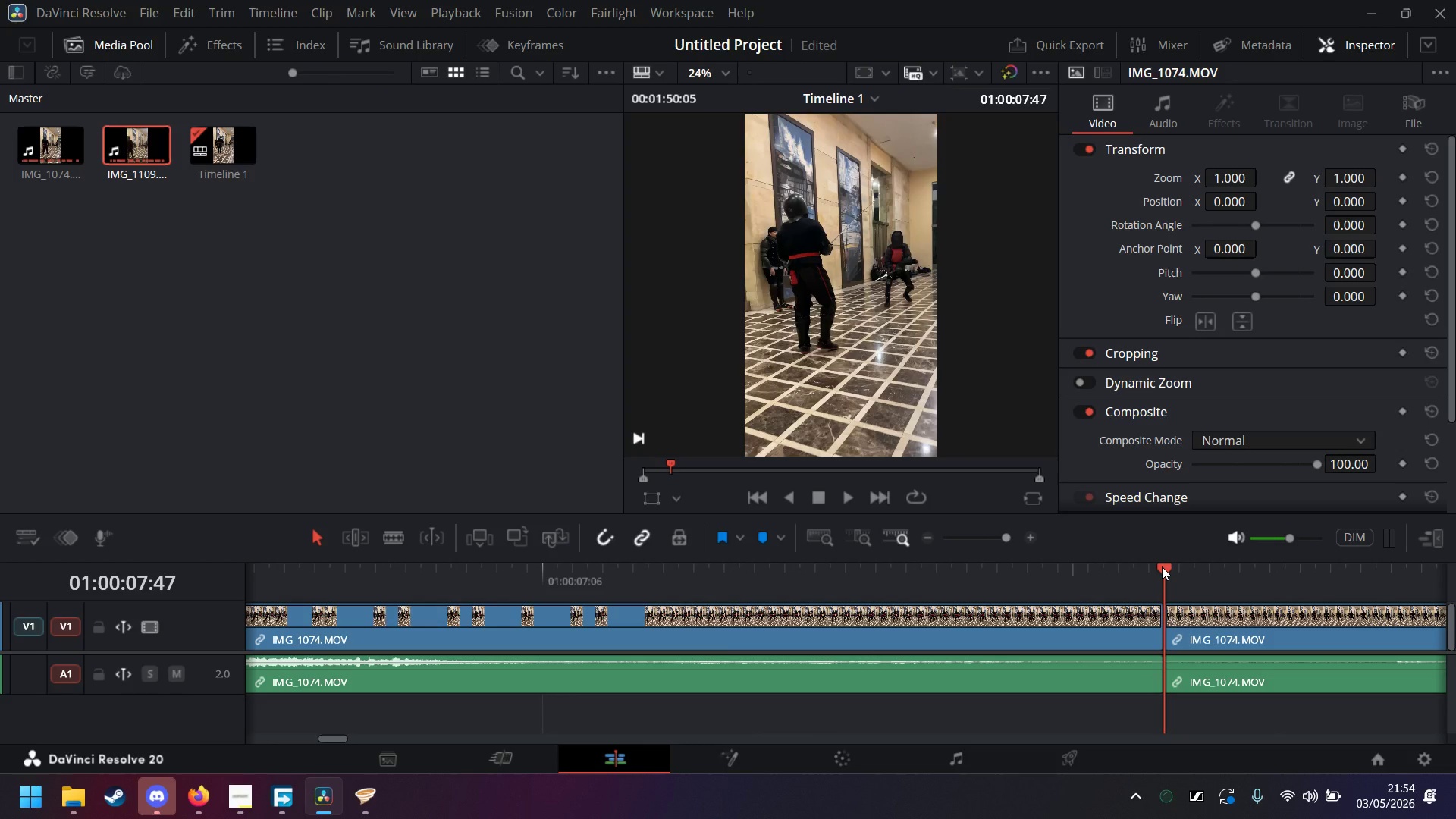 
key(ArrowLeft)
 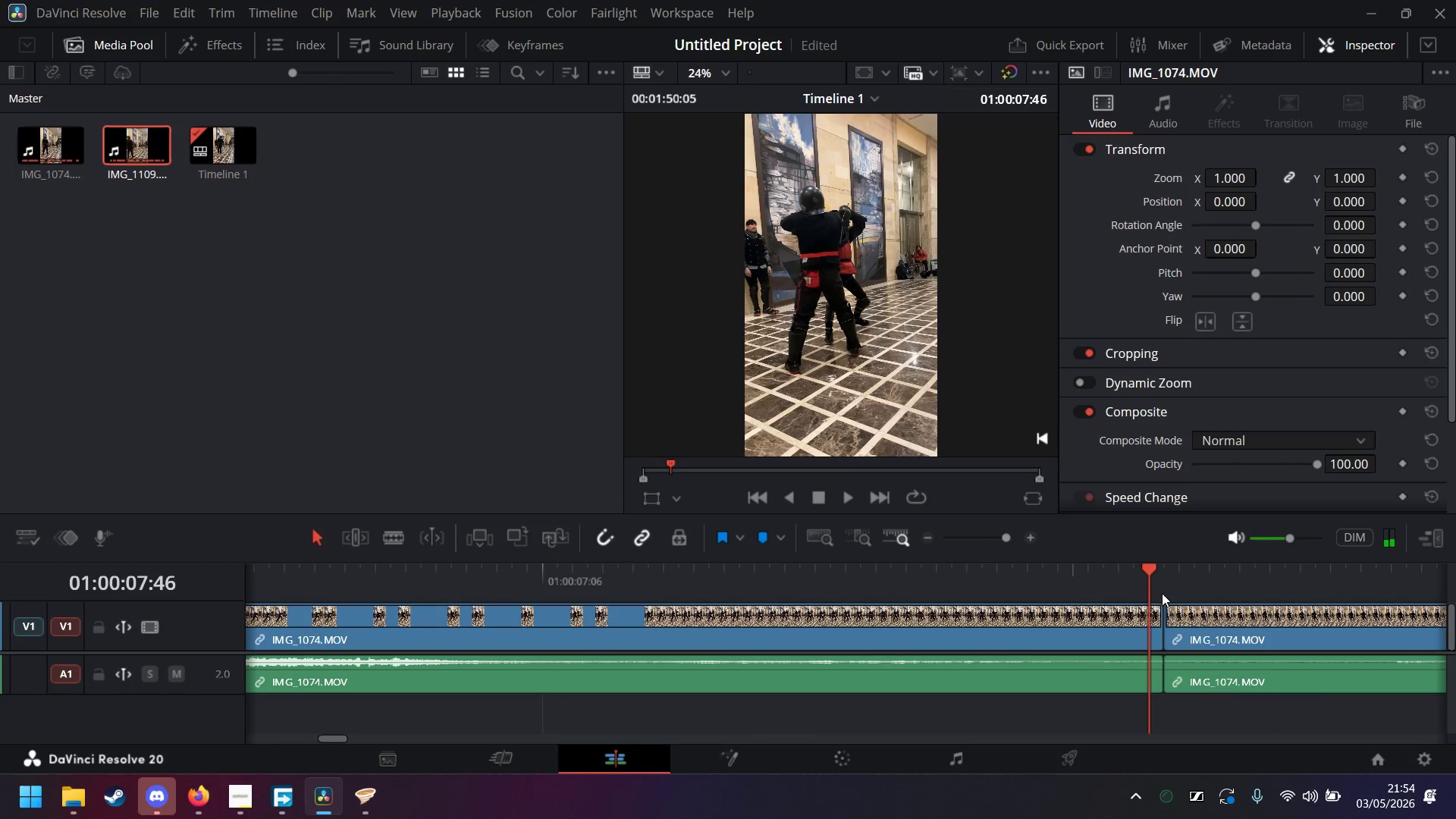 
key(ArrowRight)
 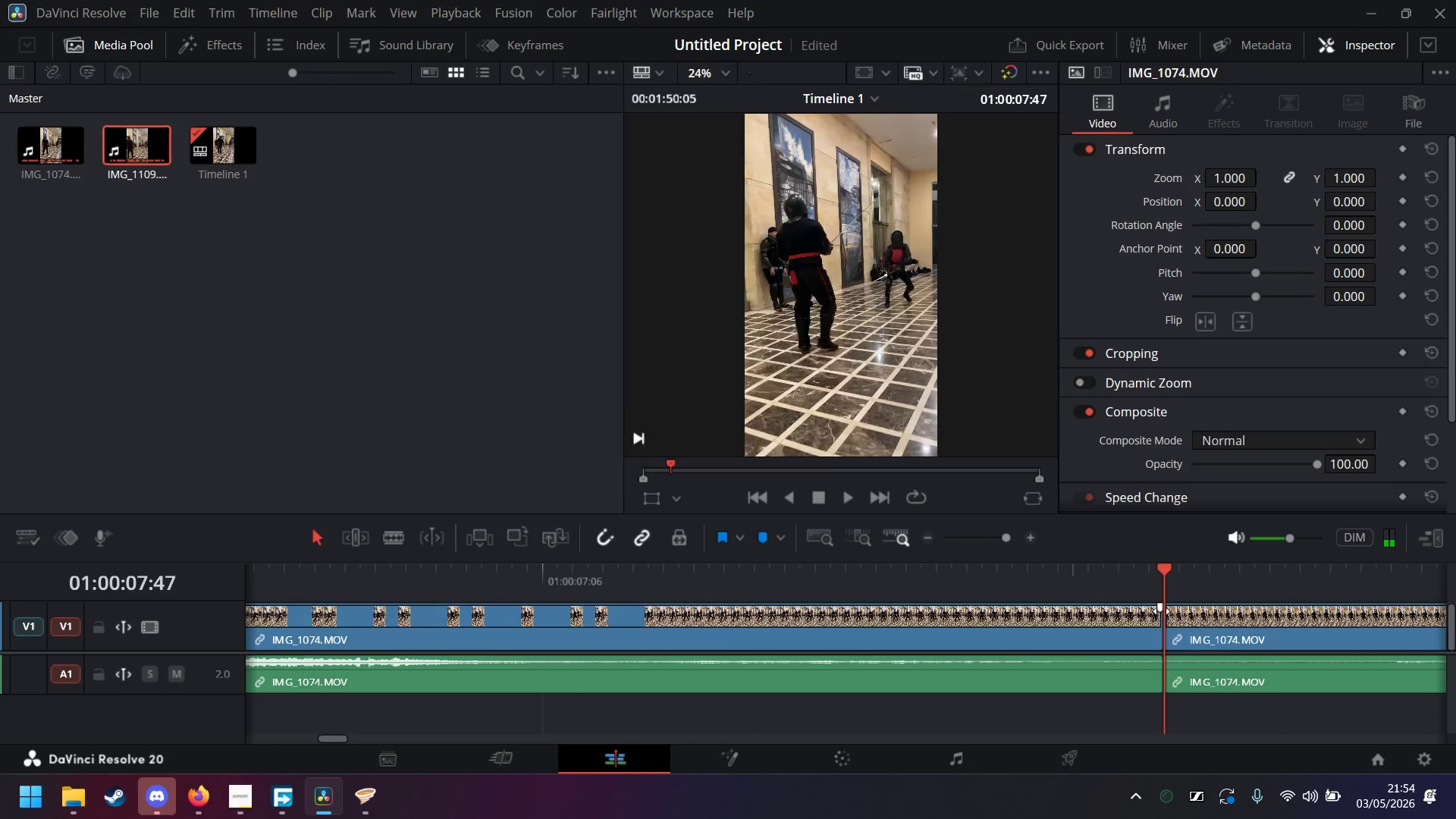 
key(ArrowLeft)
 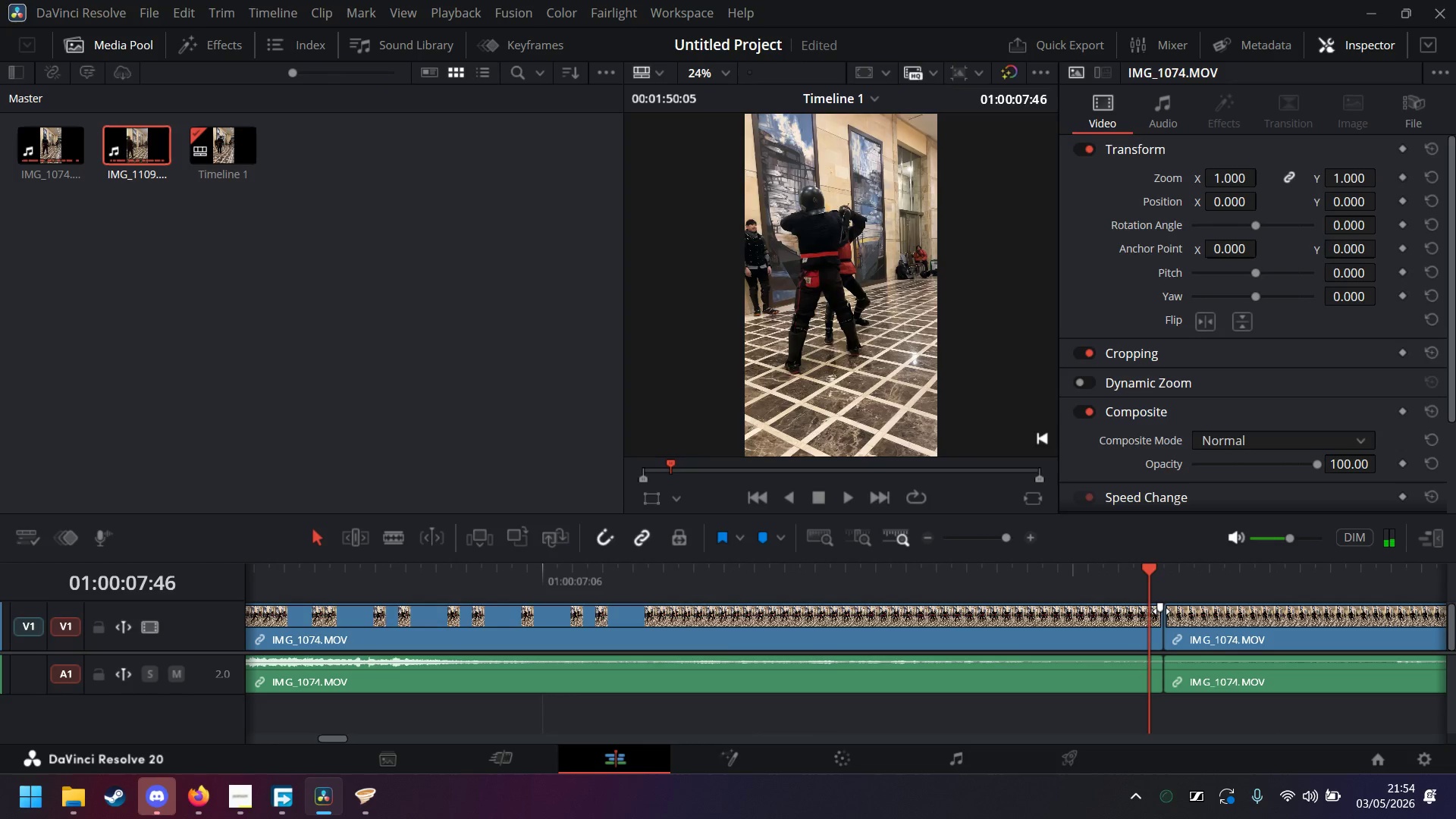 
key(ArrowLeft)
 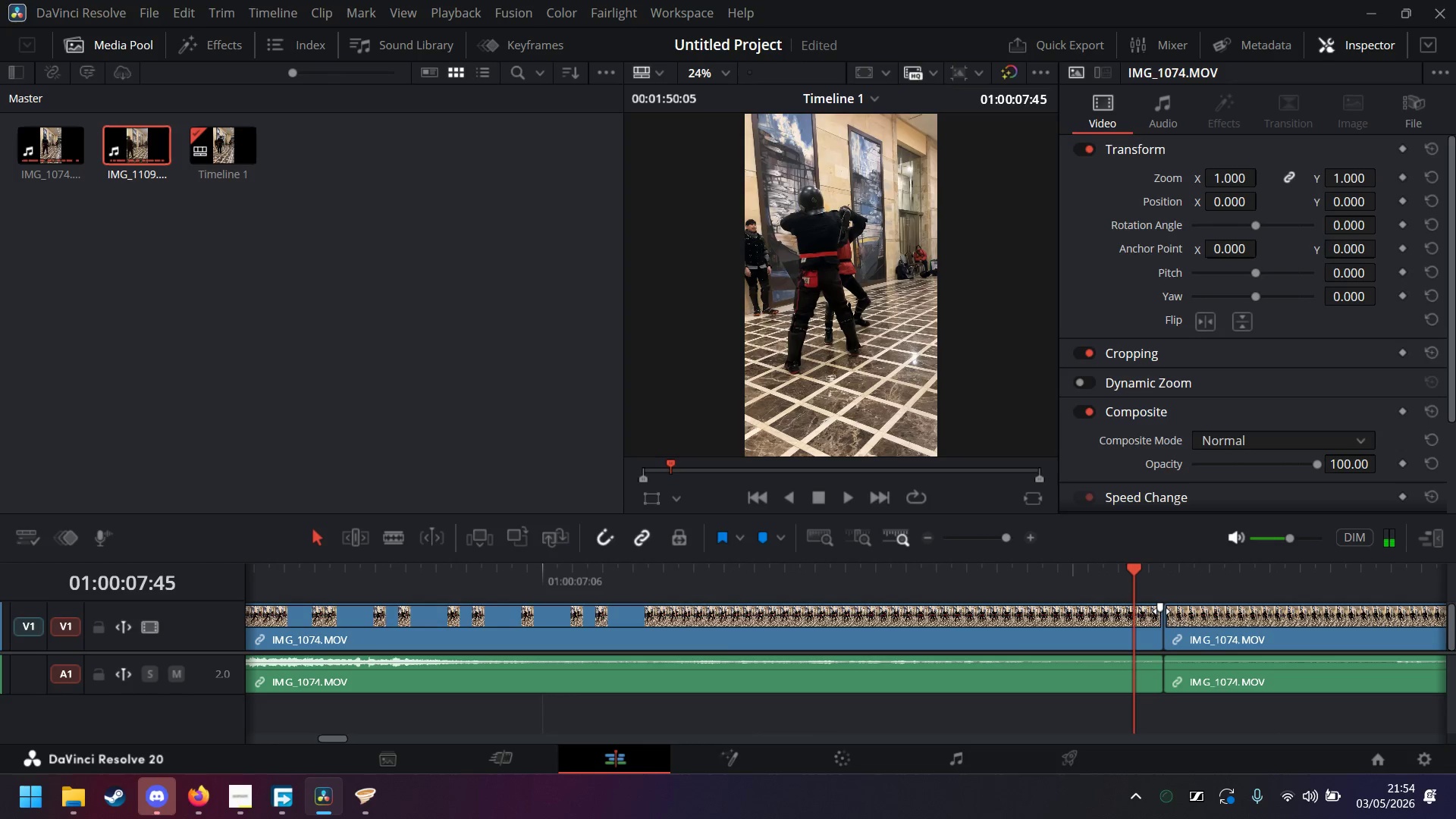 
key(ArrowLeft)
 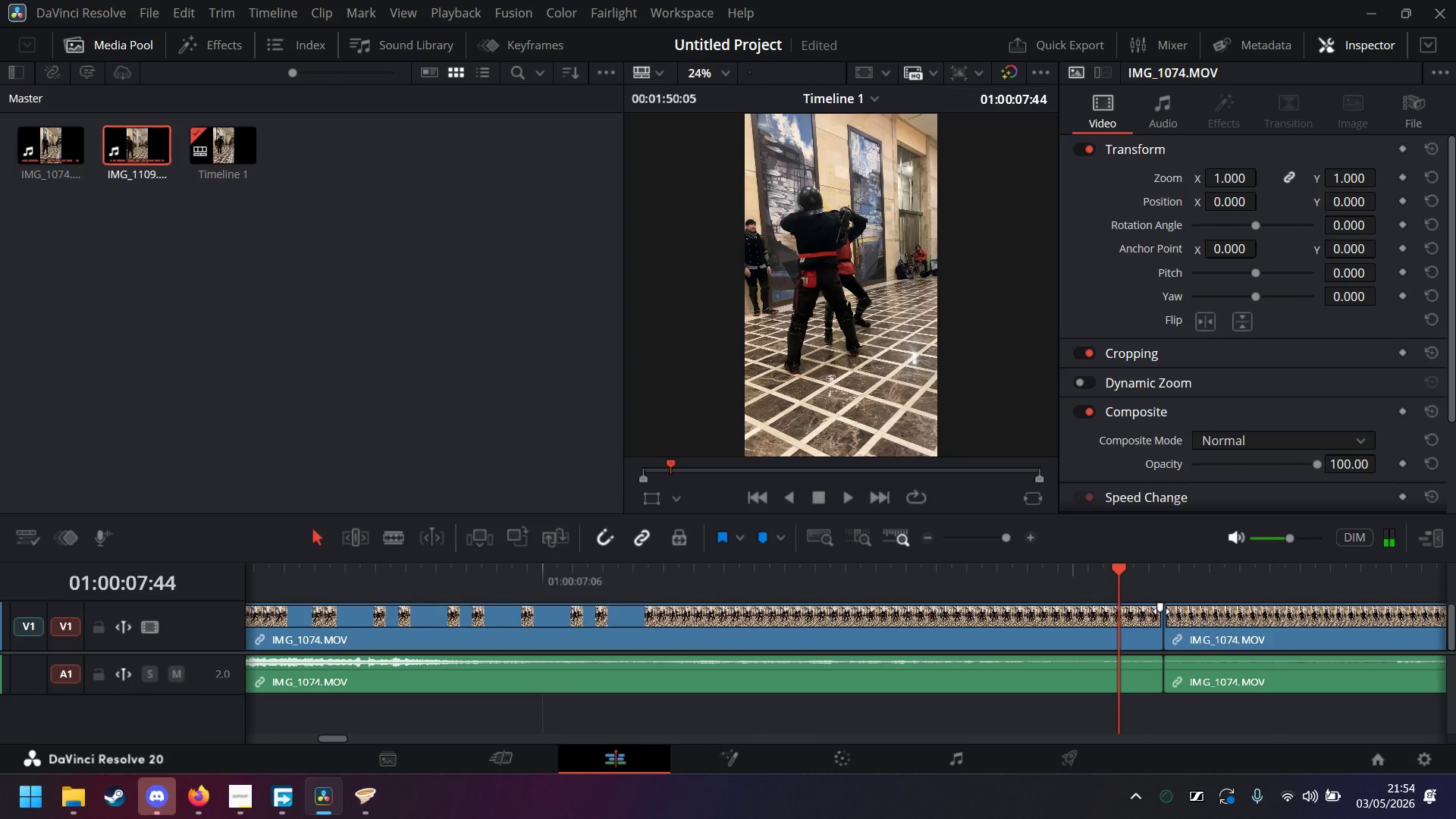 
key(ArrowRight)
 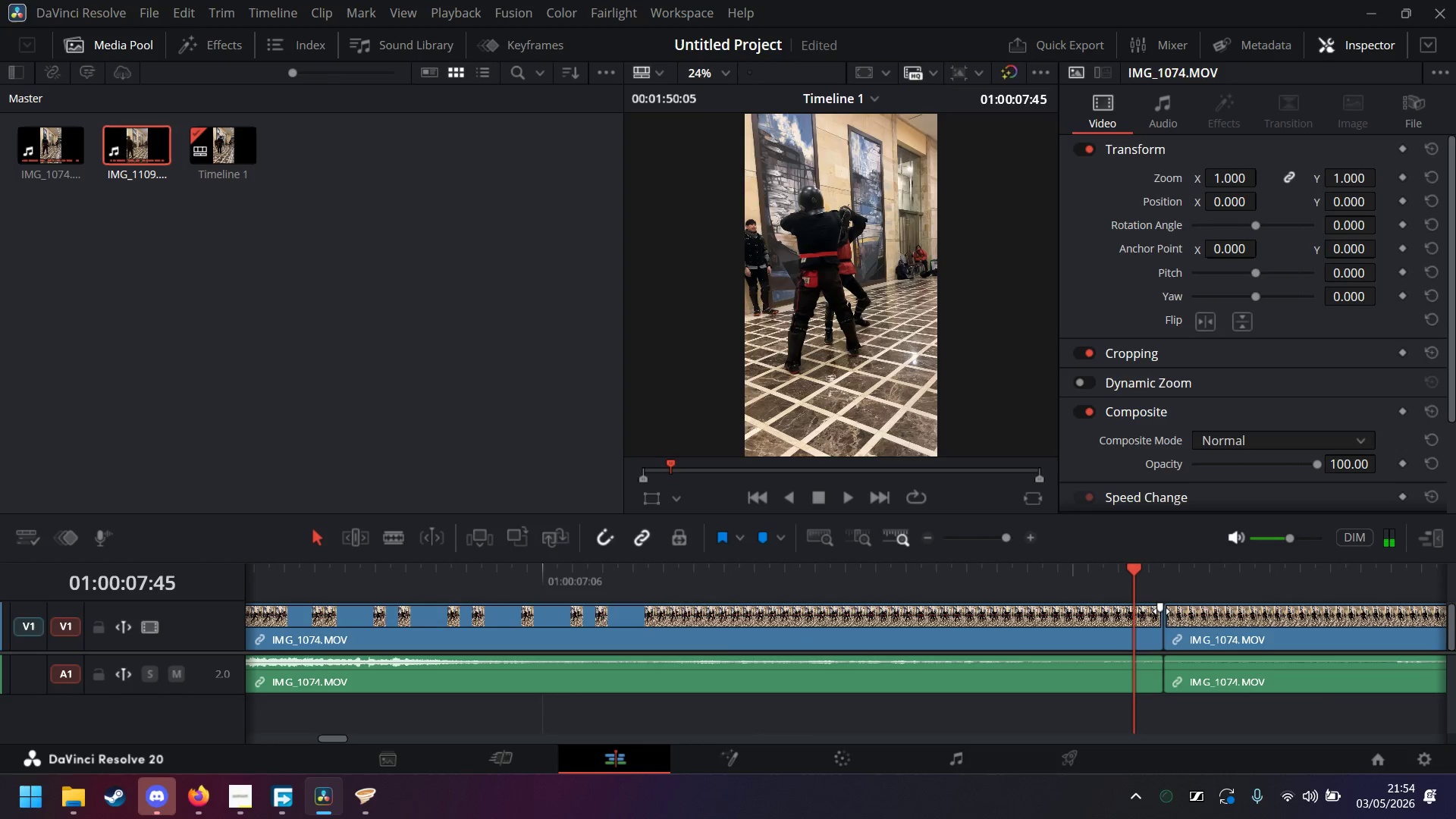 
key(ArrowRight)
 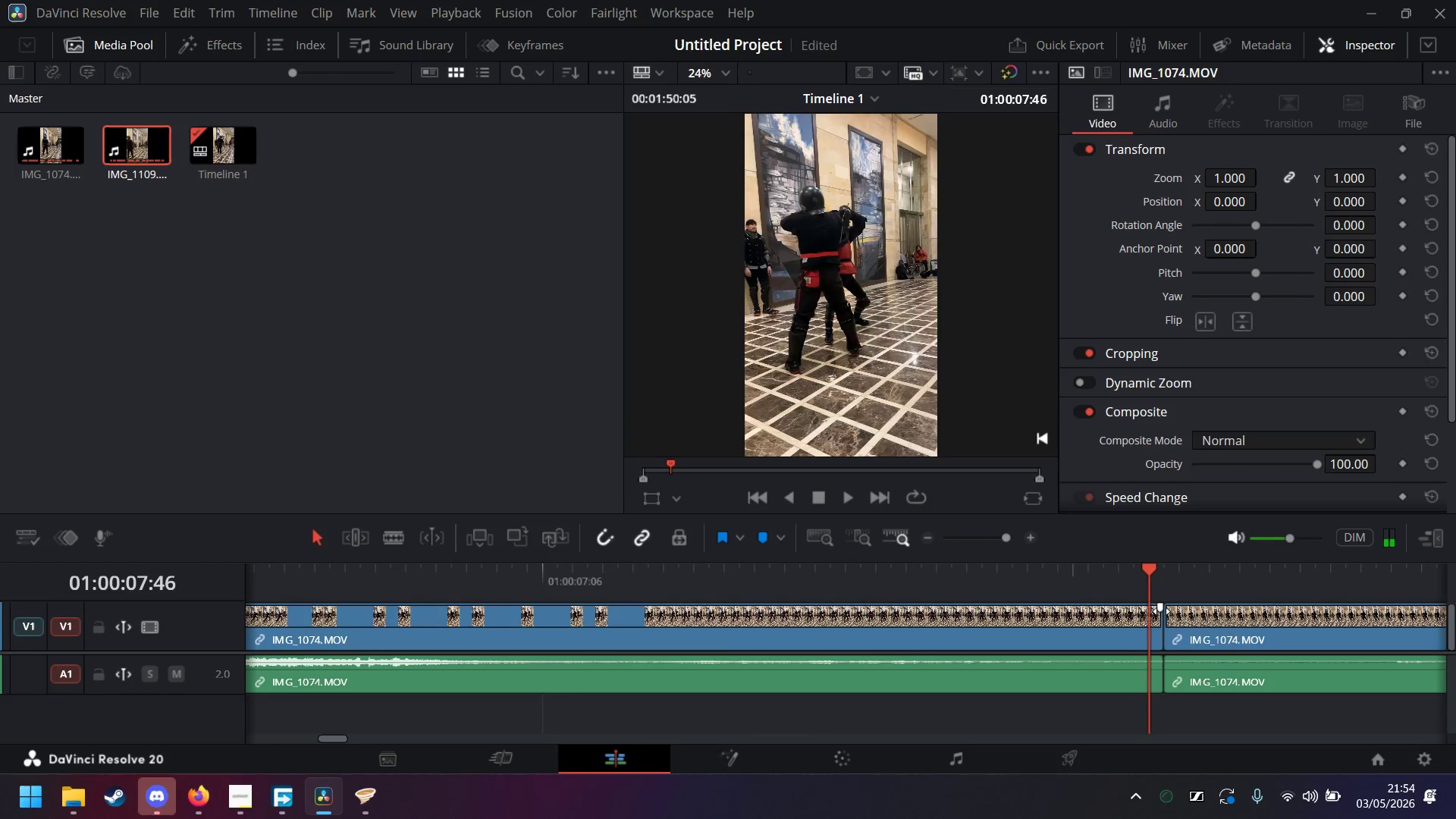 
key(ArrowRight)
 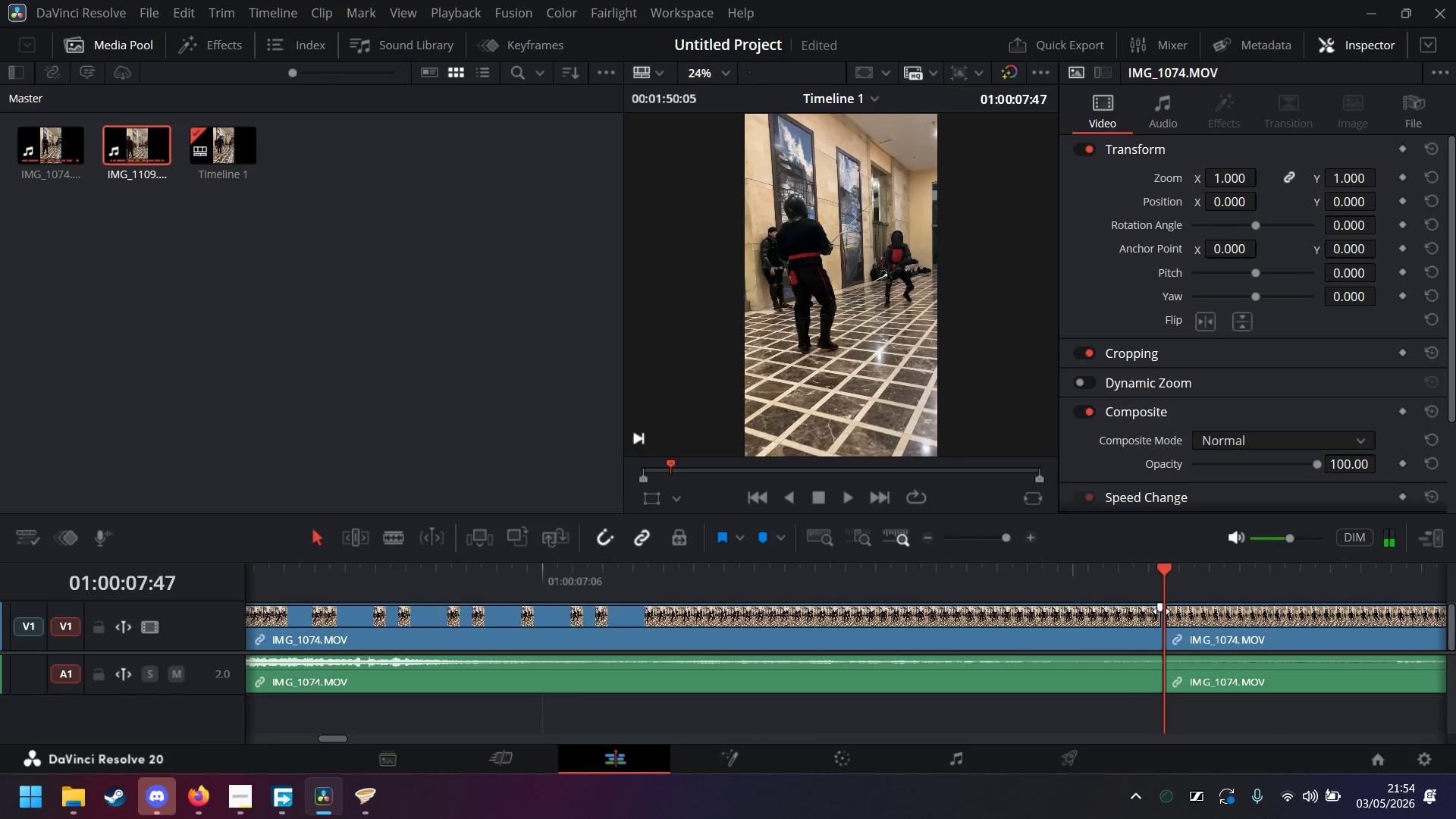 
key(ArrowLeft)
 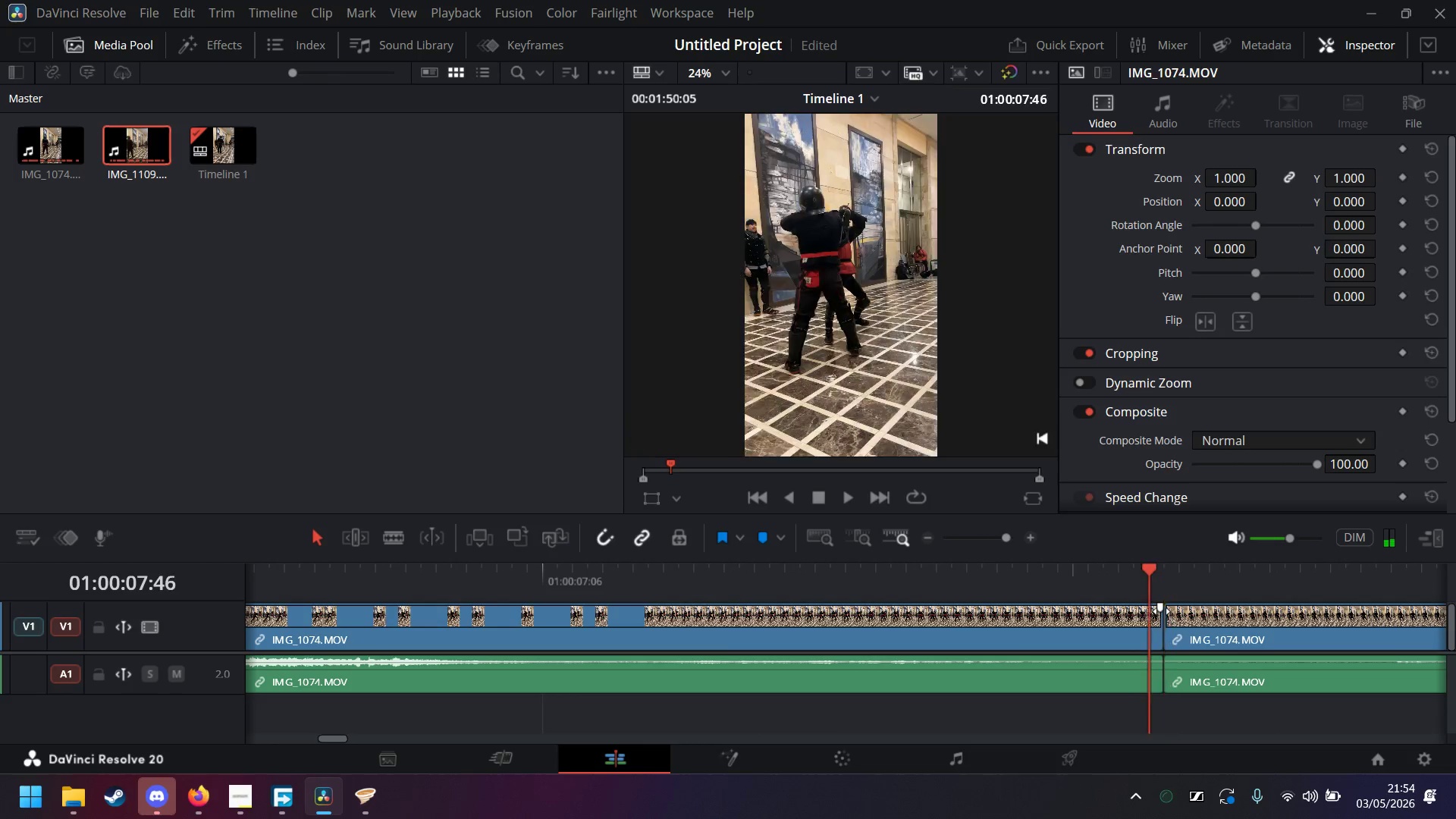 
key(ArrowLeft)
 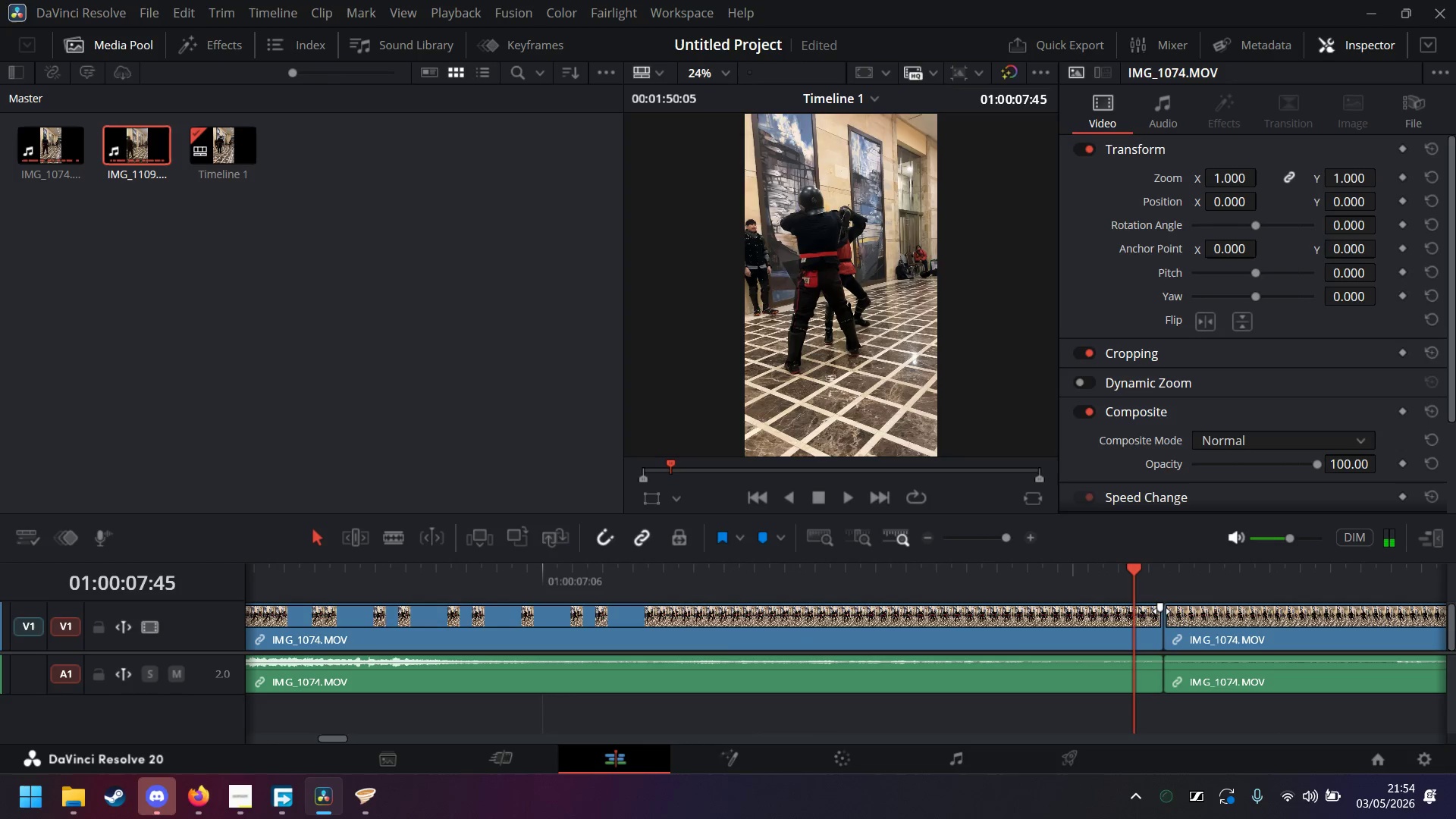 
key(ArrowLeft)
 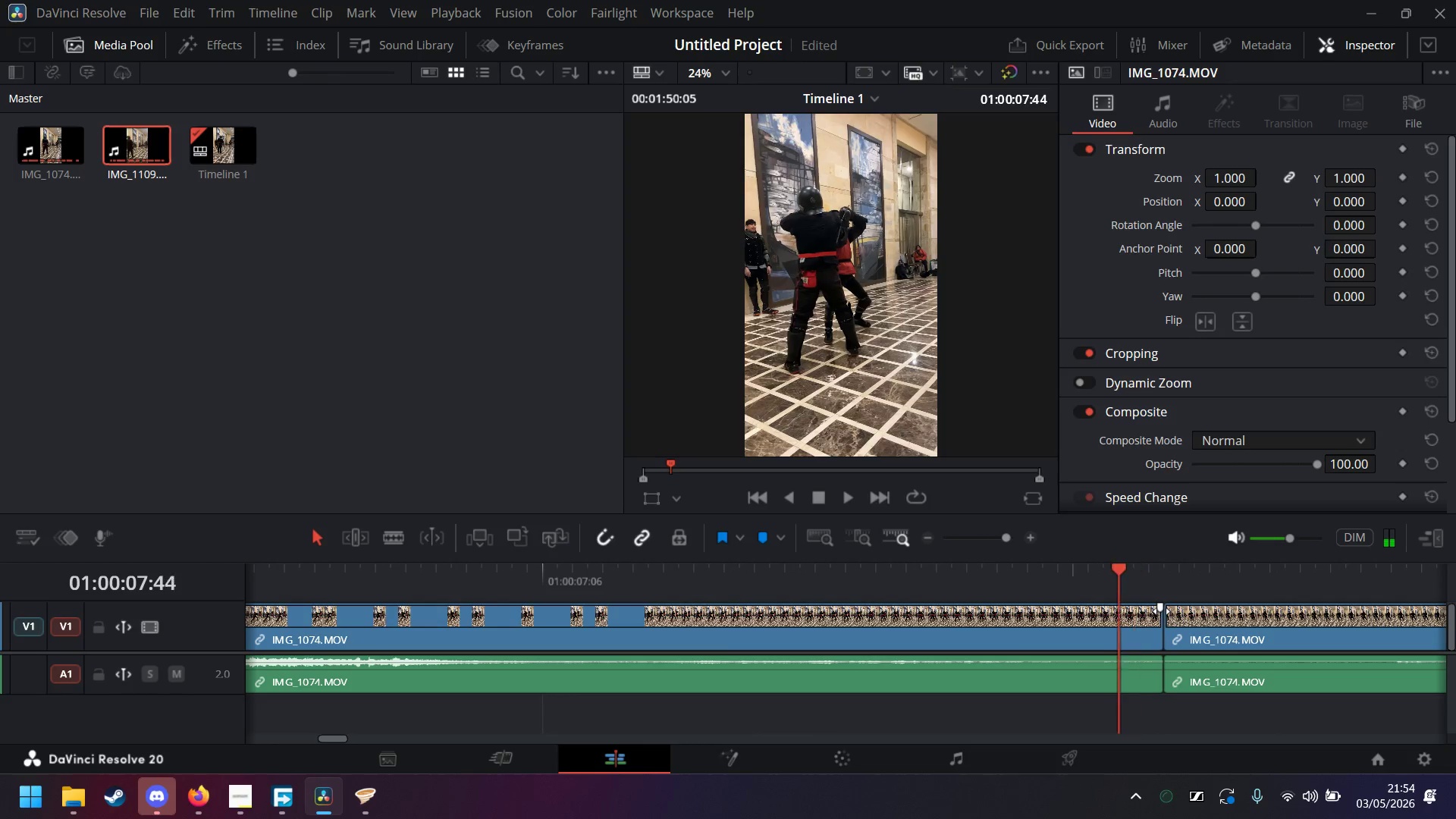 
key(ArrowLeft)
 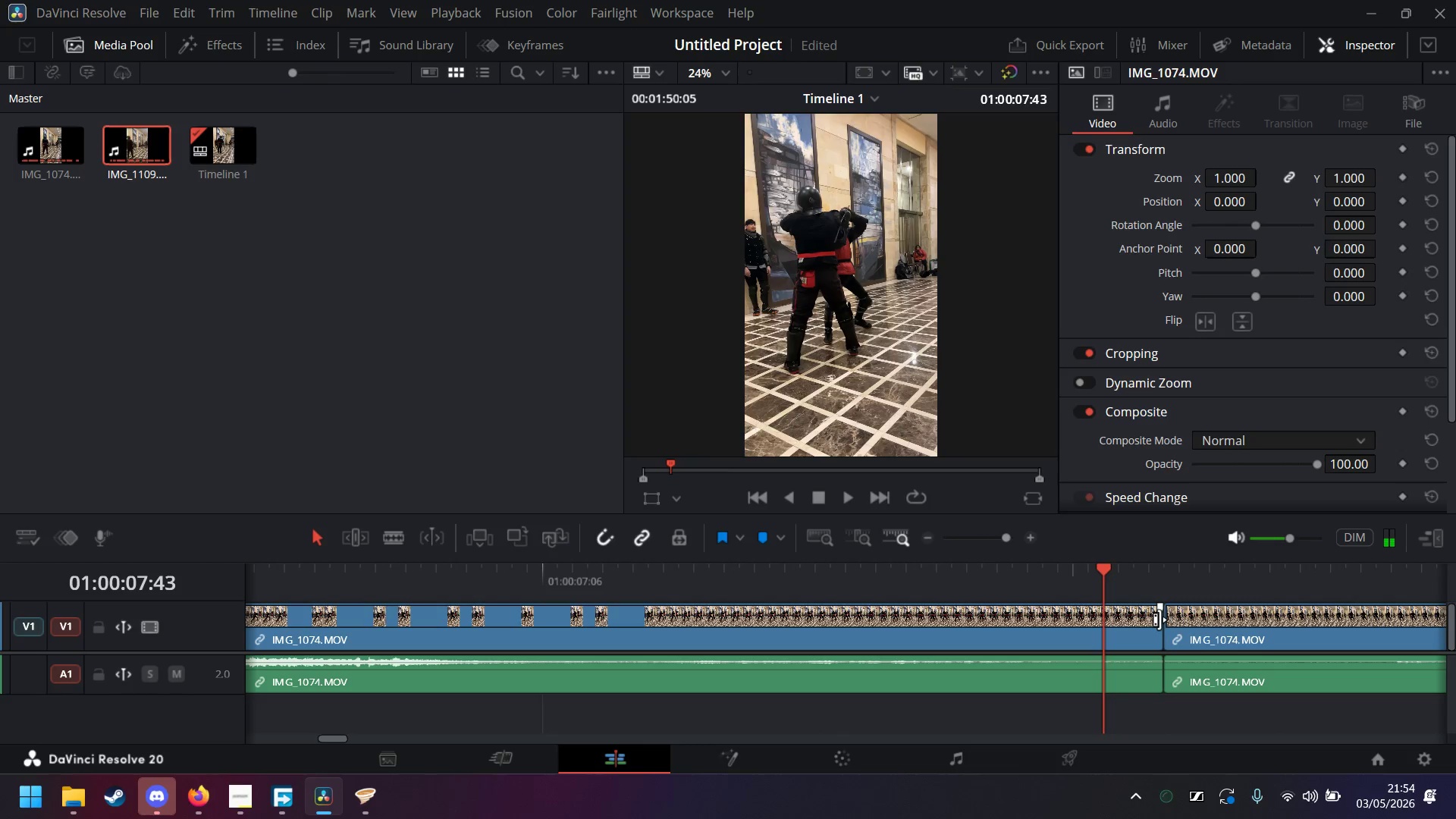 
key(ArrowRight)
 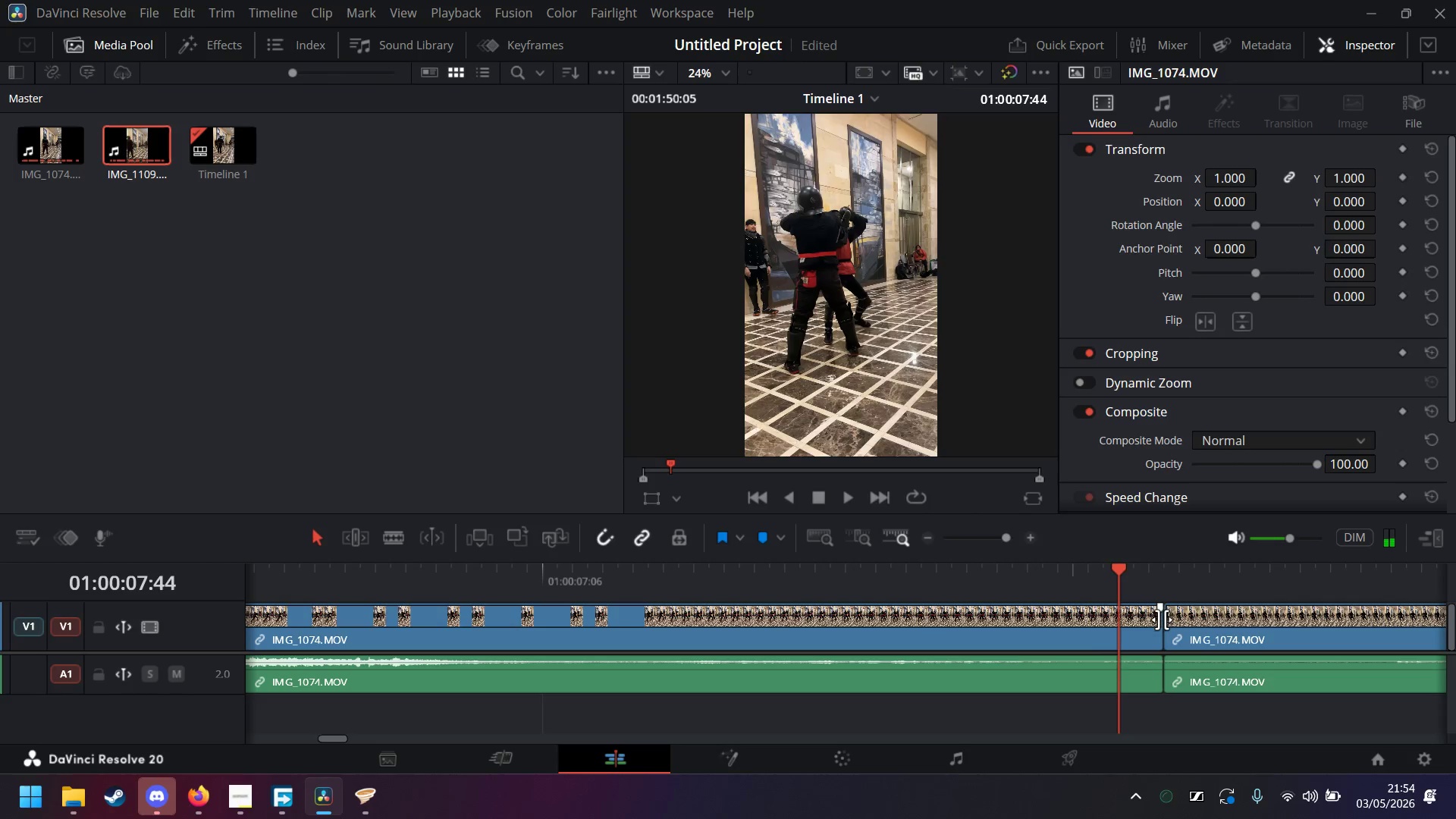 
key(ArrowRight)
 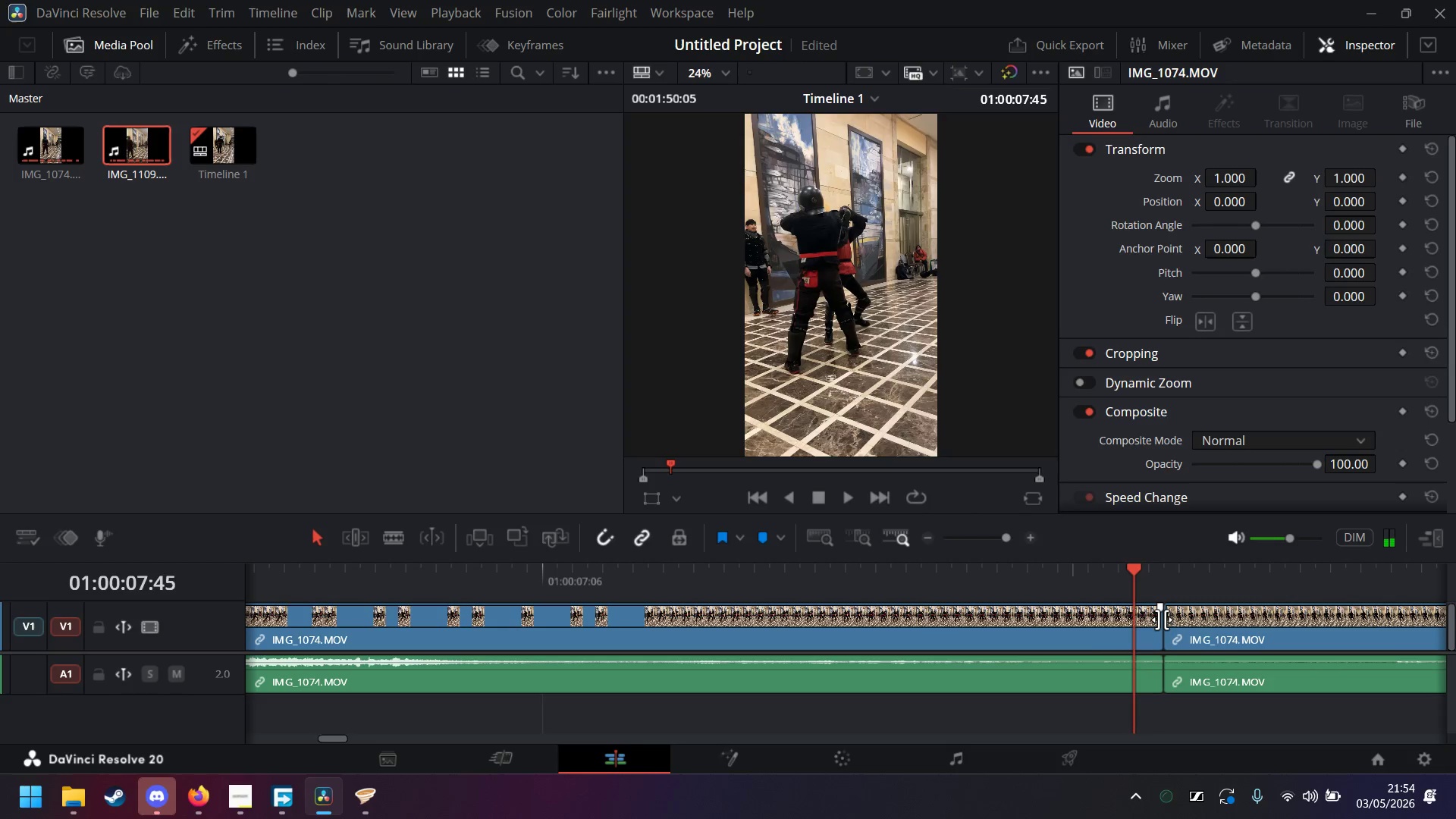 
key(ArrowRight)
 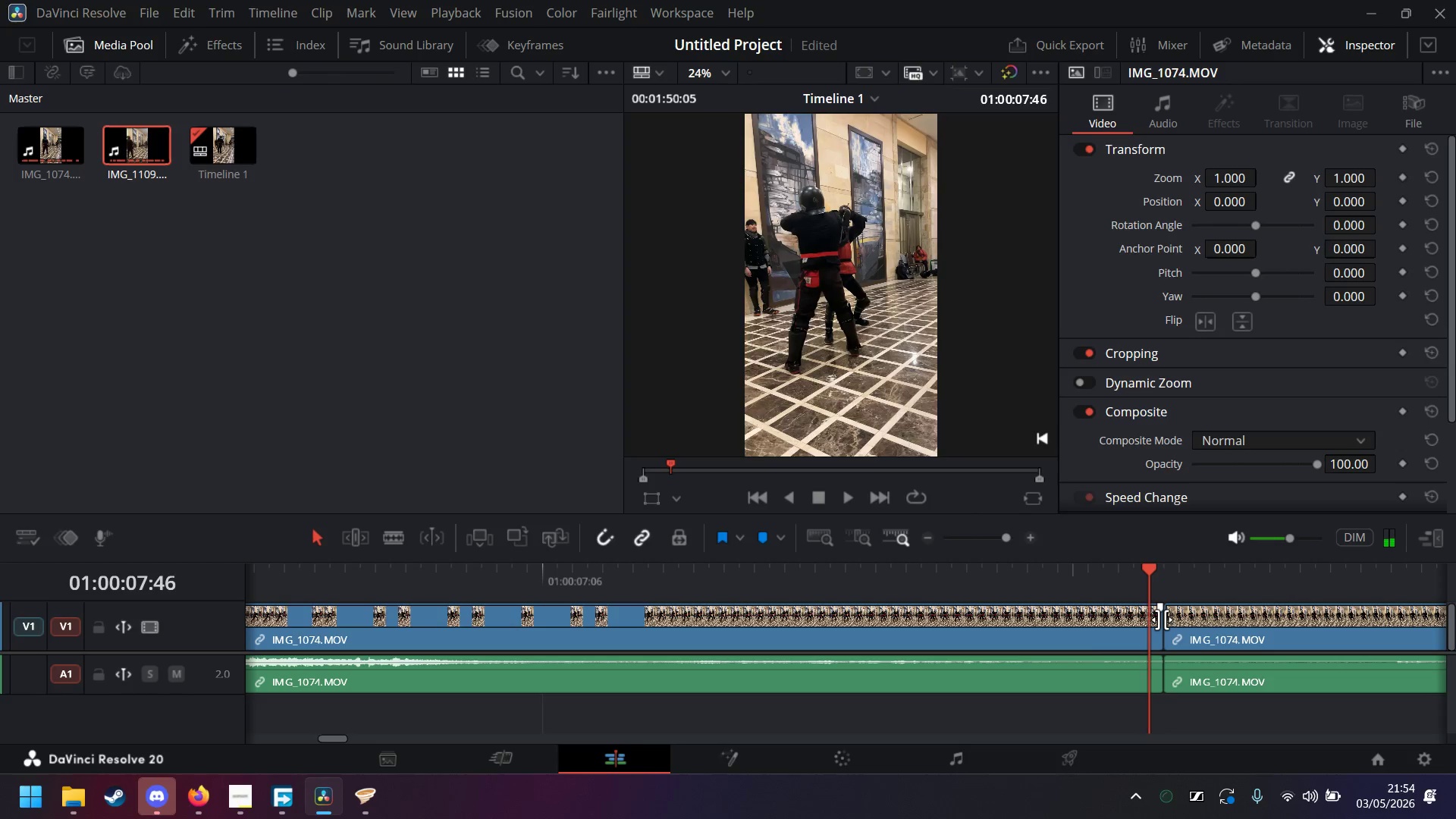 
key(ArrowRight)
 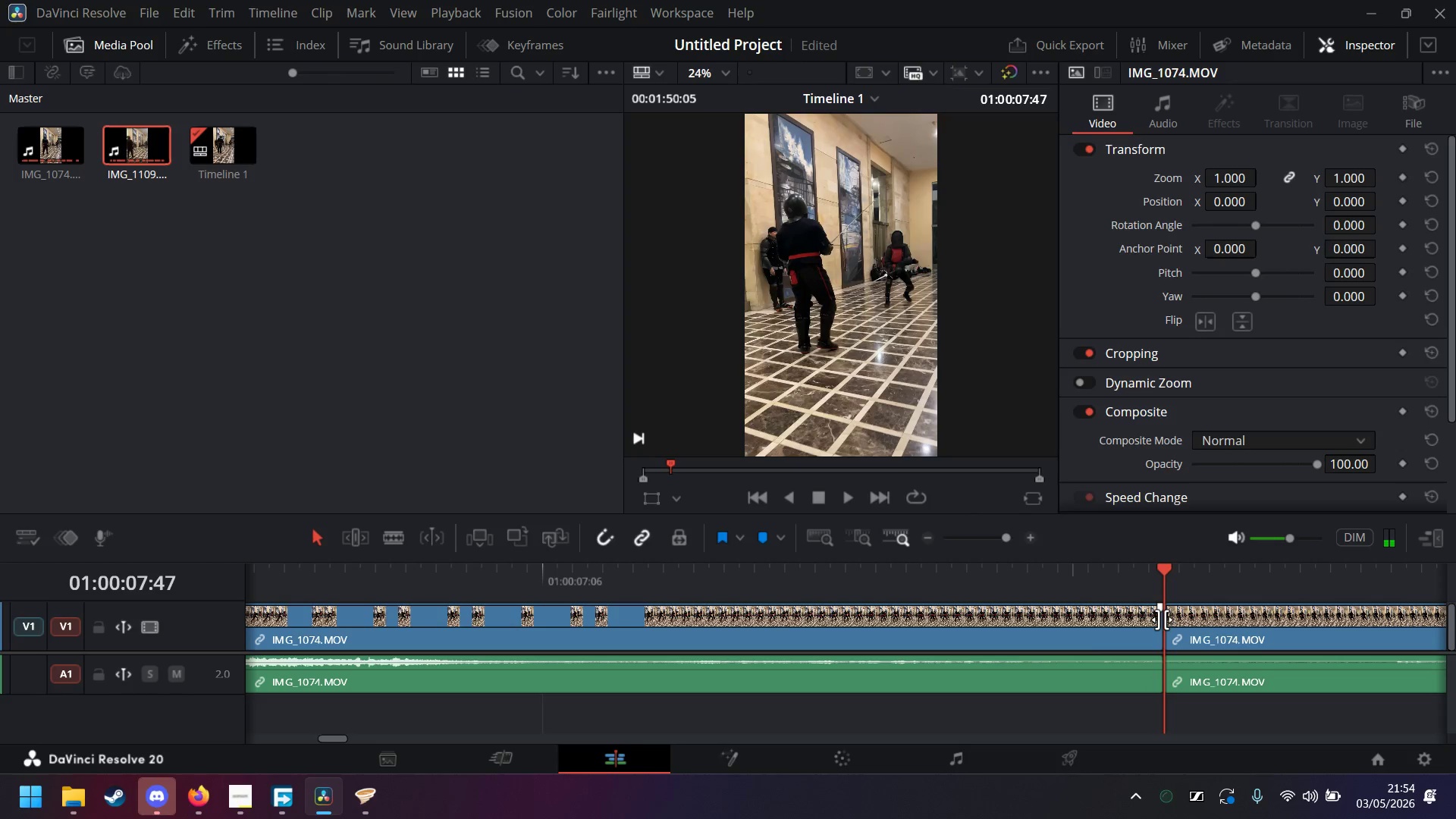 
key(ArrowLeft)
 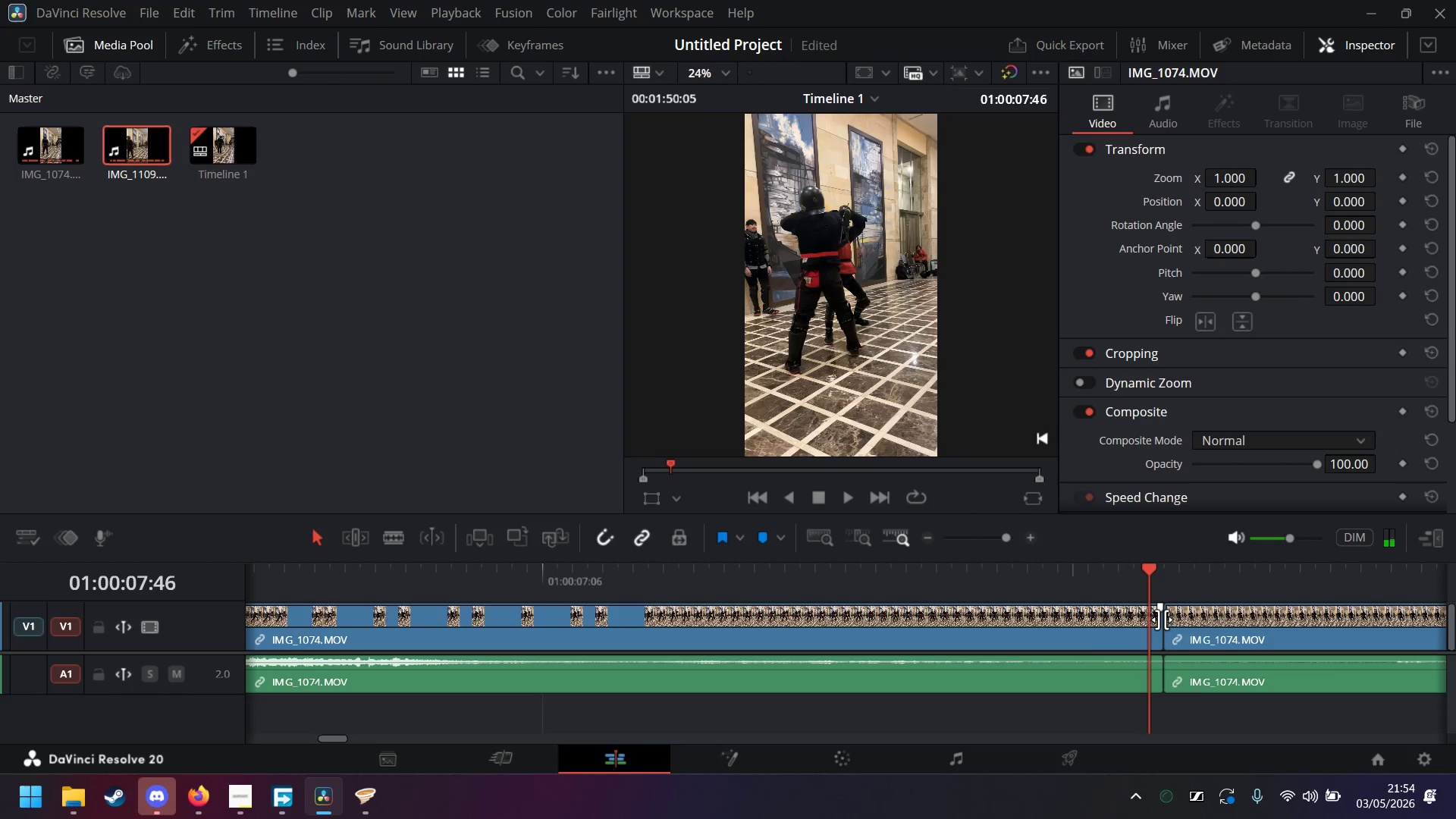 
key(ArrowLeft)
 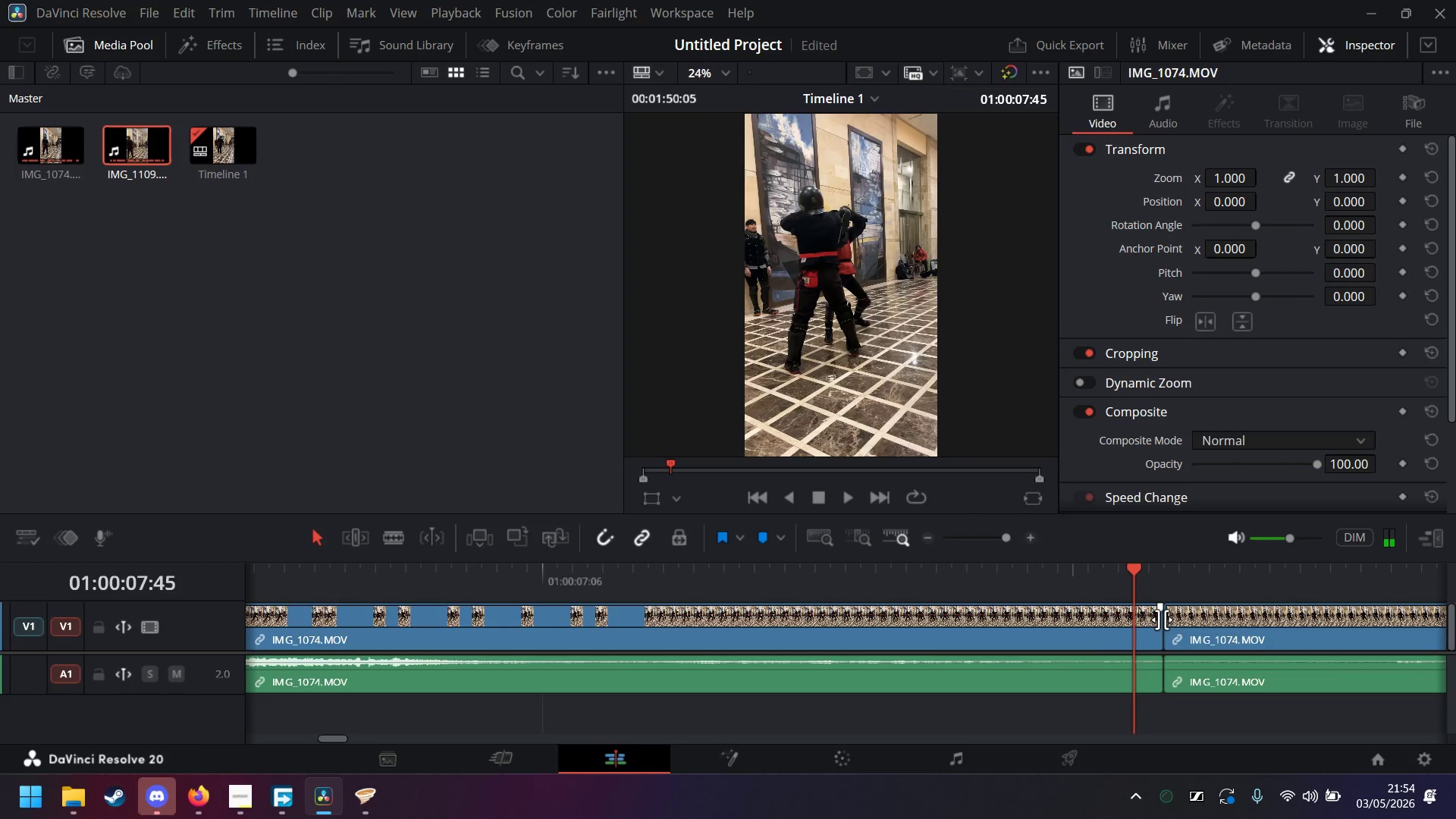 
key(ArrowLeft)
 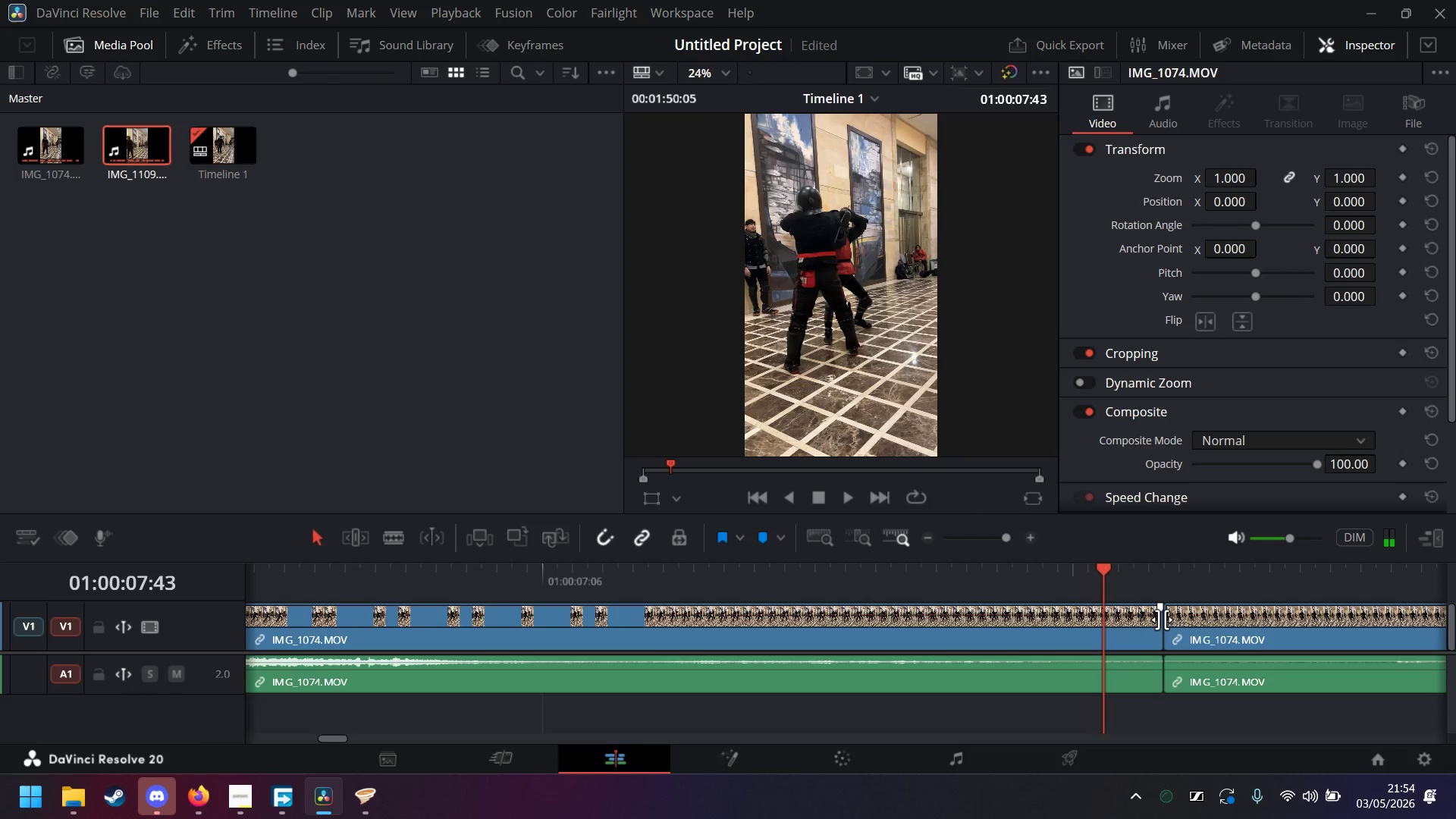 
key(ArrowLeft)
 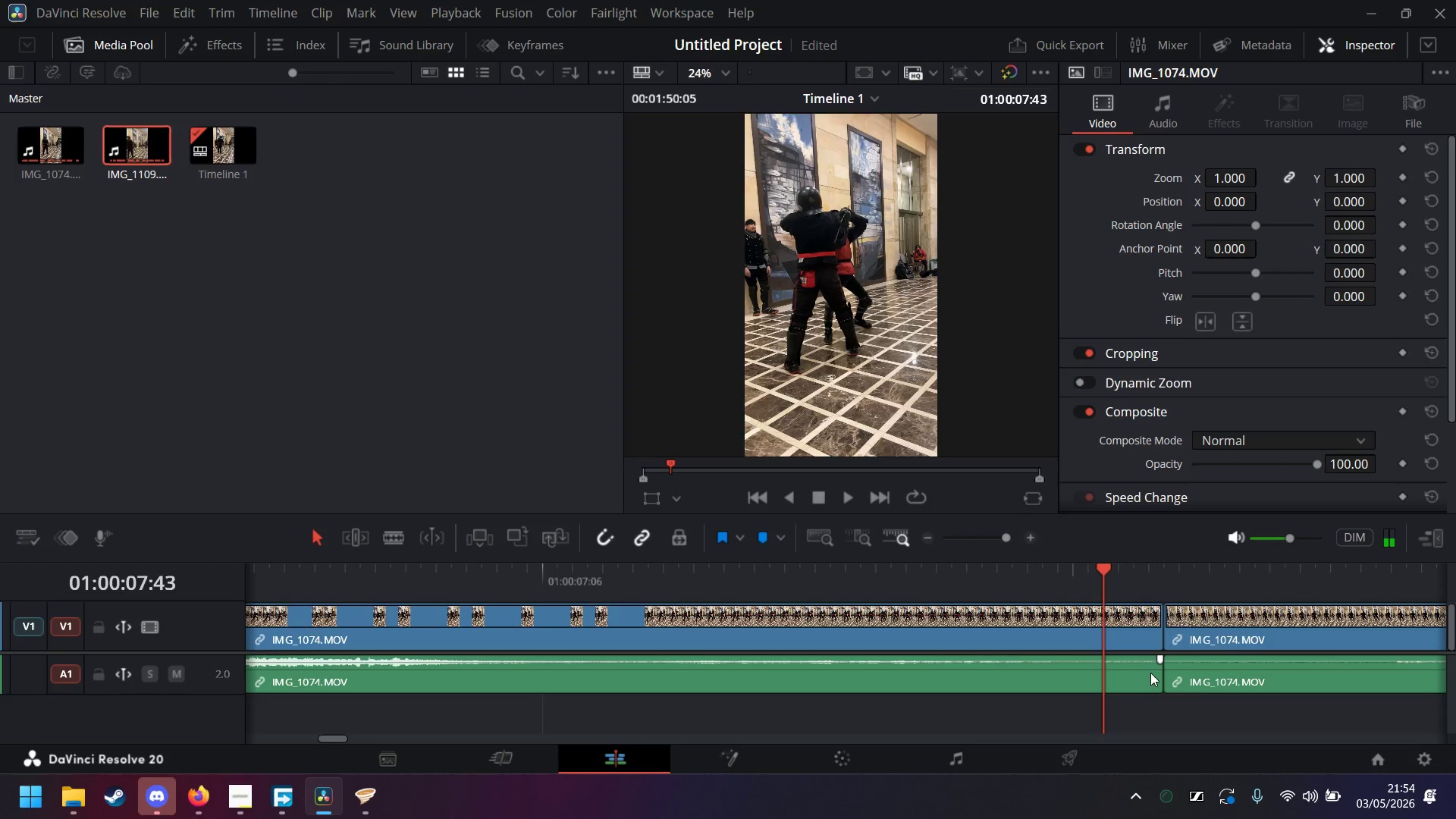 
left_click([1150, 673])
 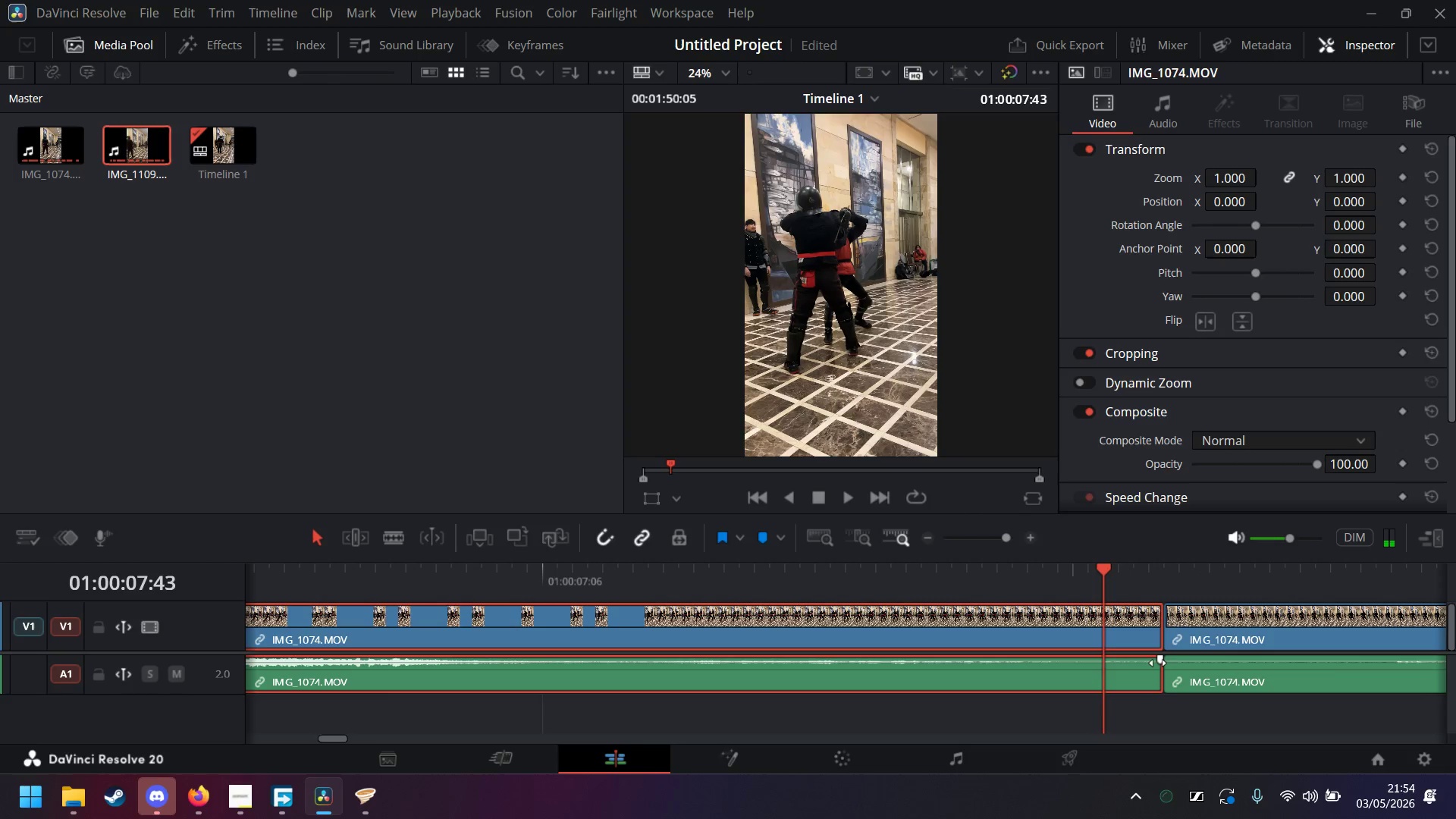 
left_click_drag(start_coordinate=[1159, 662], to_coordinate=[1103, 667])
 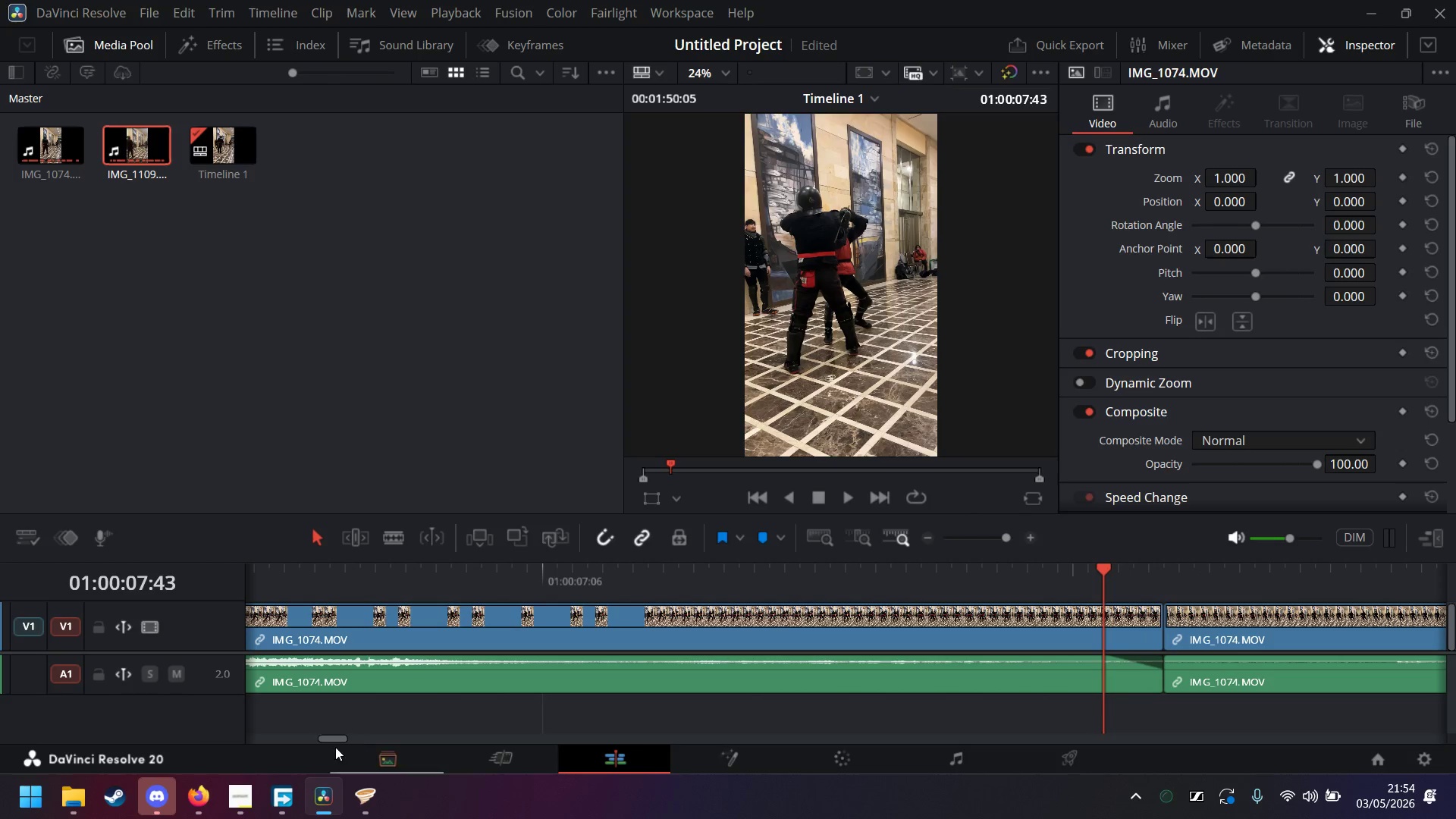 
left_click_drag(start_coordinate=[332, 739], to_coordinate=[416, 742])
 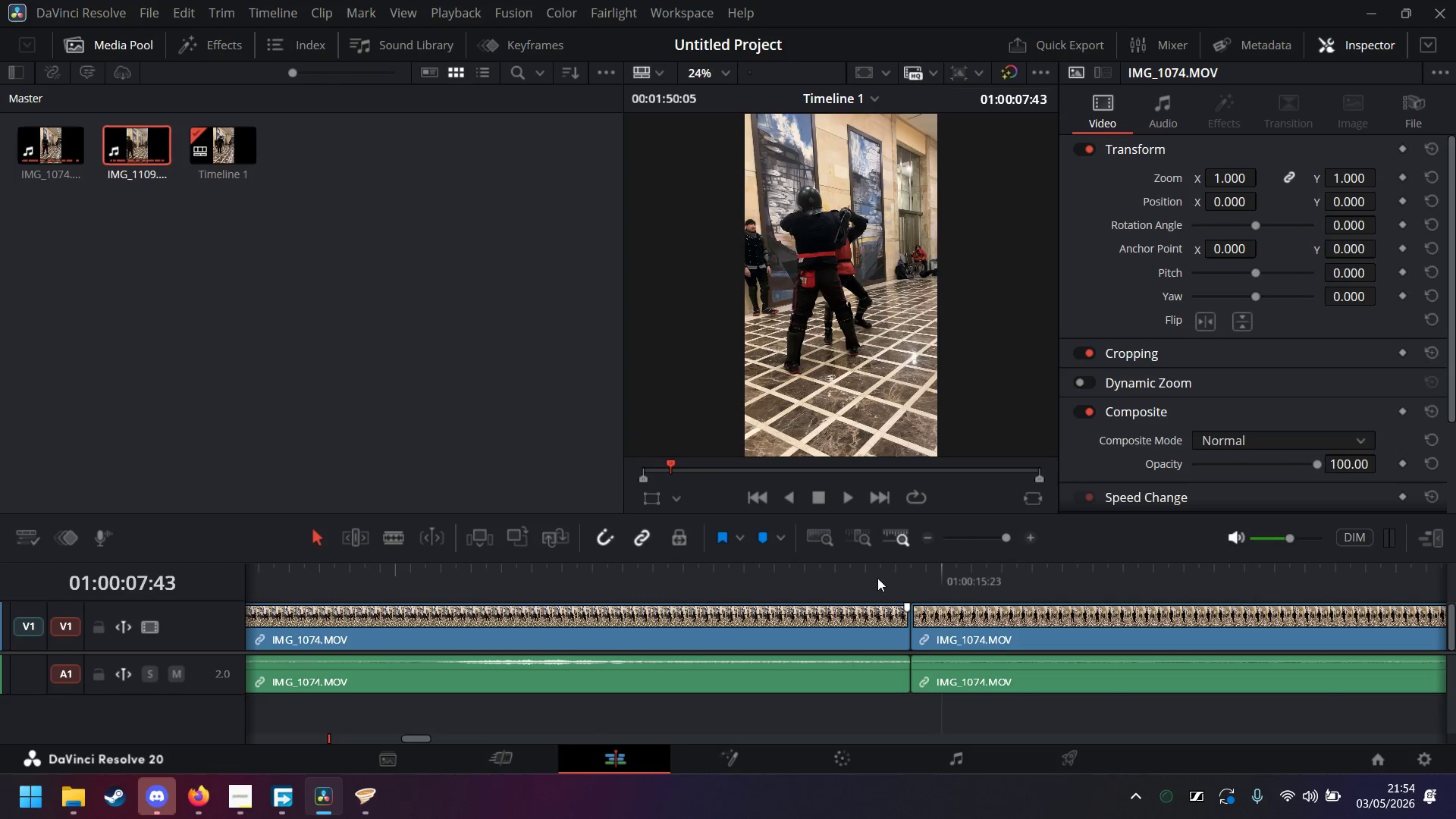 
left_click([894, 575])
 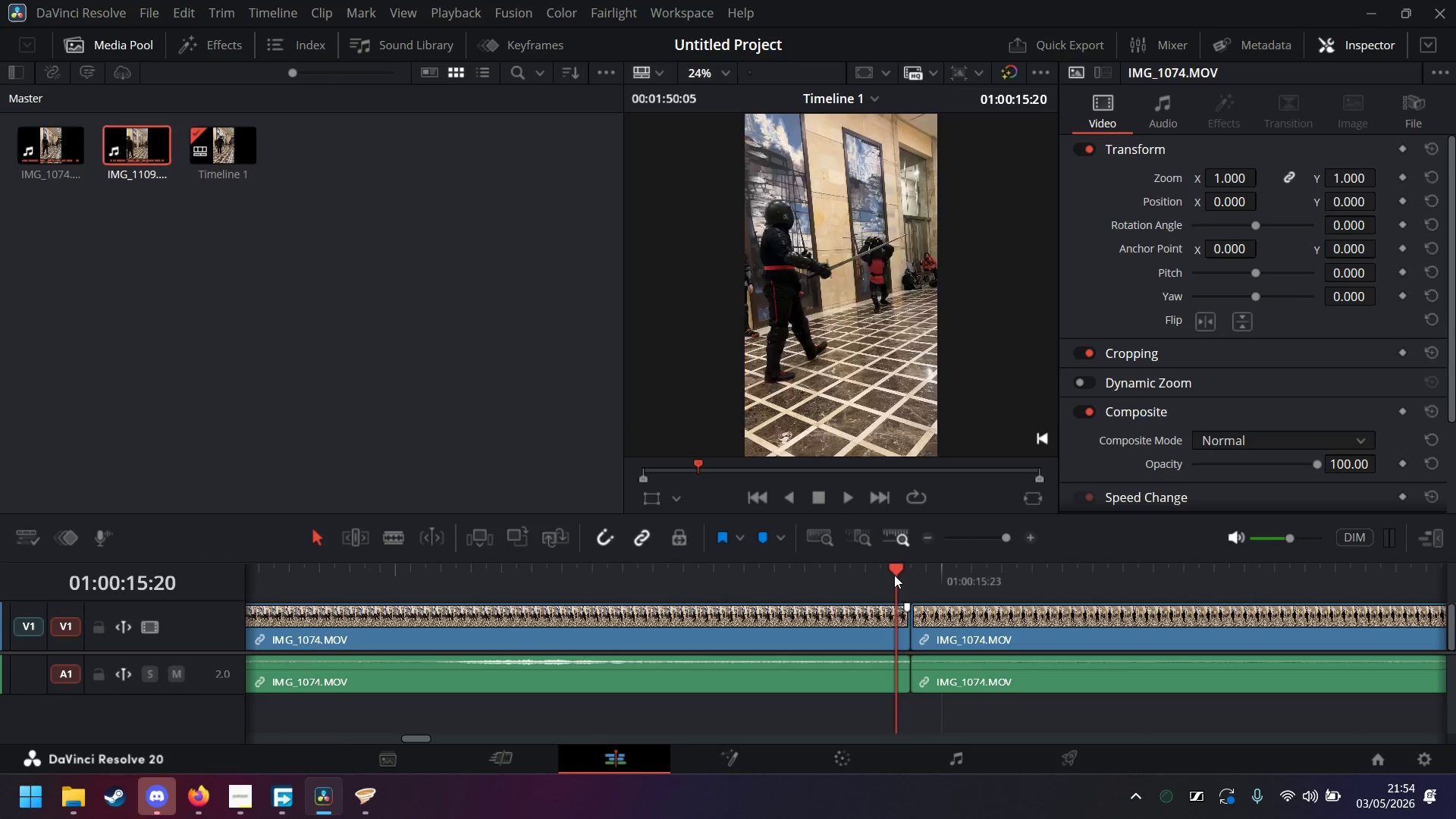 
key(ArrowRight)
 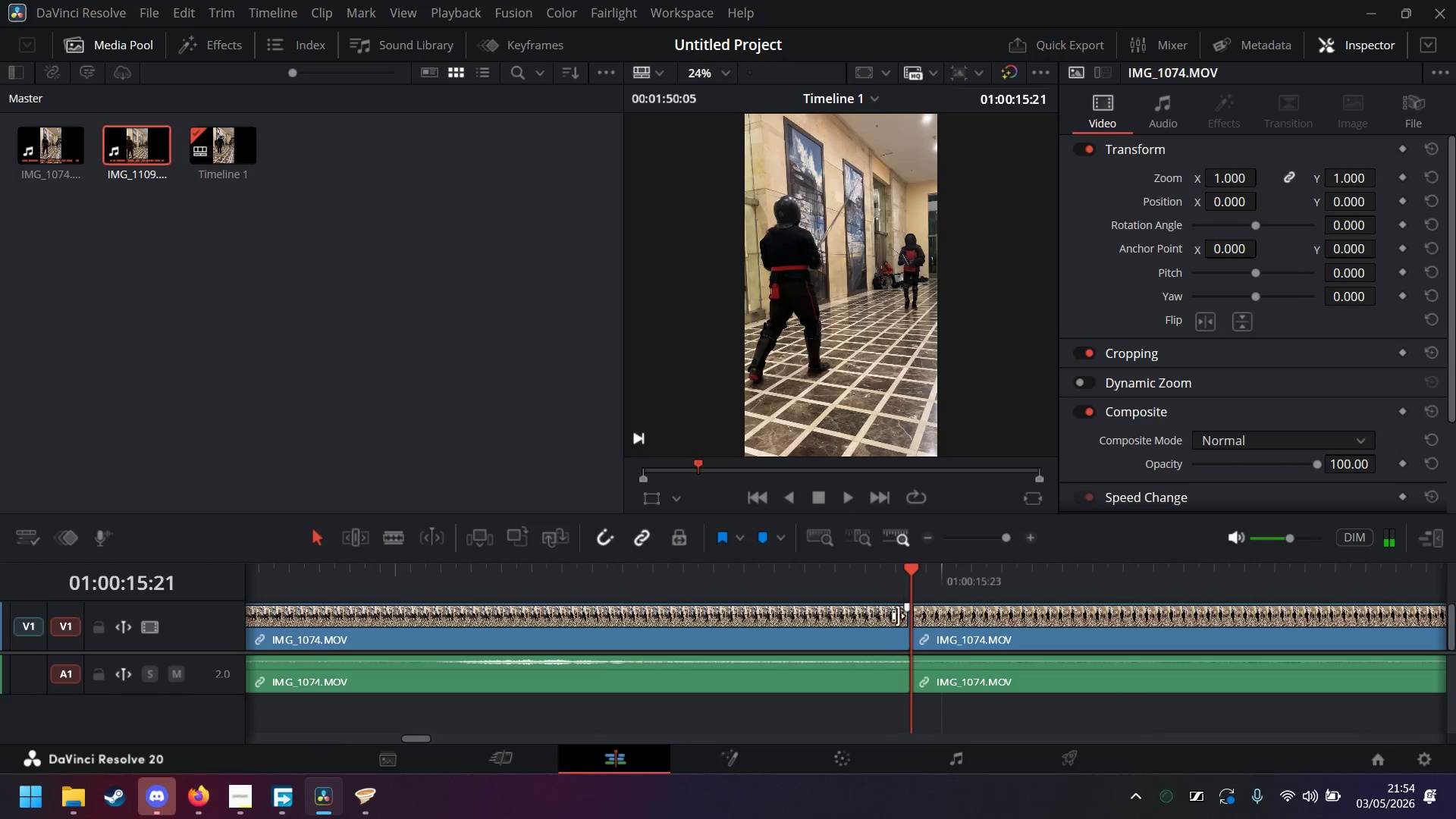 
key(ArrowLeft)
 